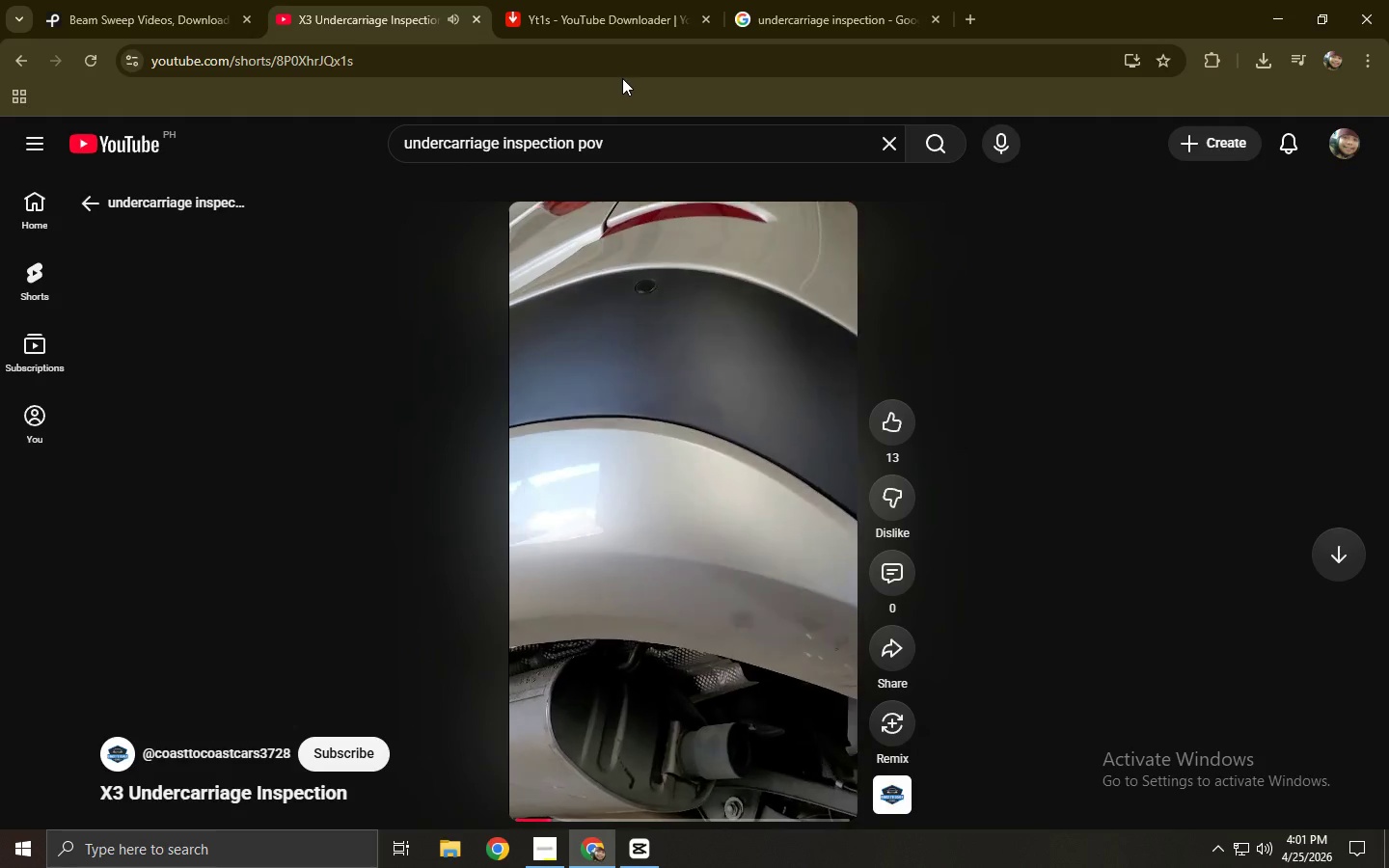 
double_click([613, 62])
 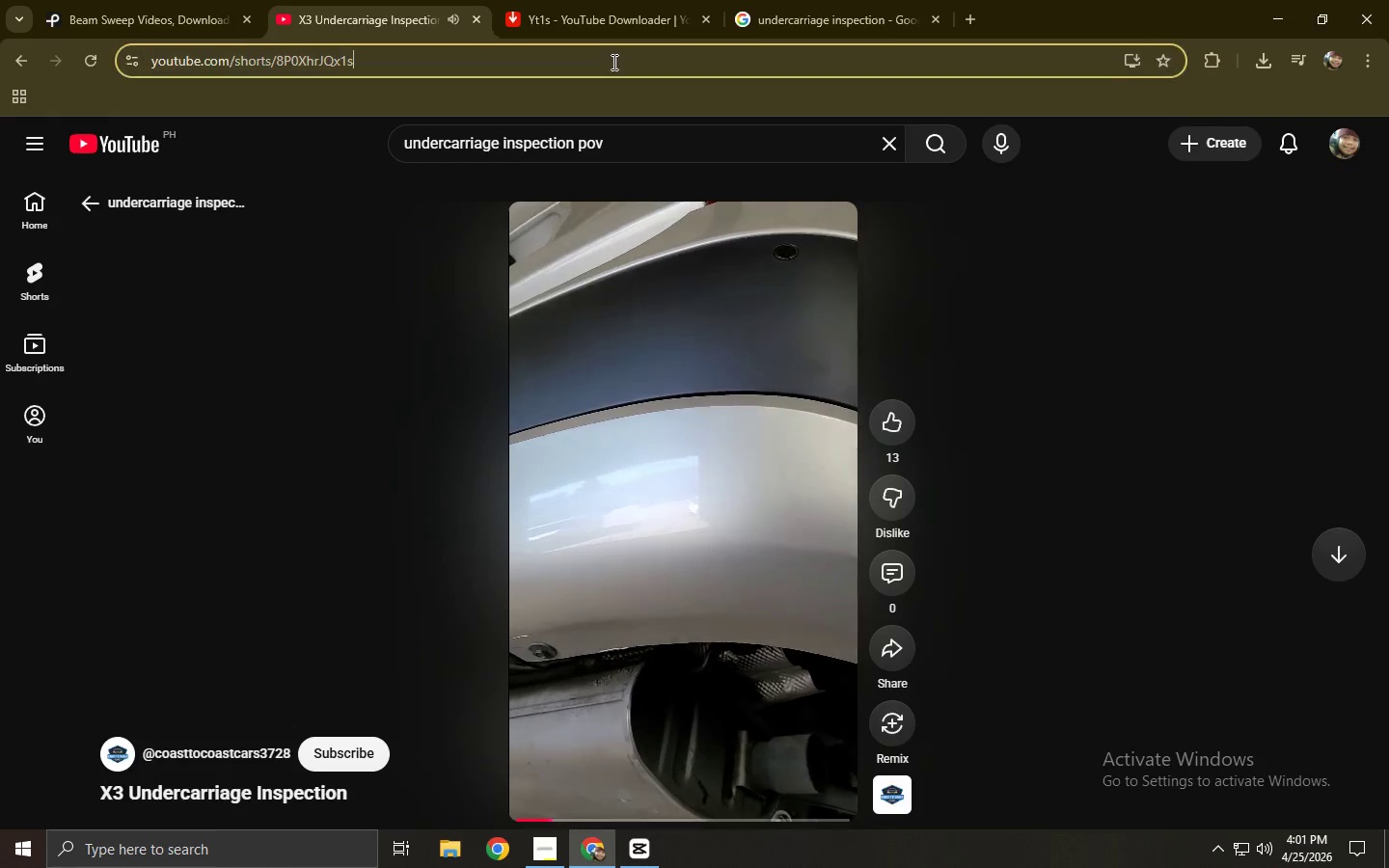 
key(Control+ControlLeft)
 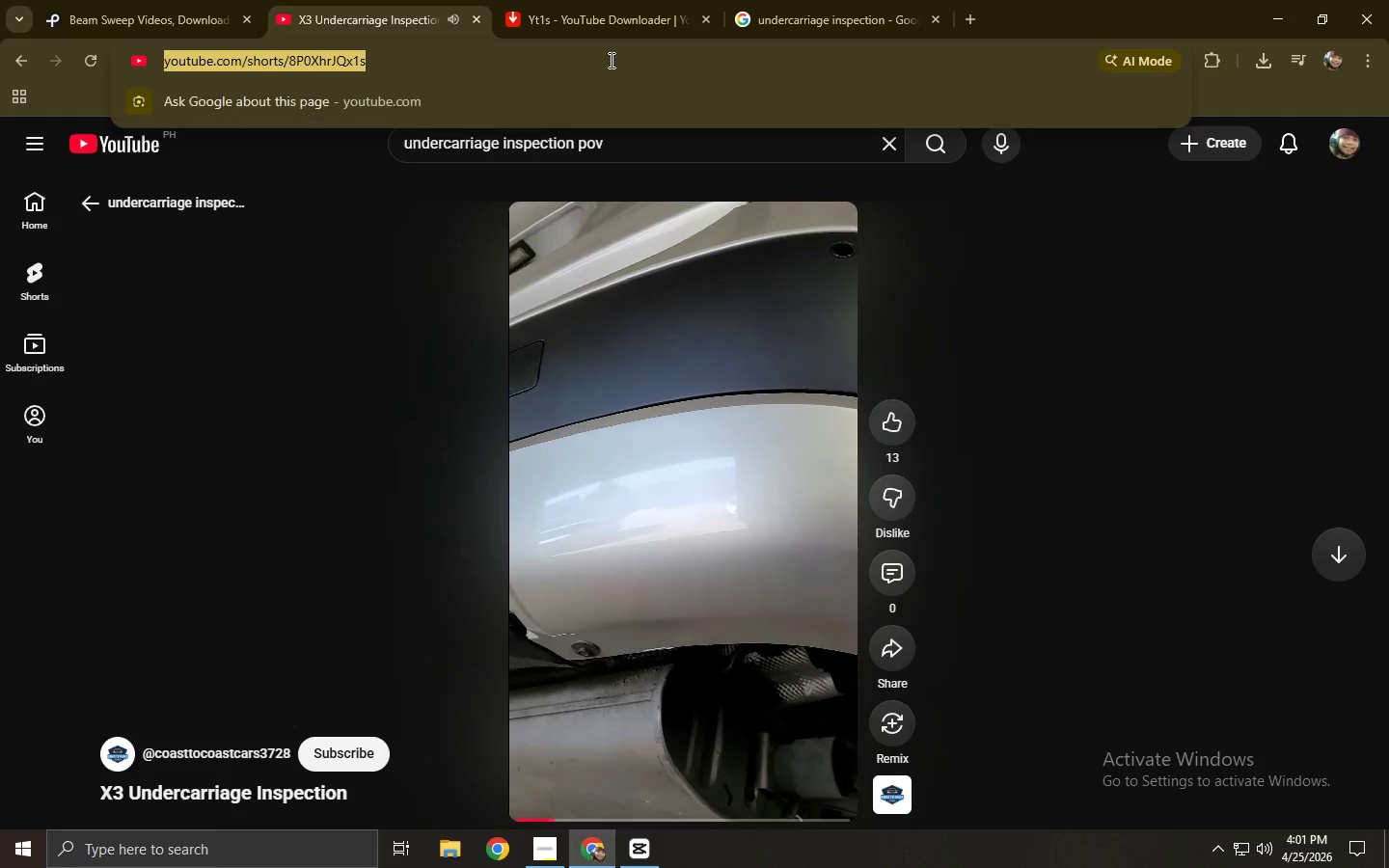 
key(Control+C)
 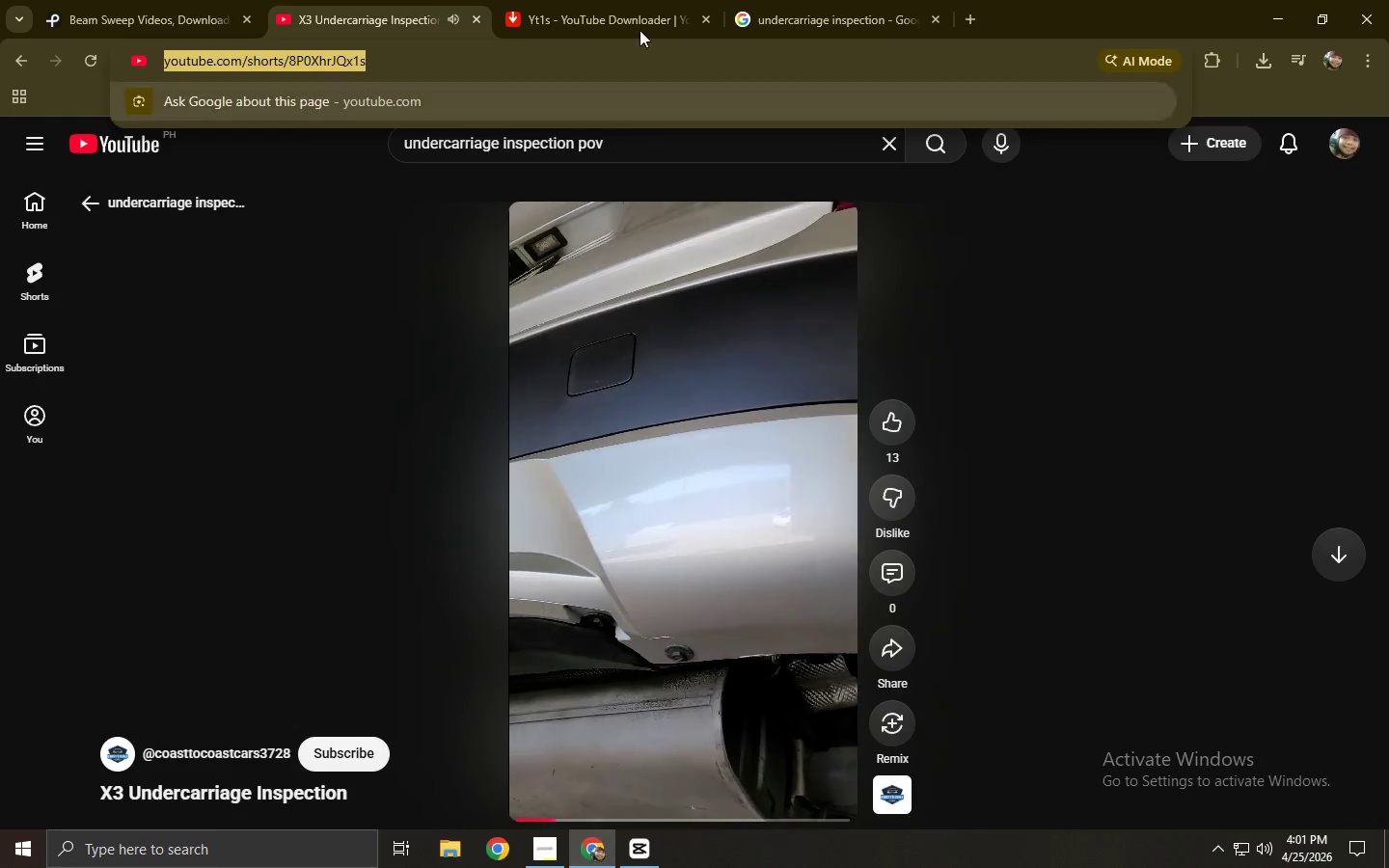 
left_click([621, 0])
 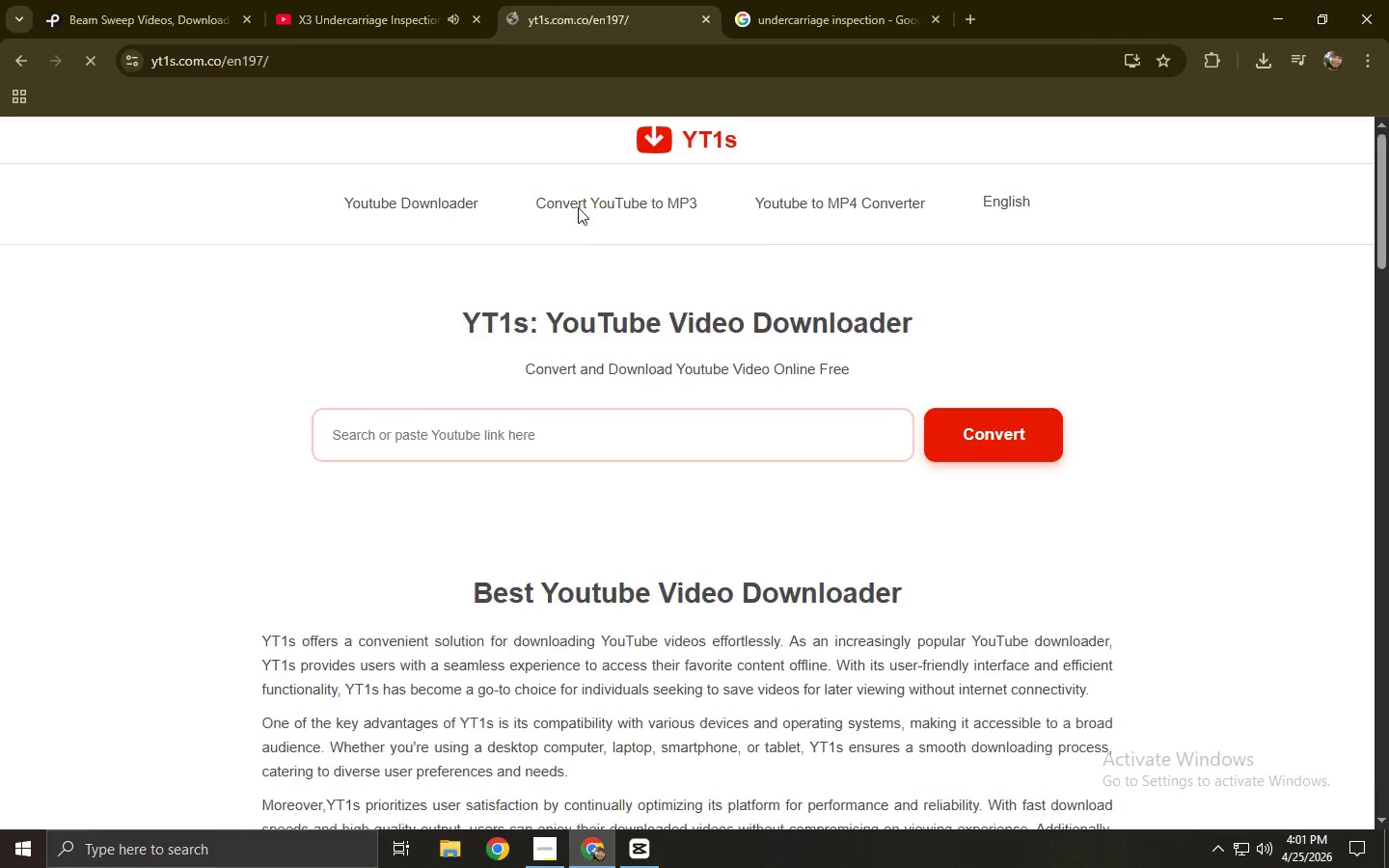 
left_click([561, 424])
 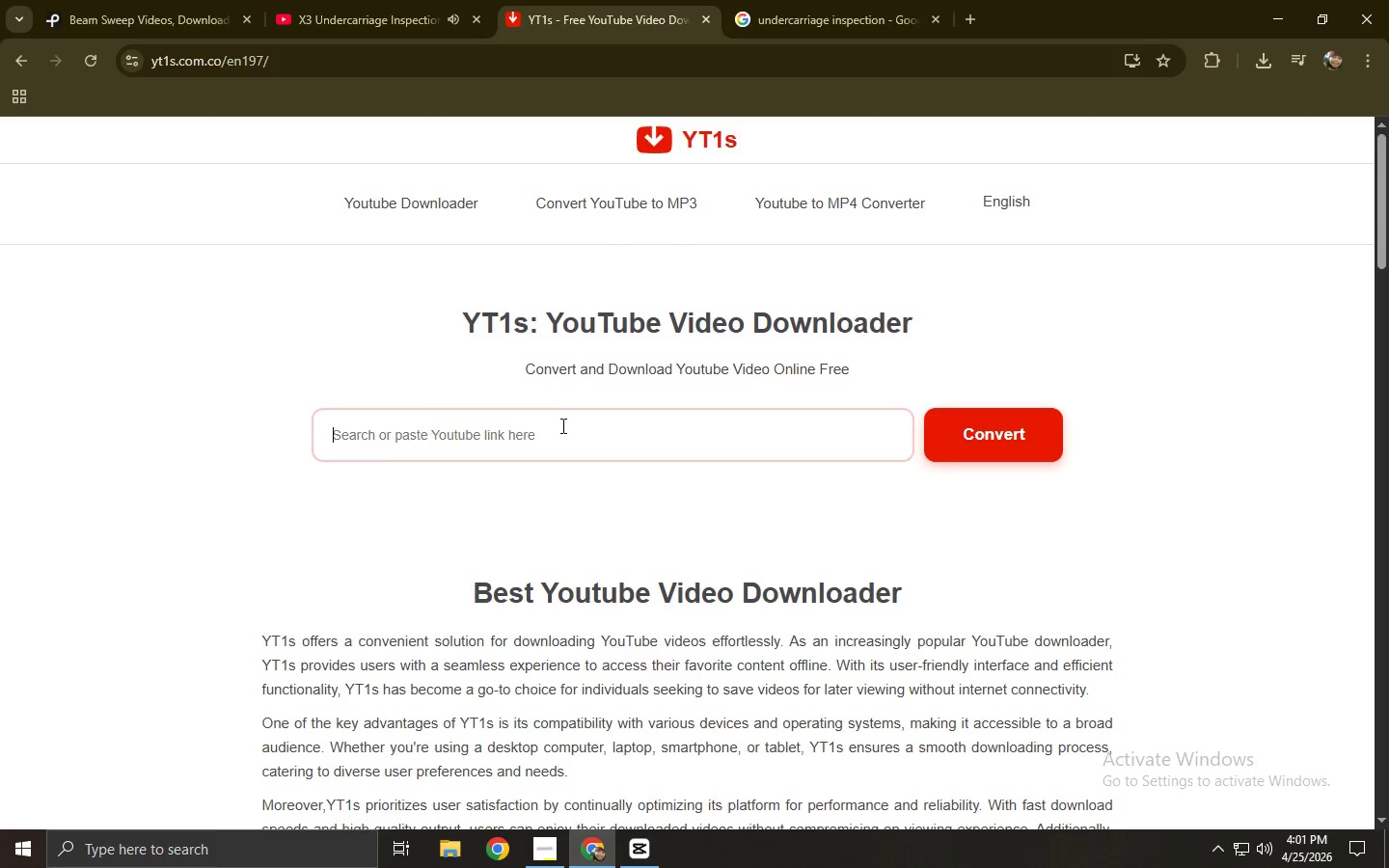 
key(Control+ControlLeft)
 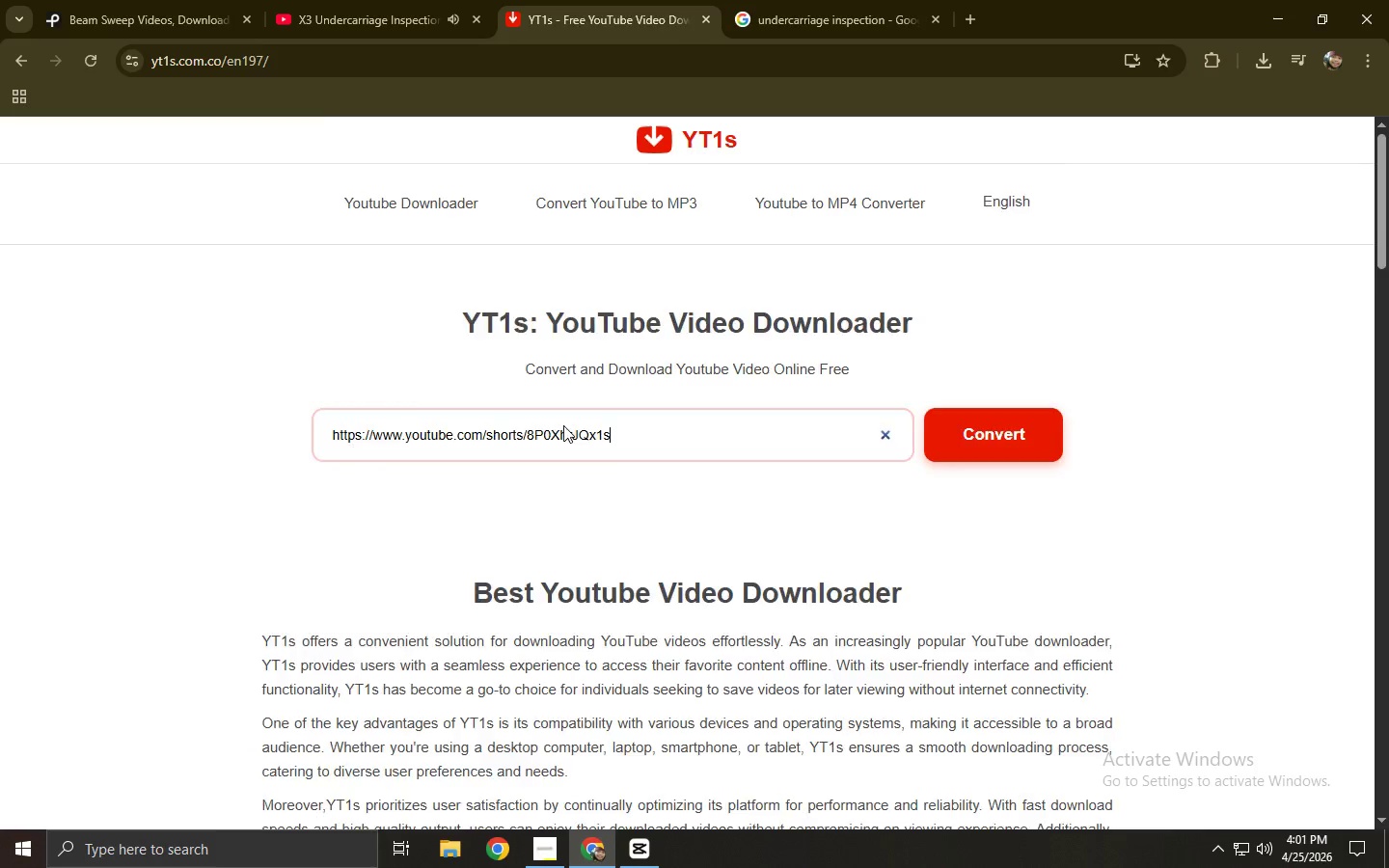 
key(Control+V)
 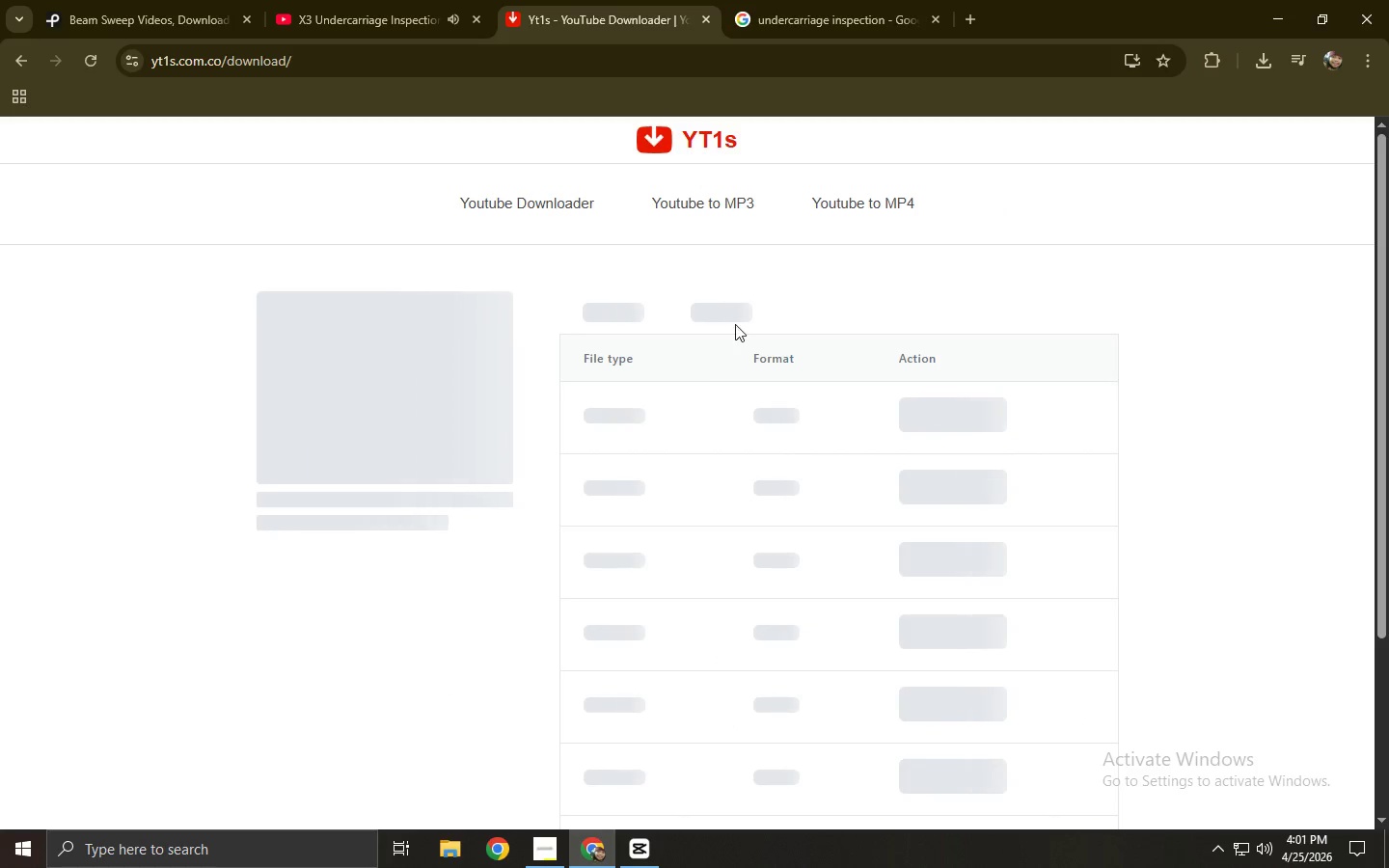 
left_click([746, 315])
 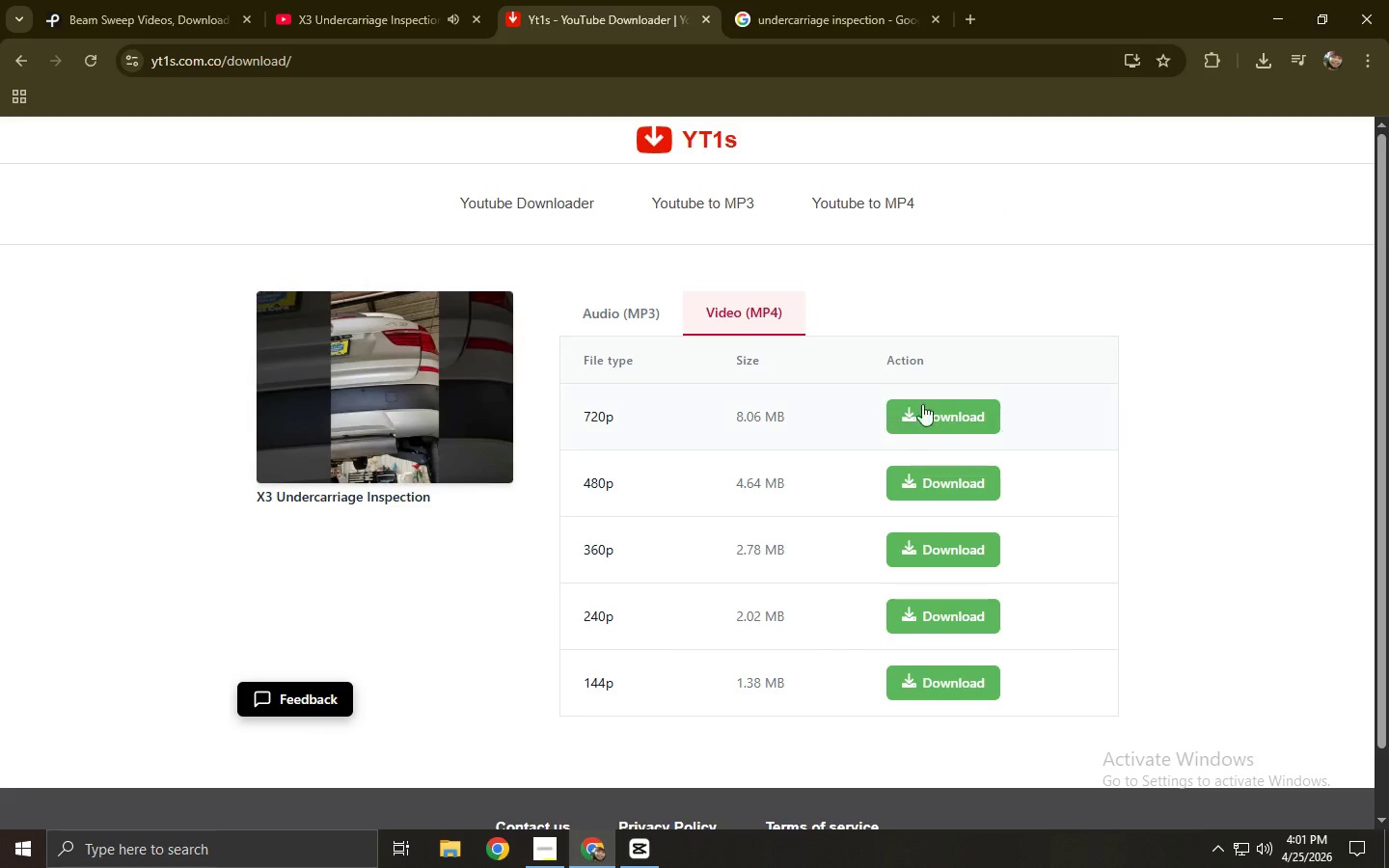 
left_click([946, 417])
 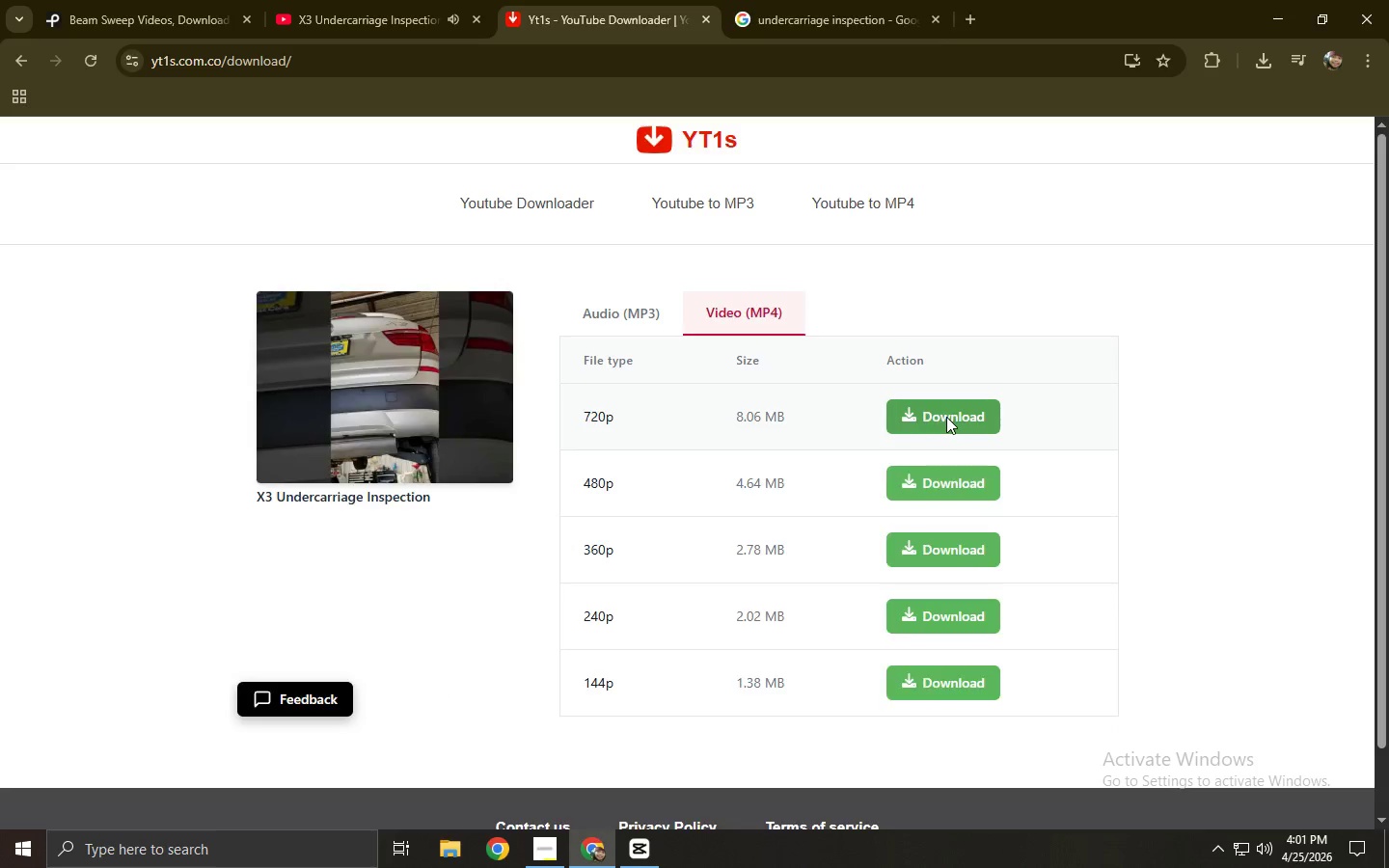 
key(Control+ControlLeft)
 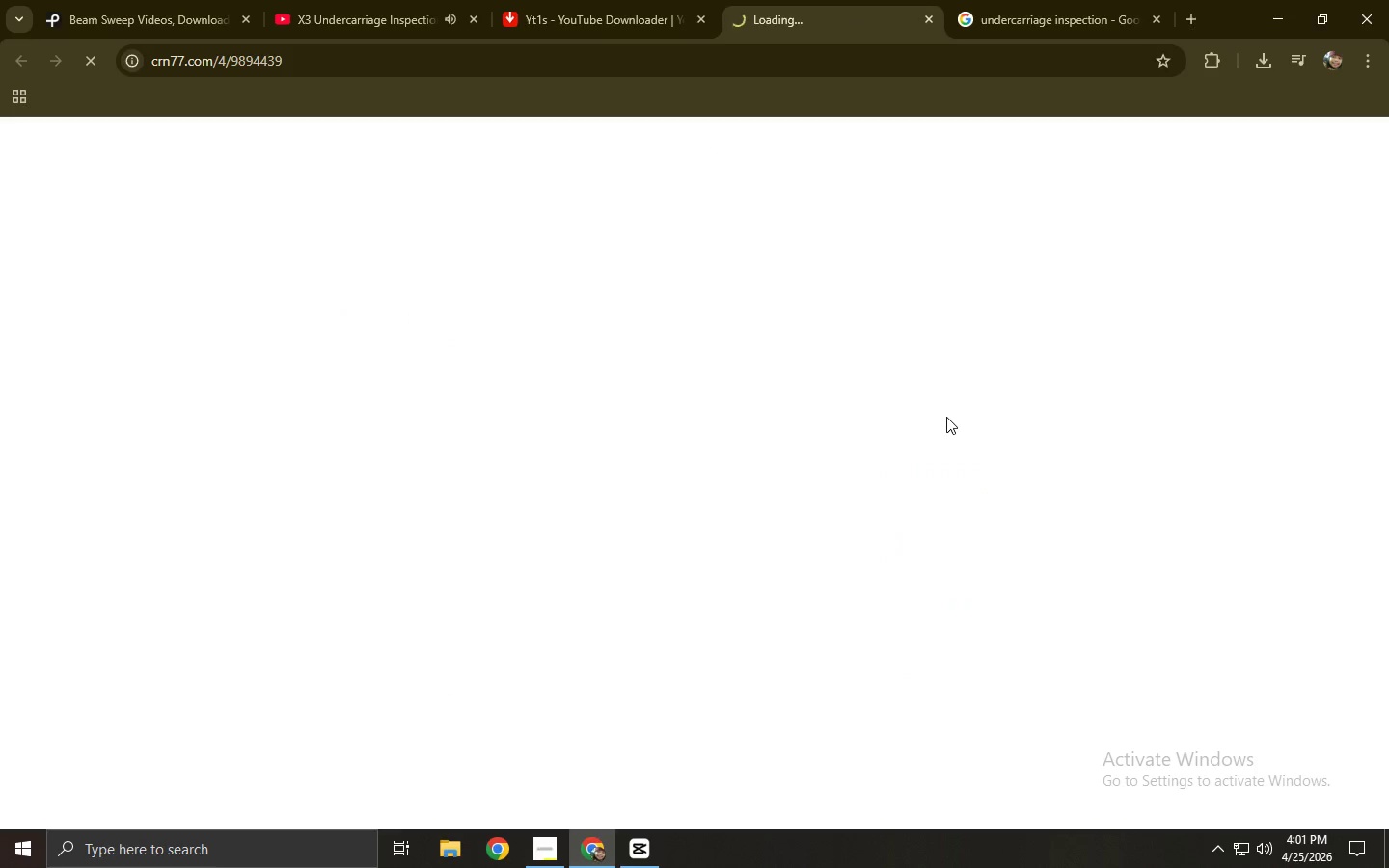 
key(Control+W)
 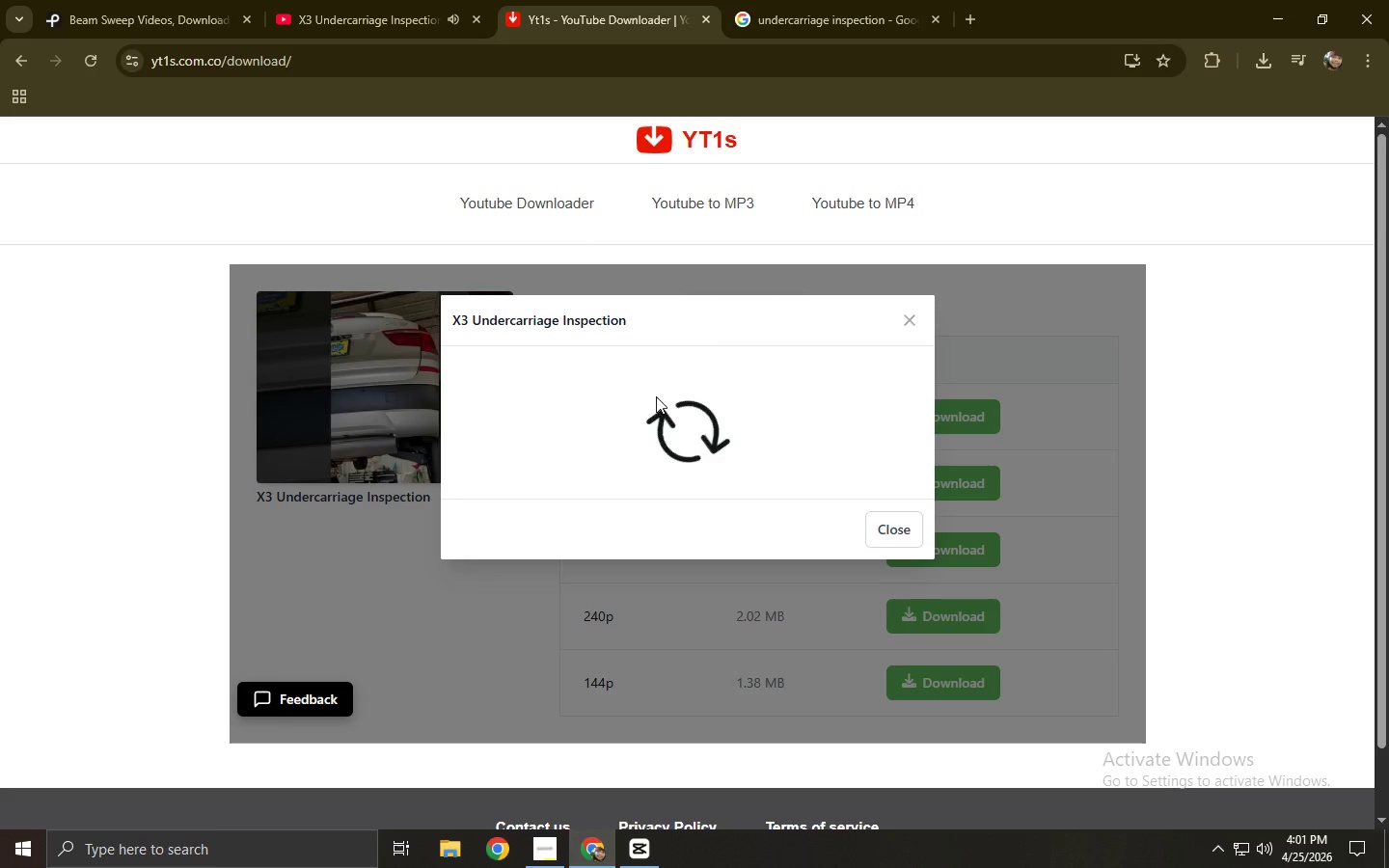 
mouse_move([641, 459])
 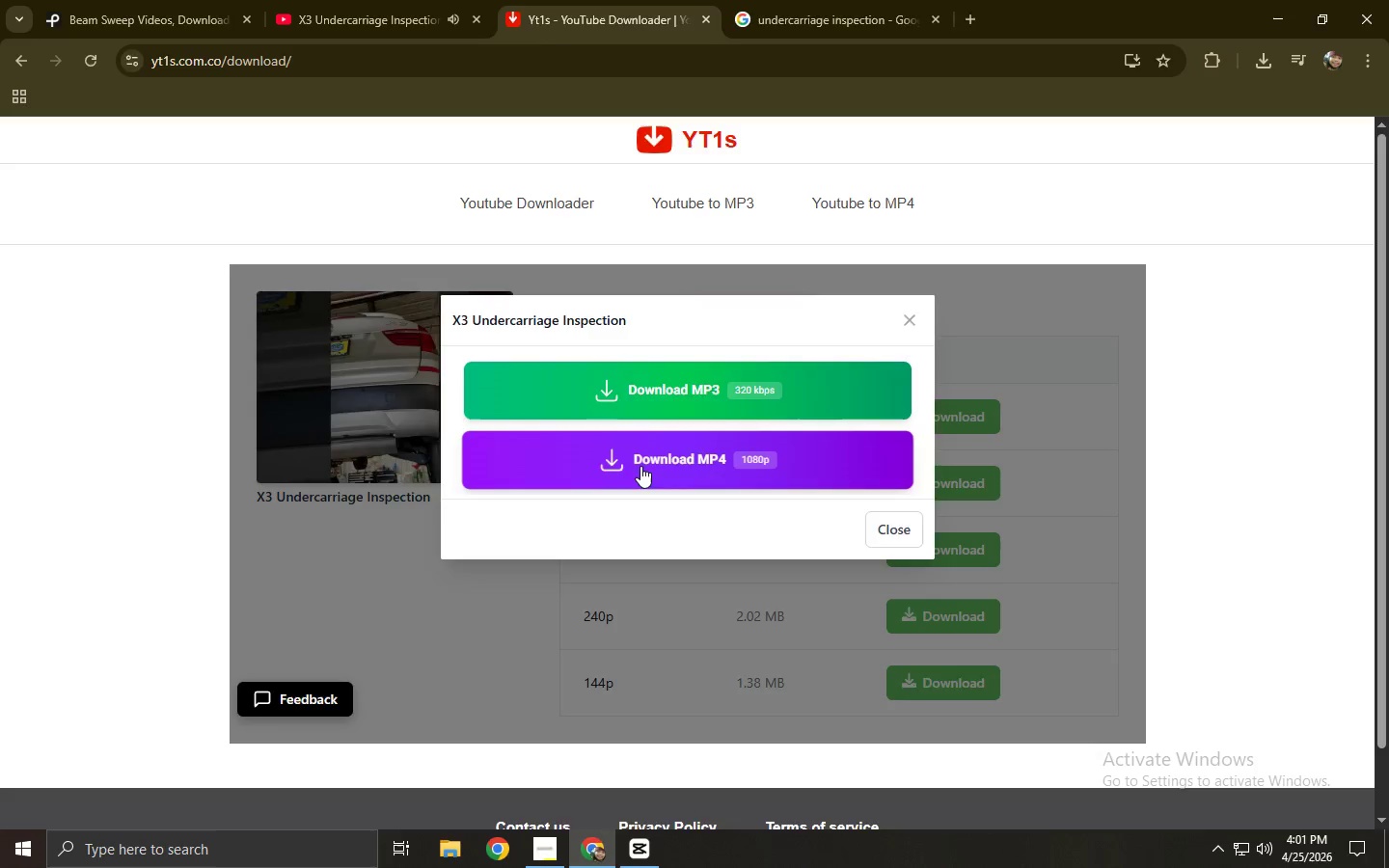 
left_click([640, 466])
 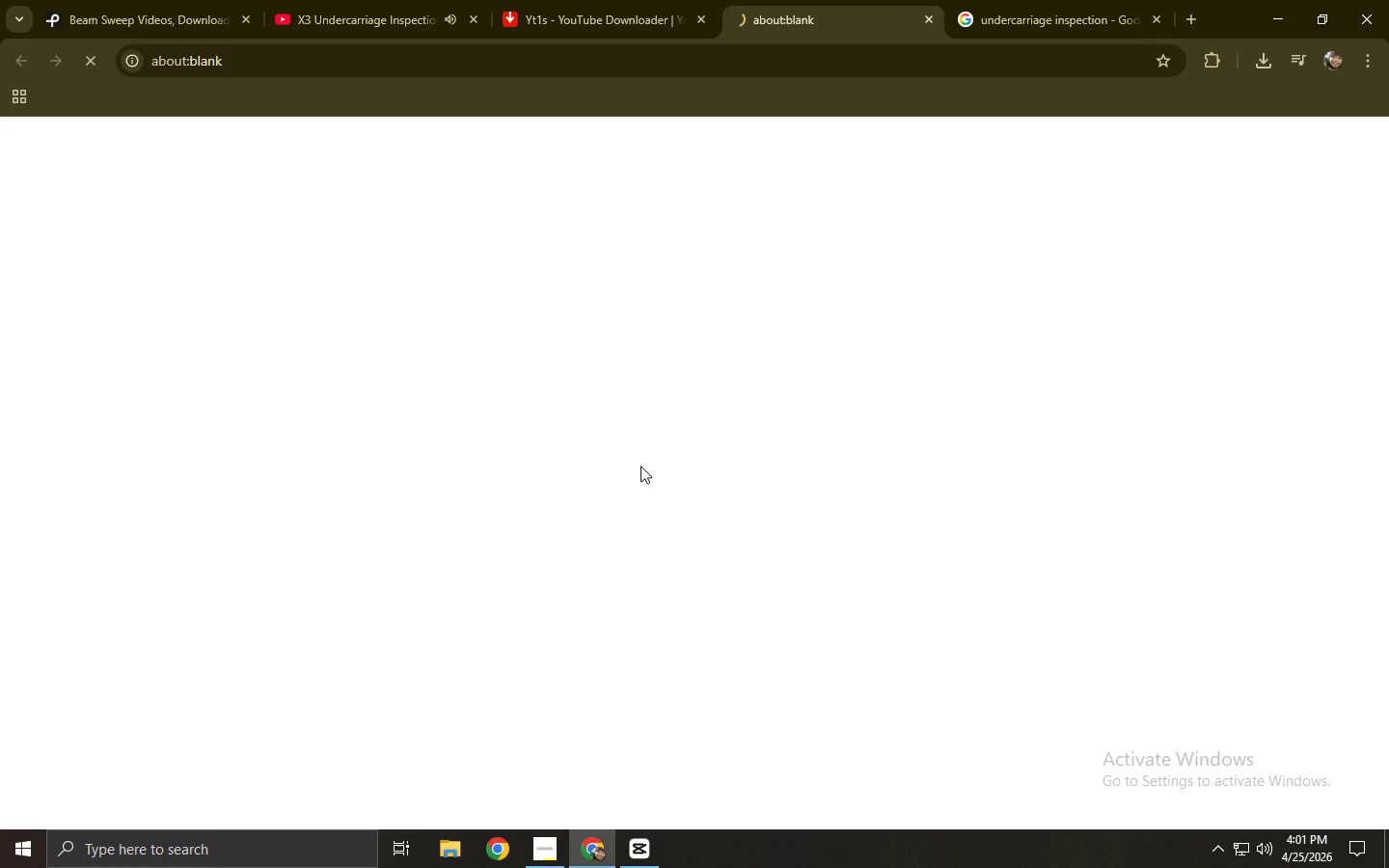 
key(Control+ControlLeft)
 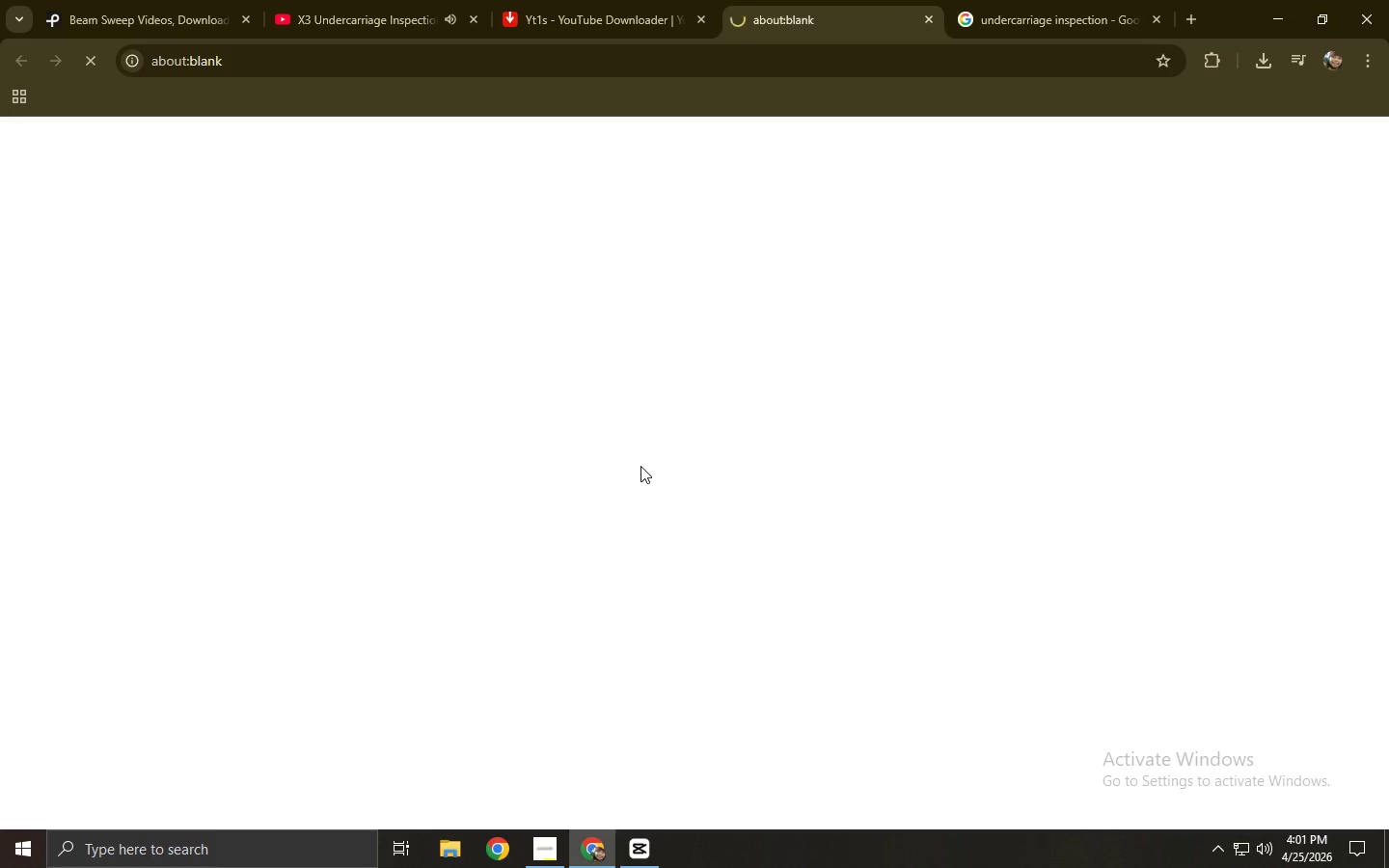 
key(Control+W)
 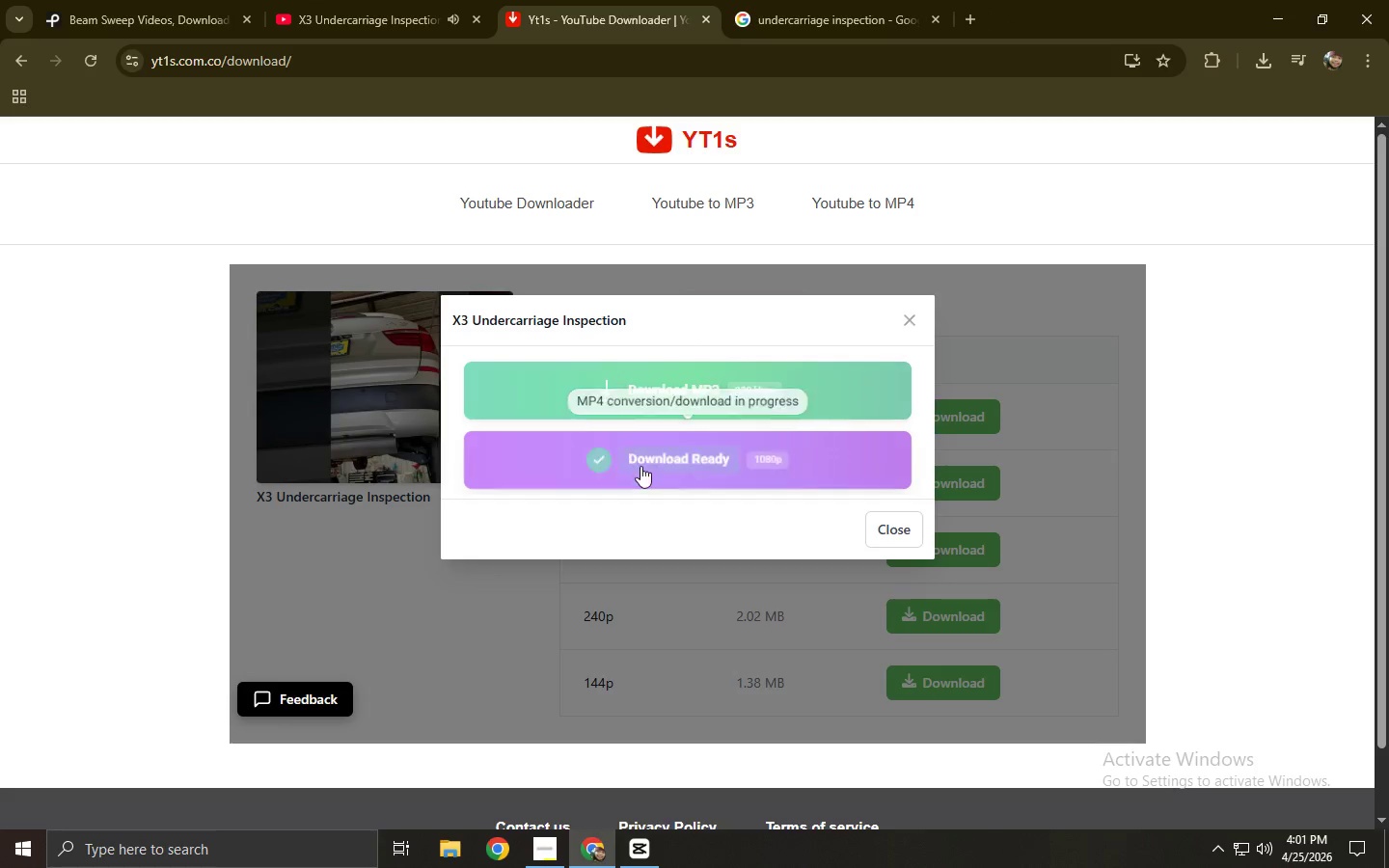 
wait(9.2)
 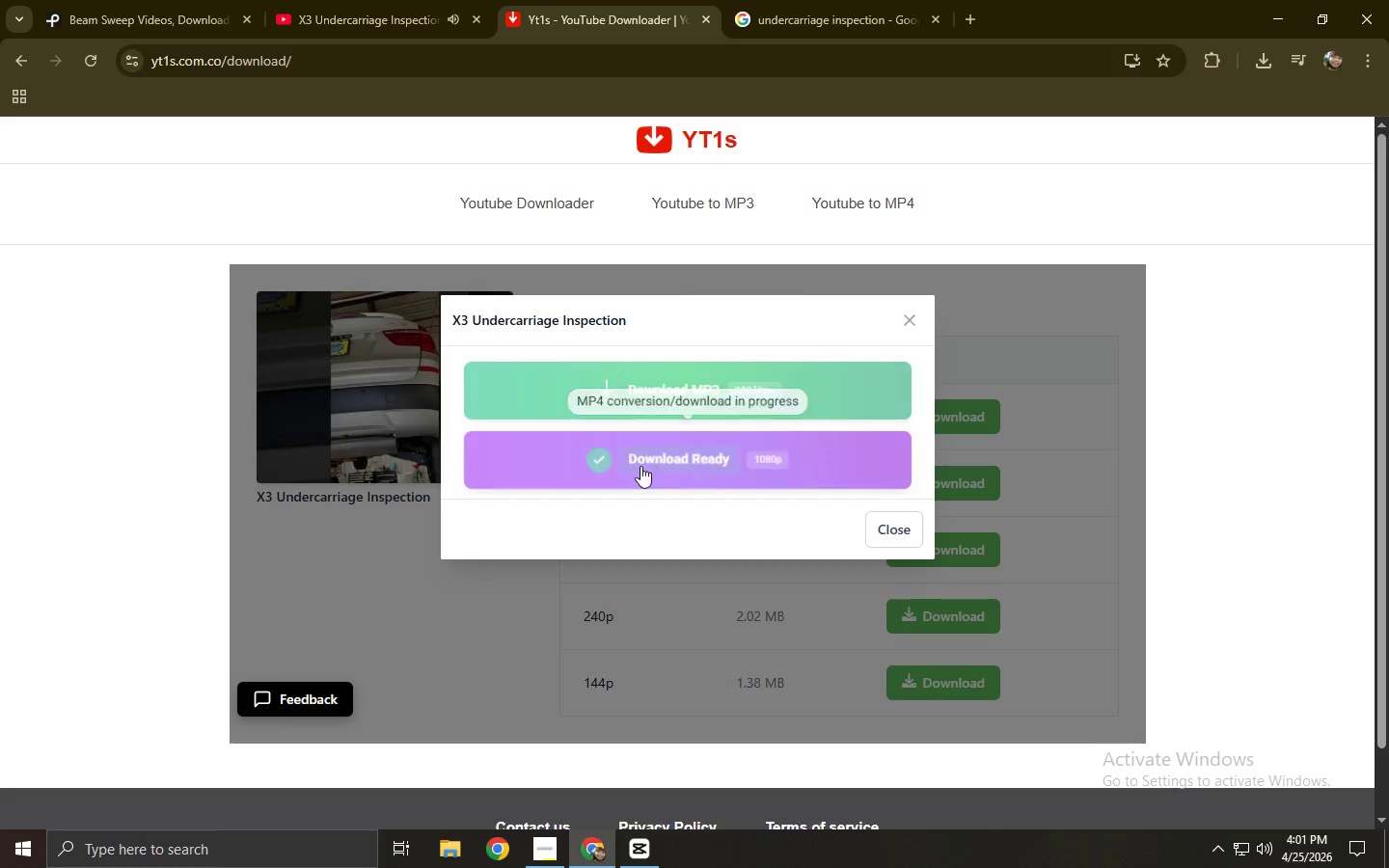 
left_click([651, 466])
 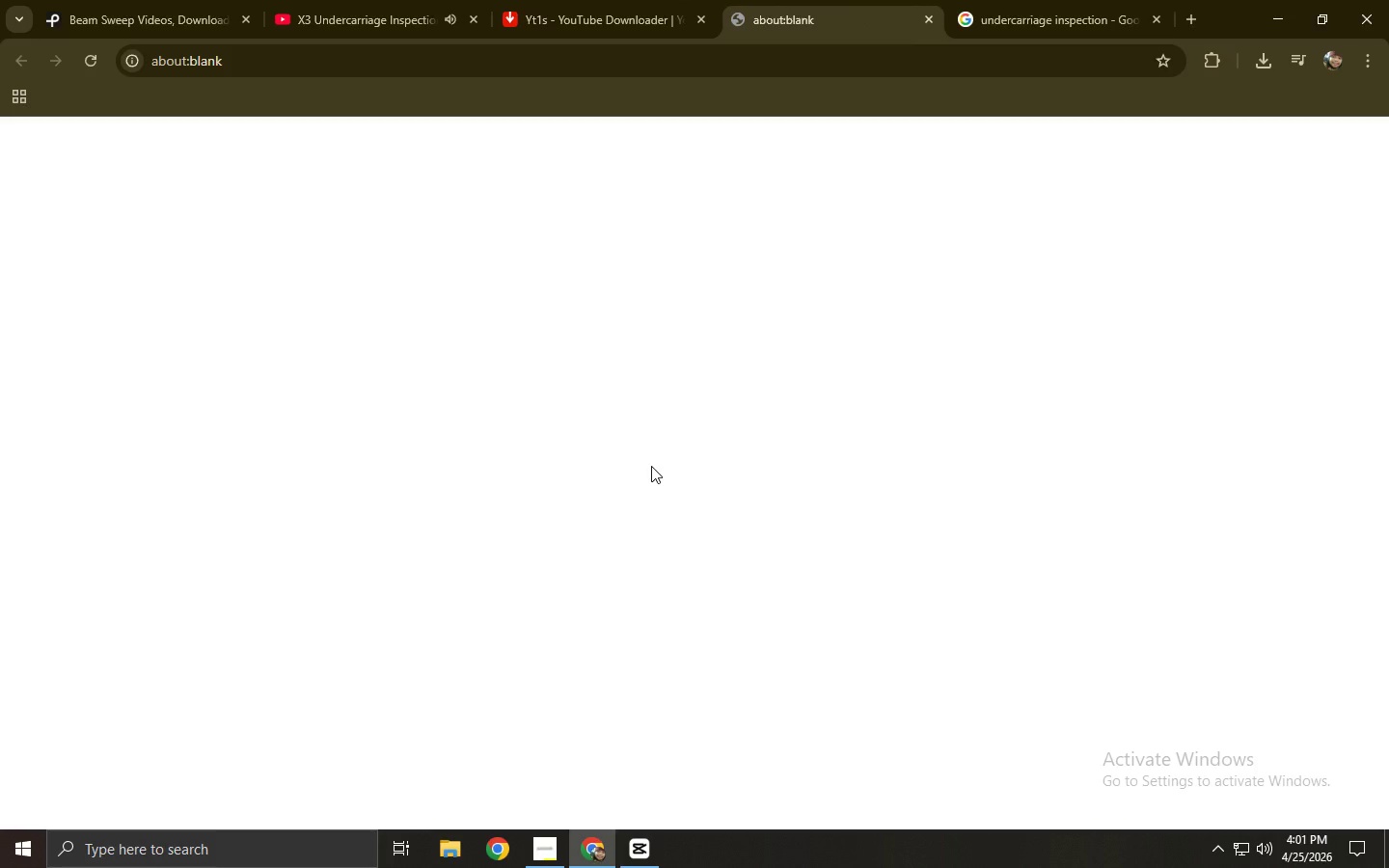 
key(W)
 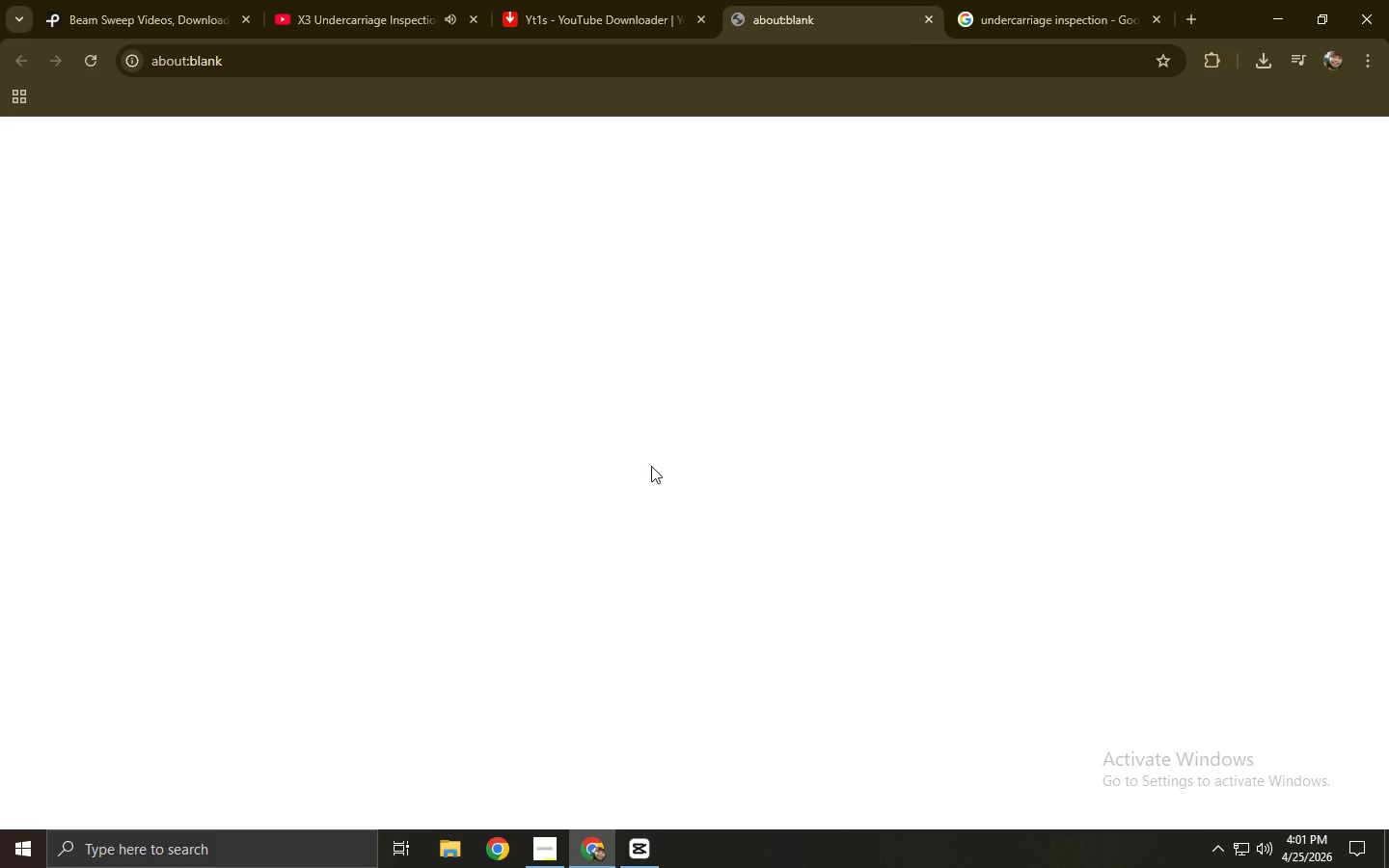 
key(Control+Shift+ShiftLeft)
 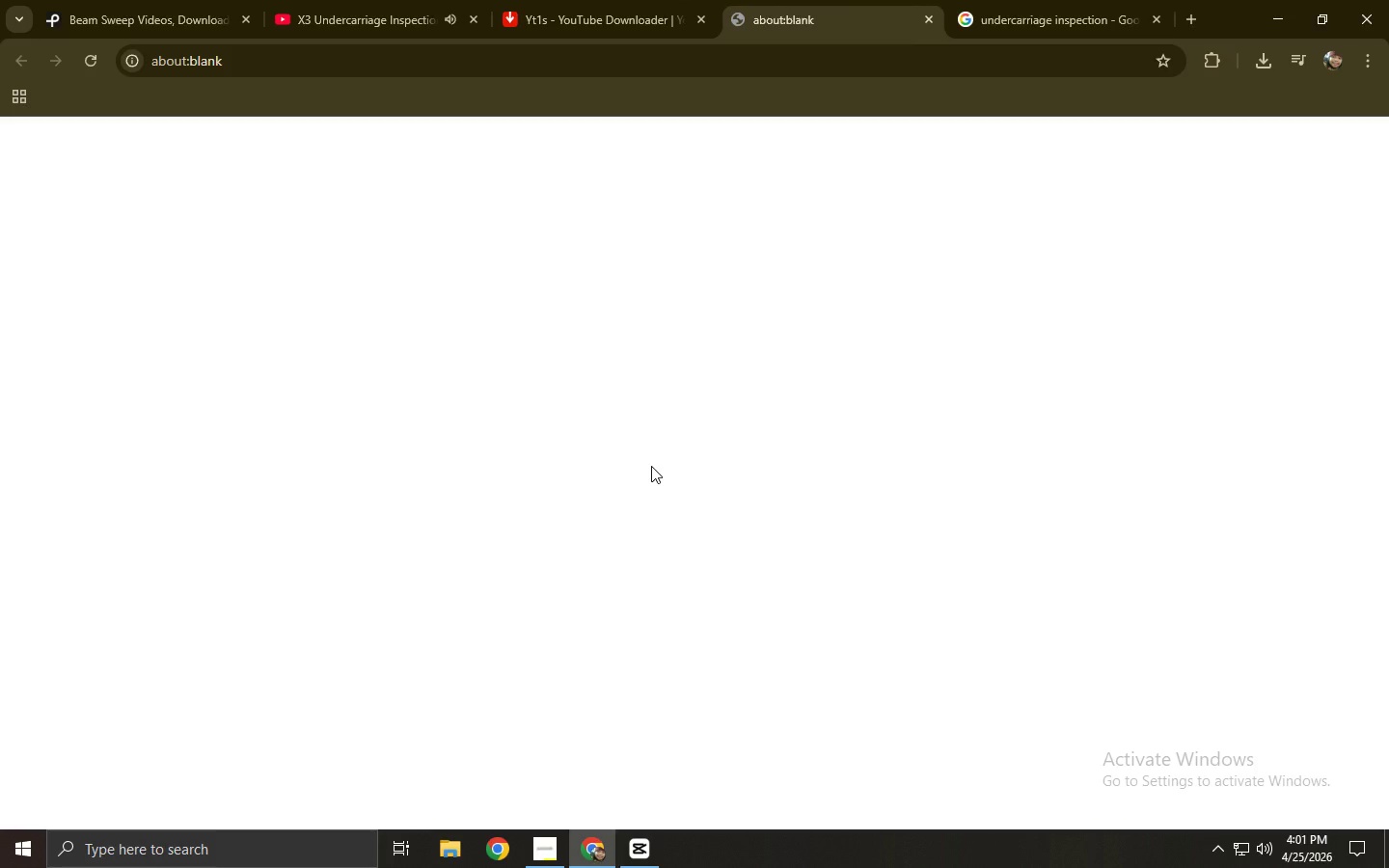 
key(Control+ControlLeft)
 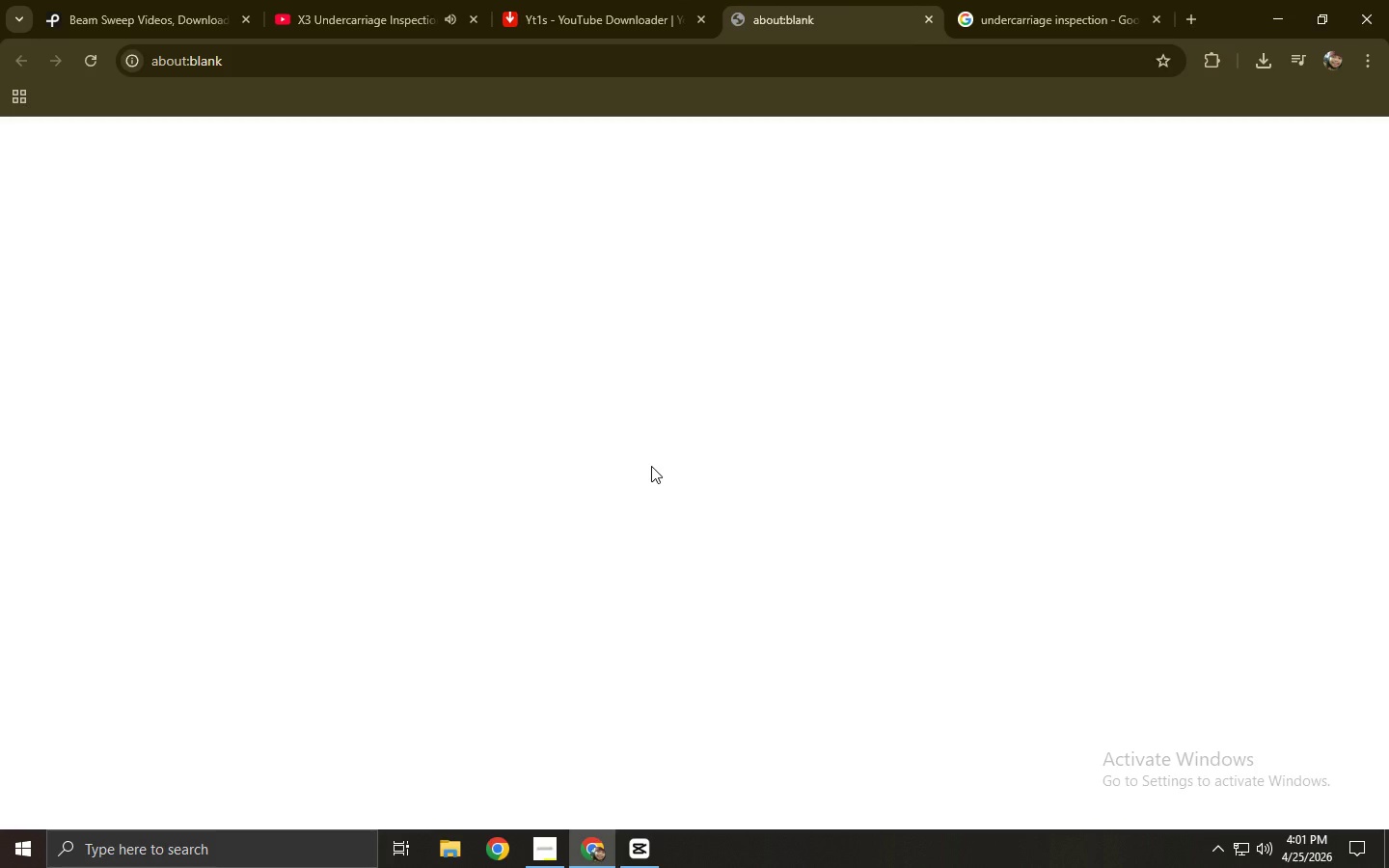 
key(Control+ControlLeft)
 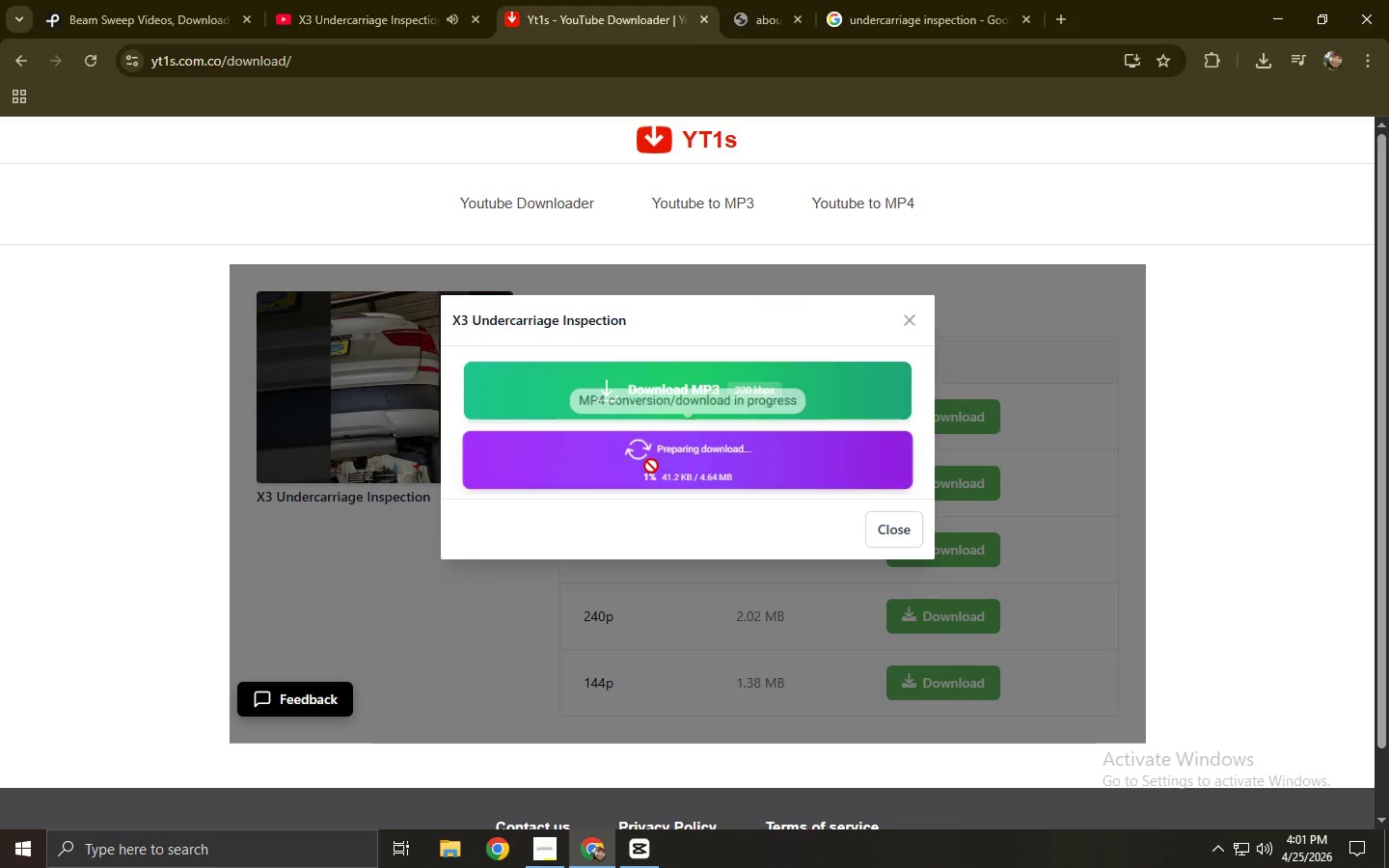 
key(Control+W)
 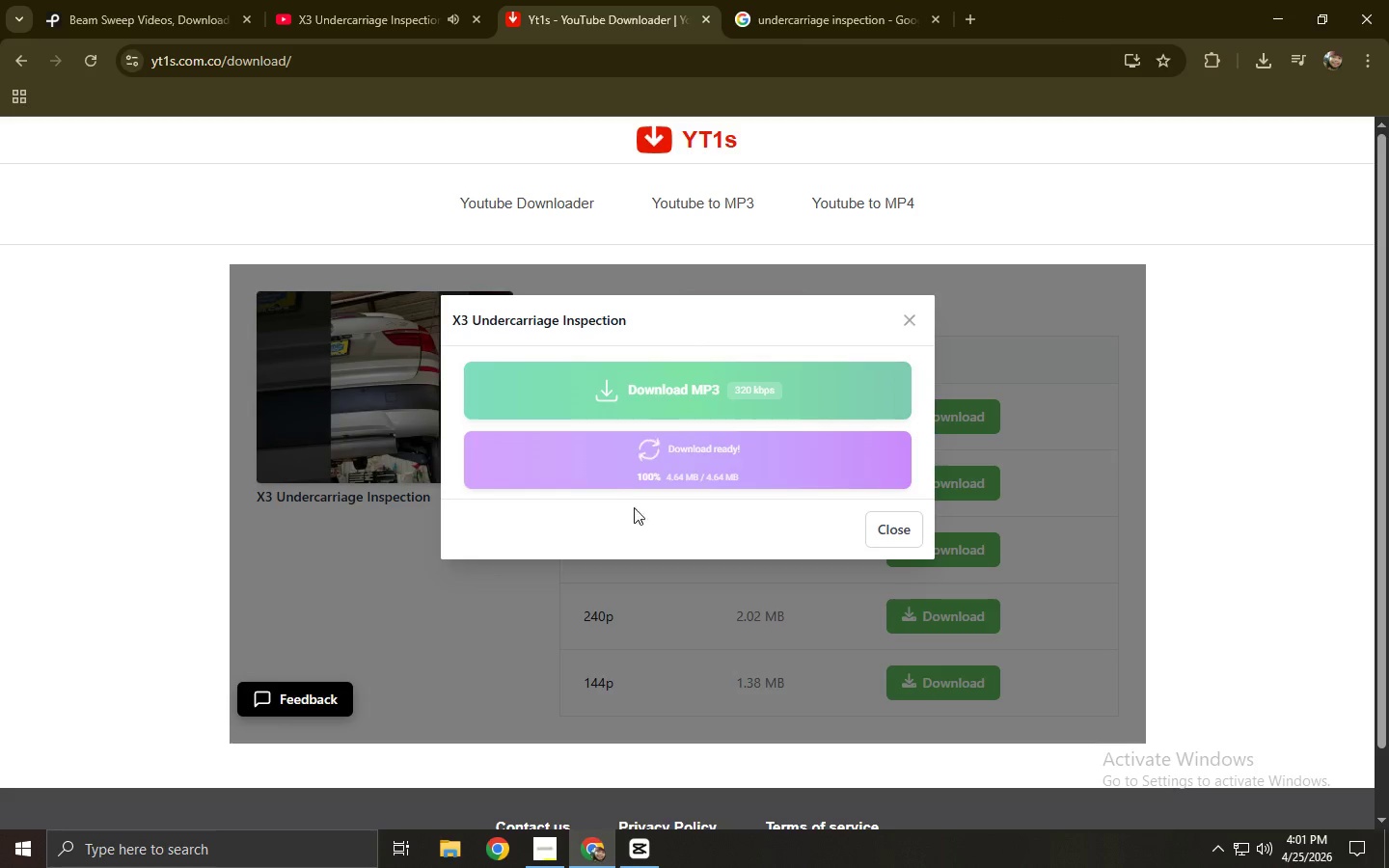 
left_click([684, 475])
 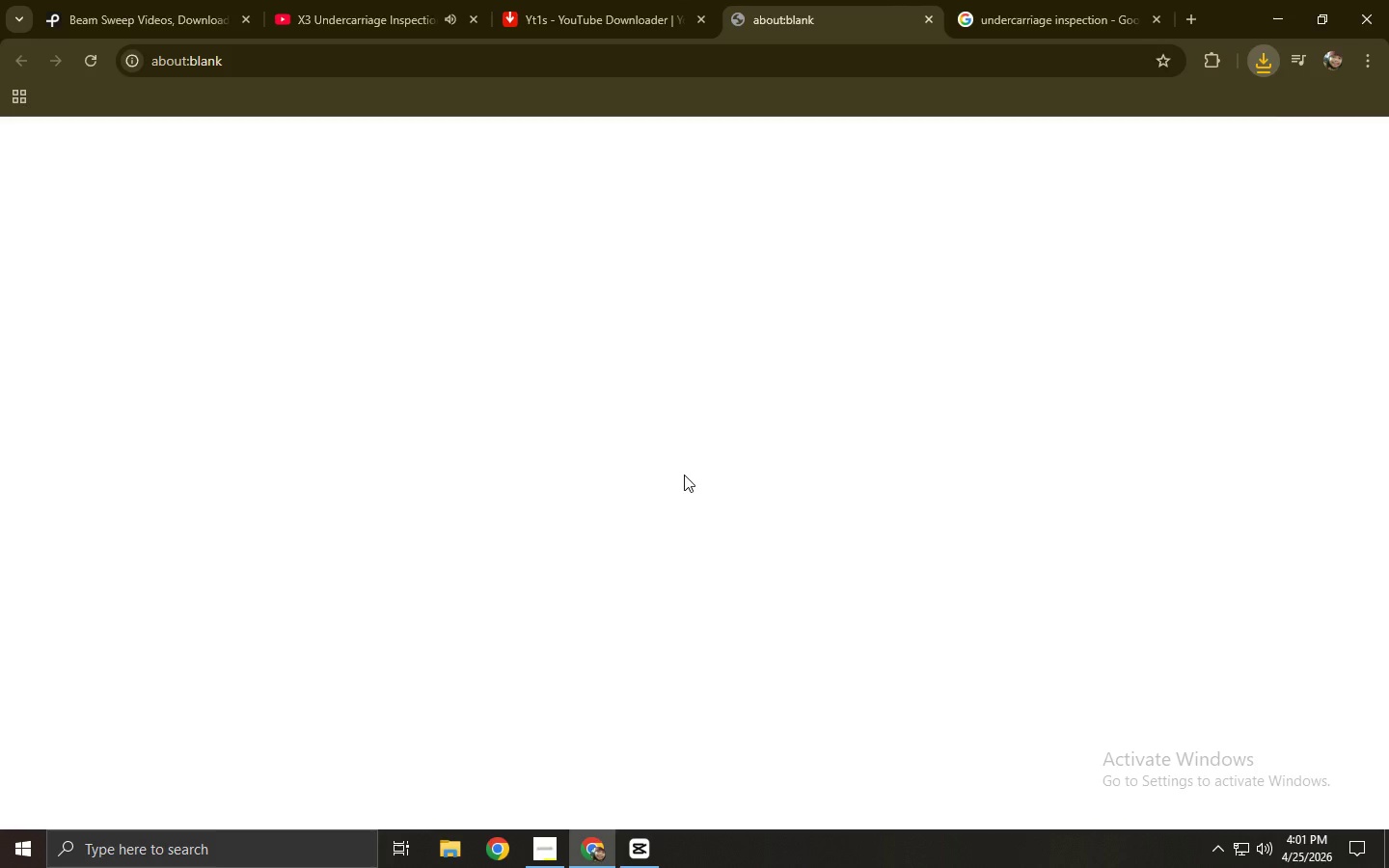 
key(Control+ControlLeft)
 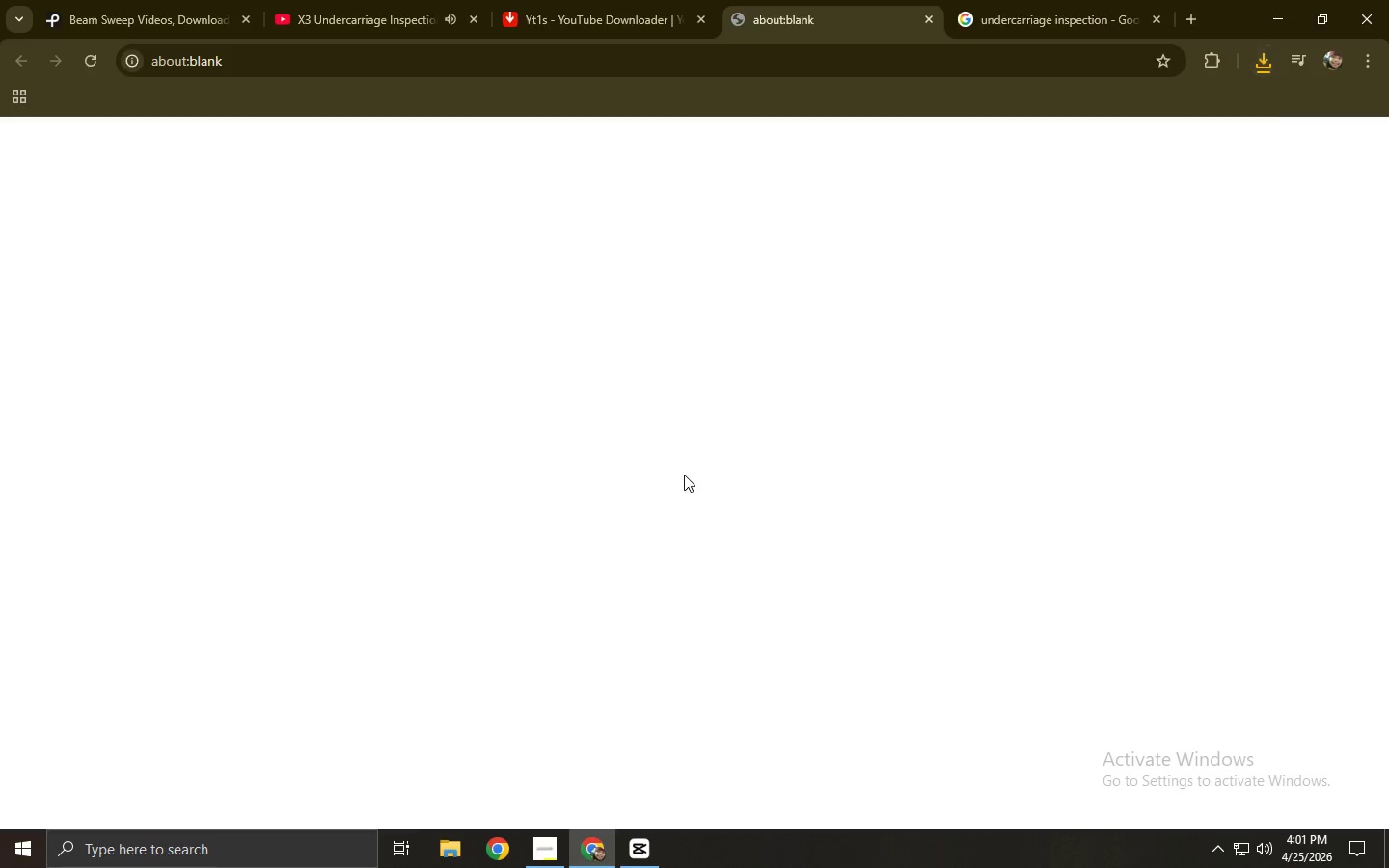 
key(Control+W)
 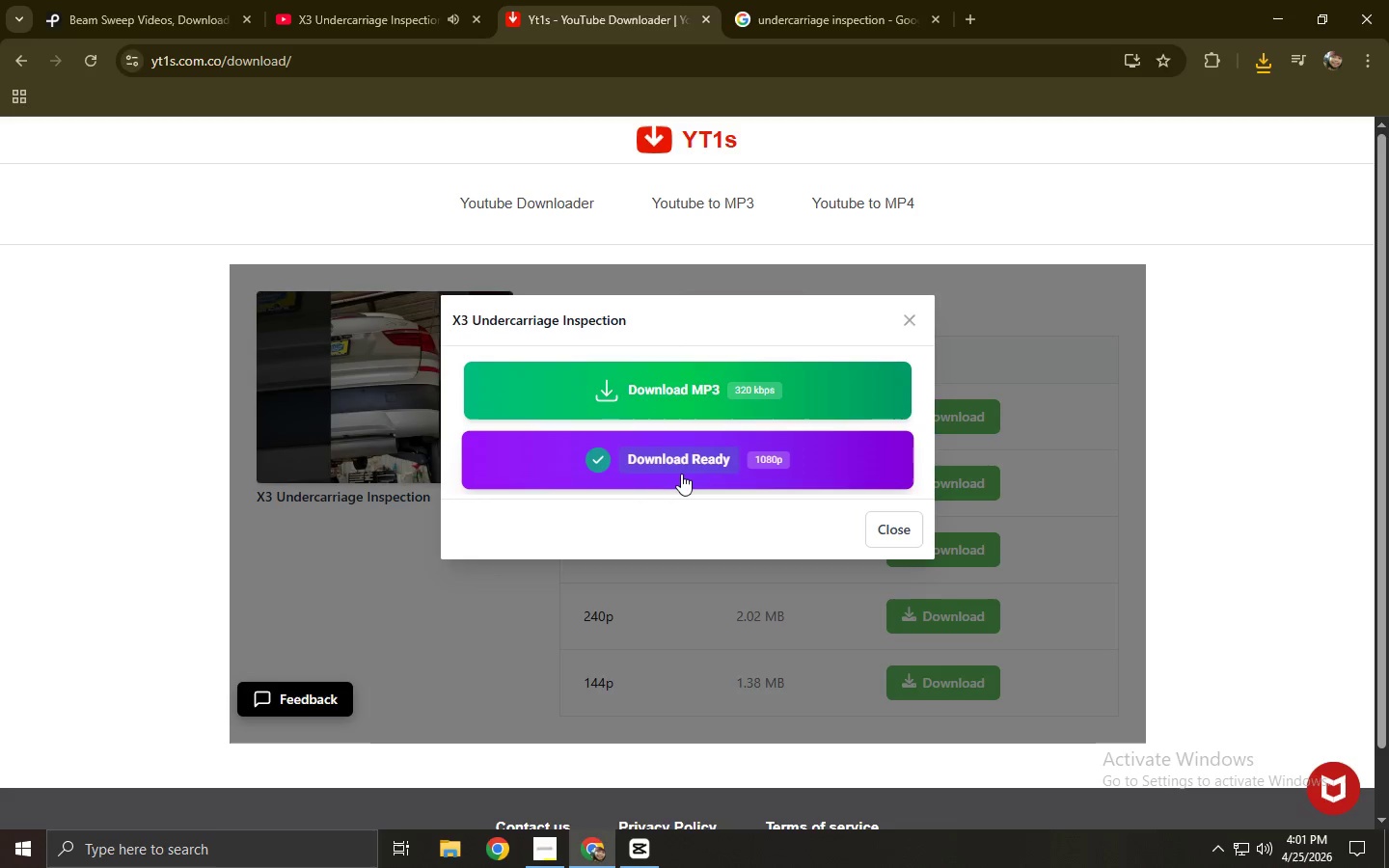 
wait(6.3)
 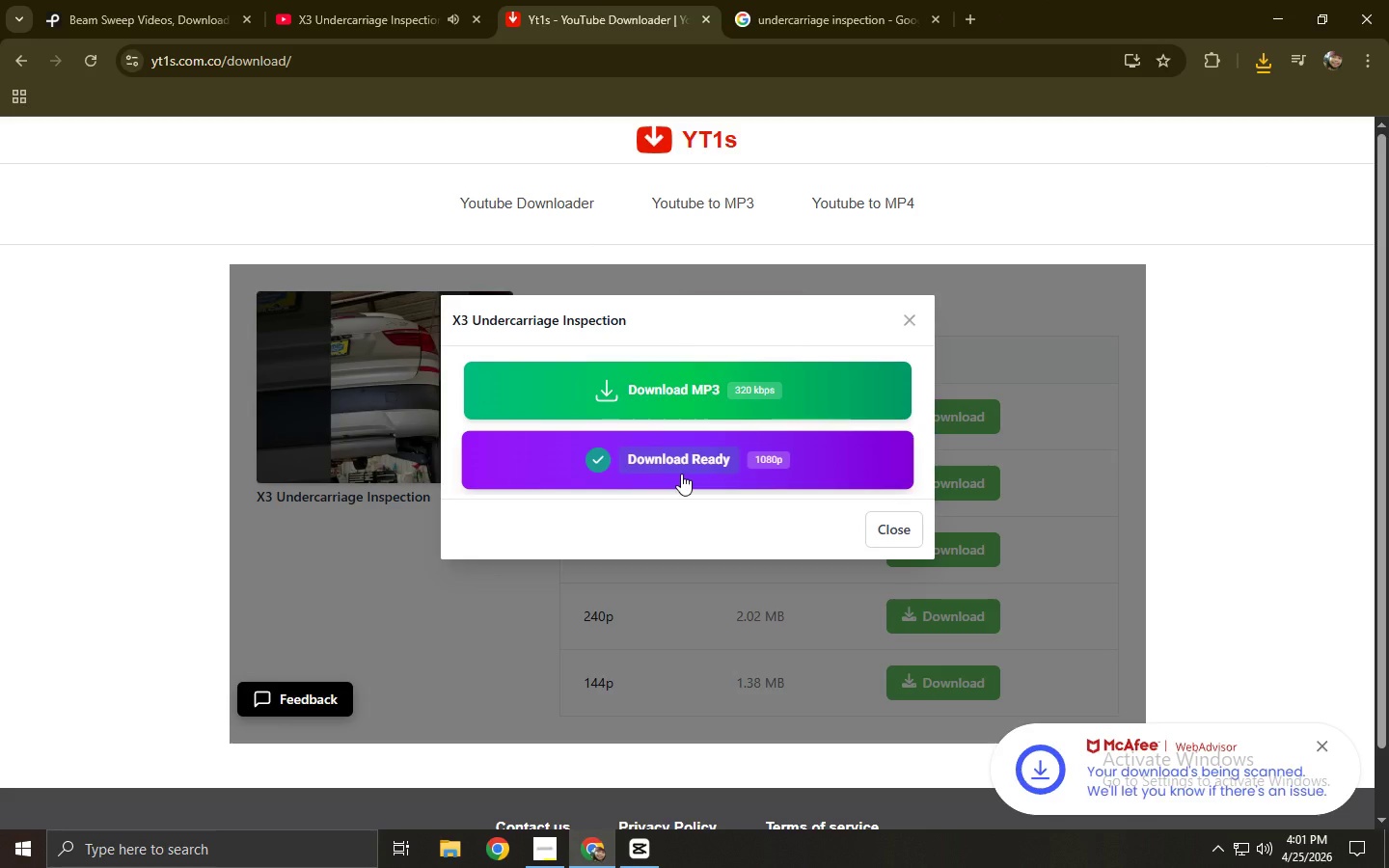 
left_click([143, 437])
 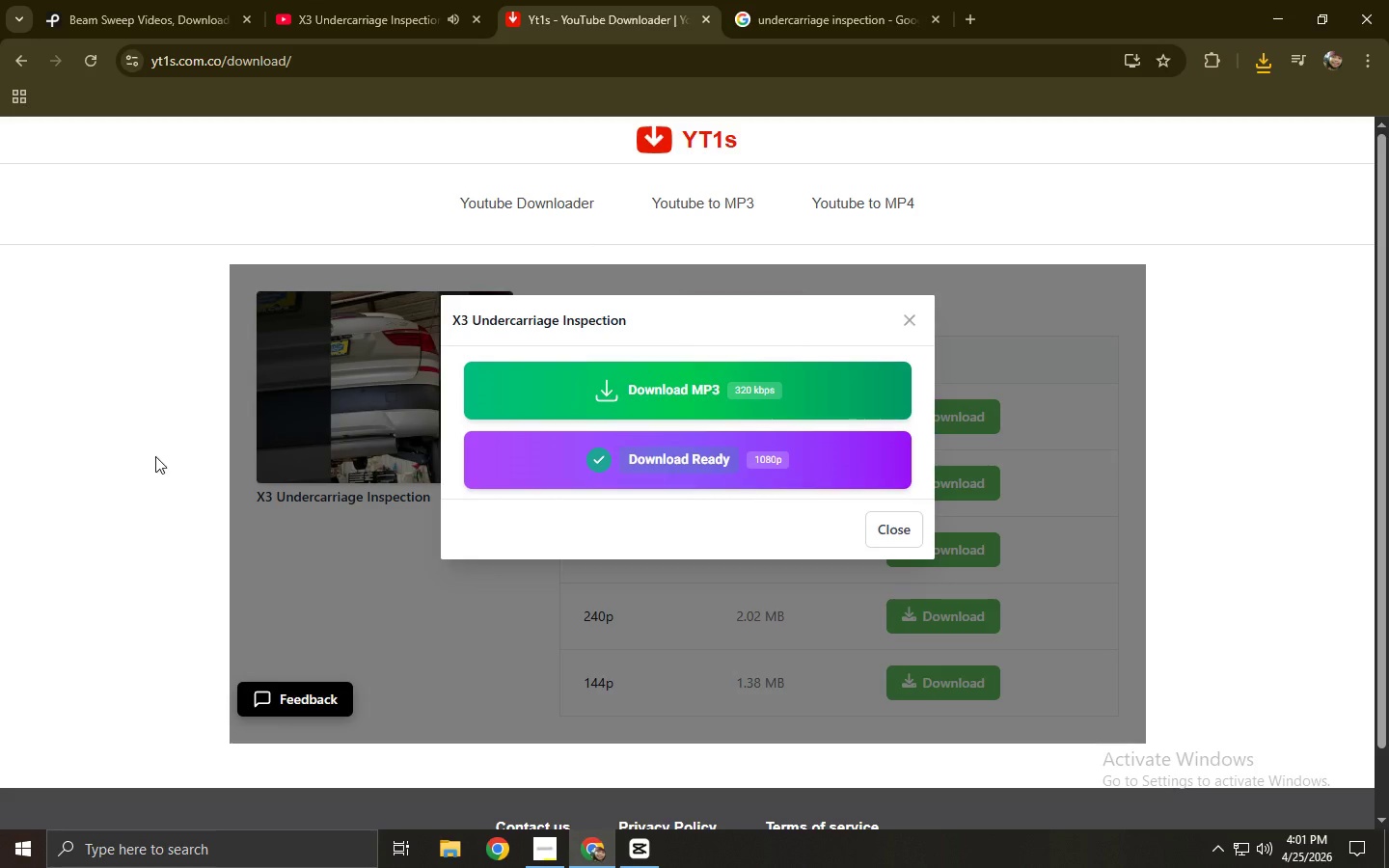 
left_click([143, 481])
 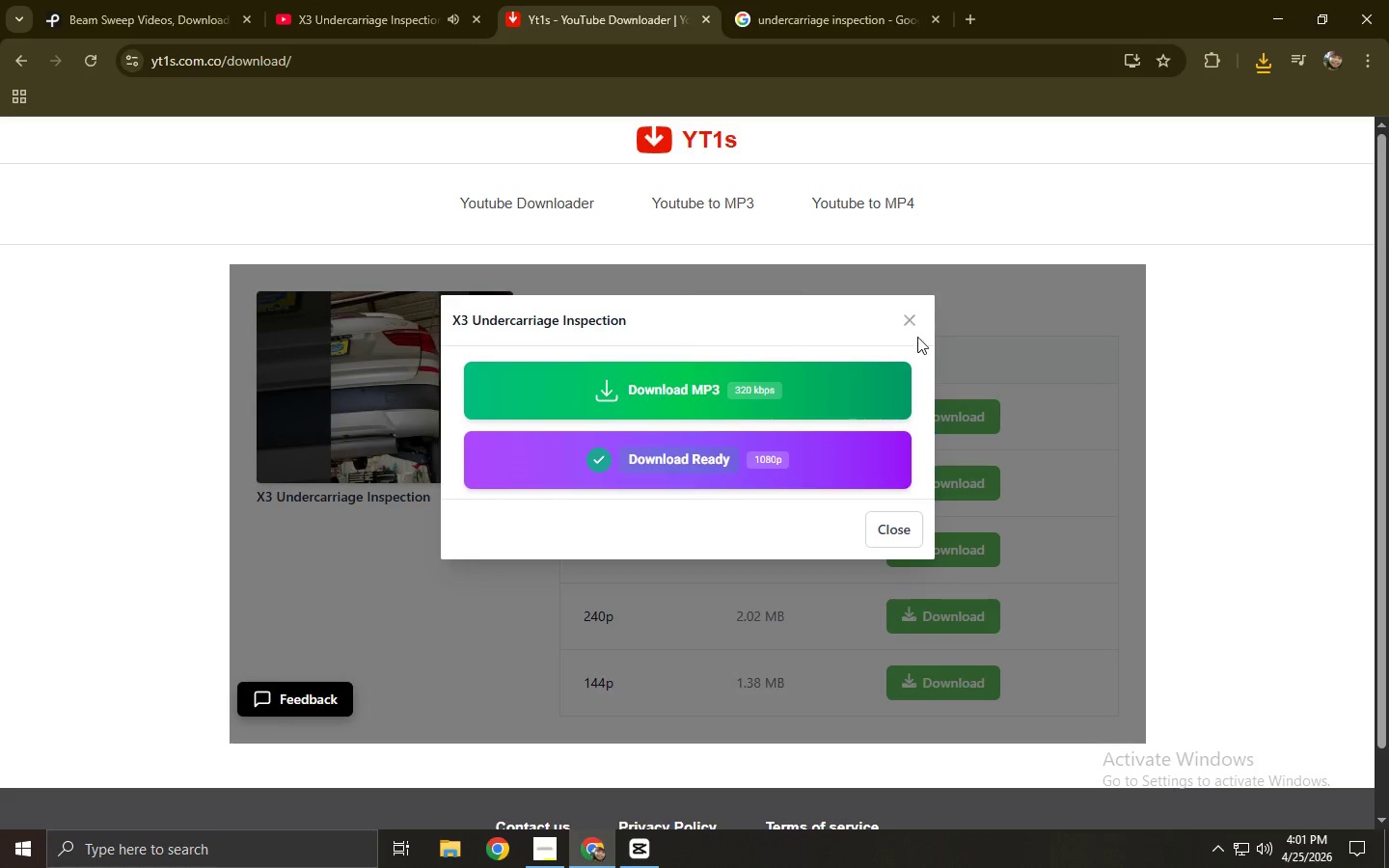 
left_click([909, 329])
 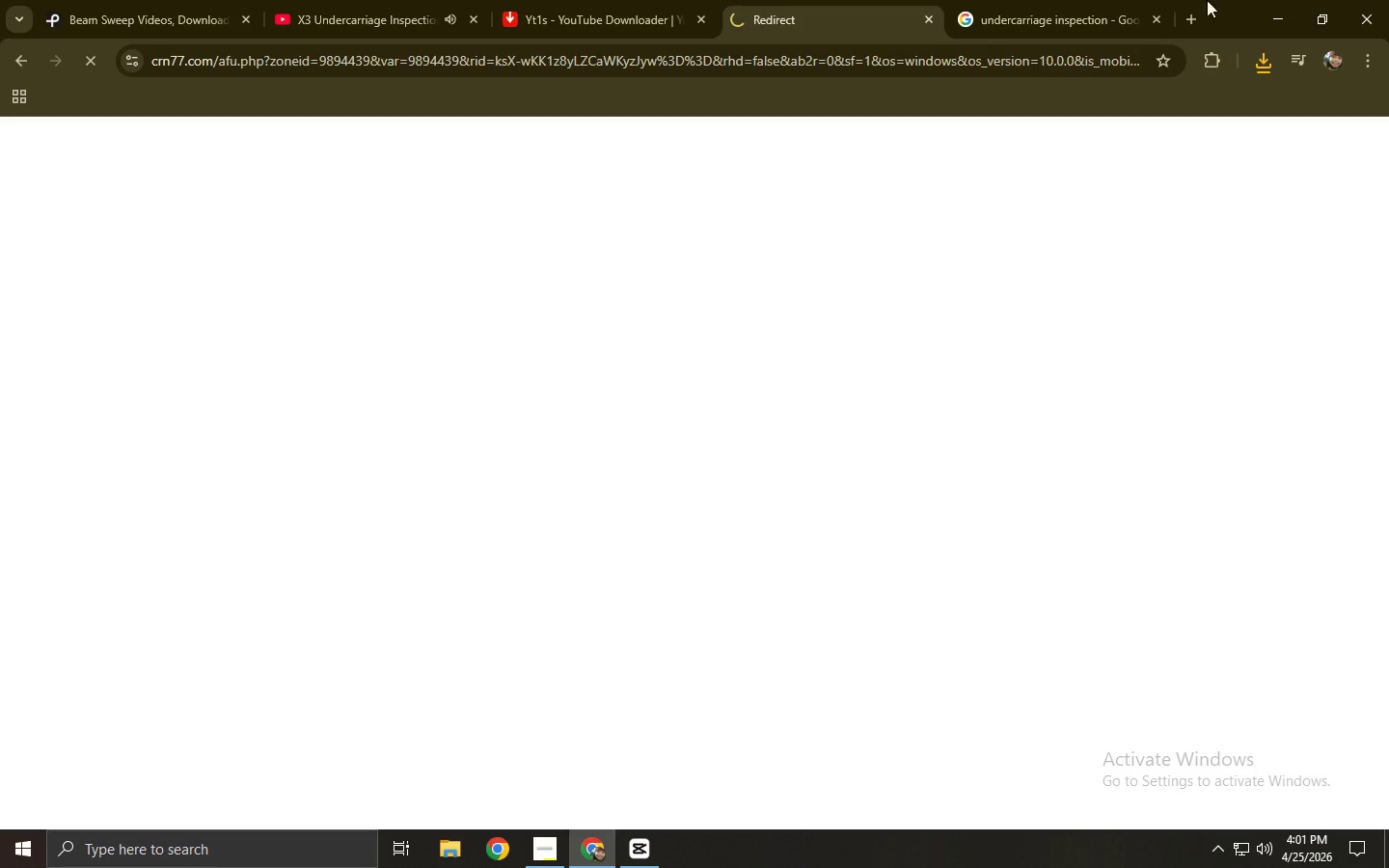 
left_click([930, 22])
 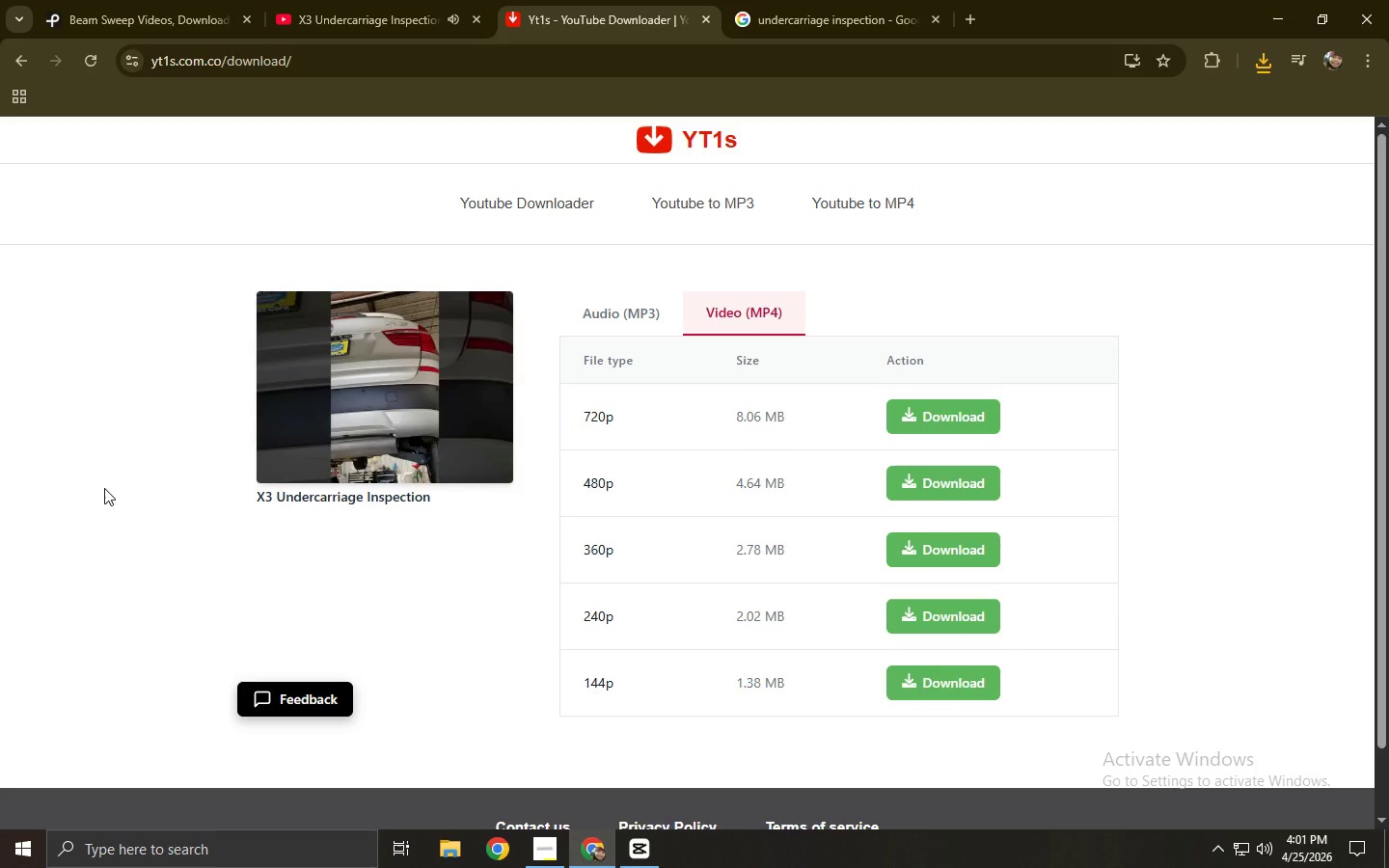 
wait(12.8)
 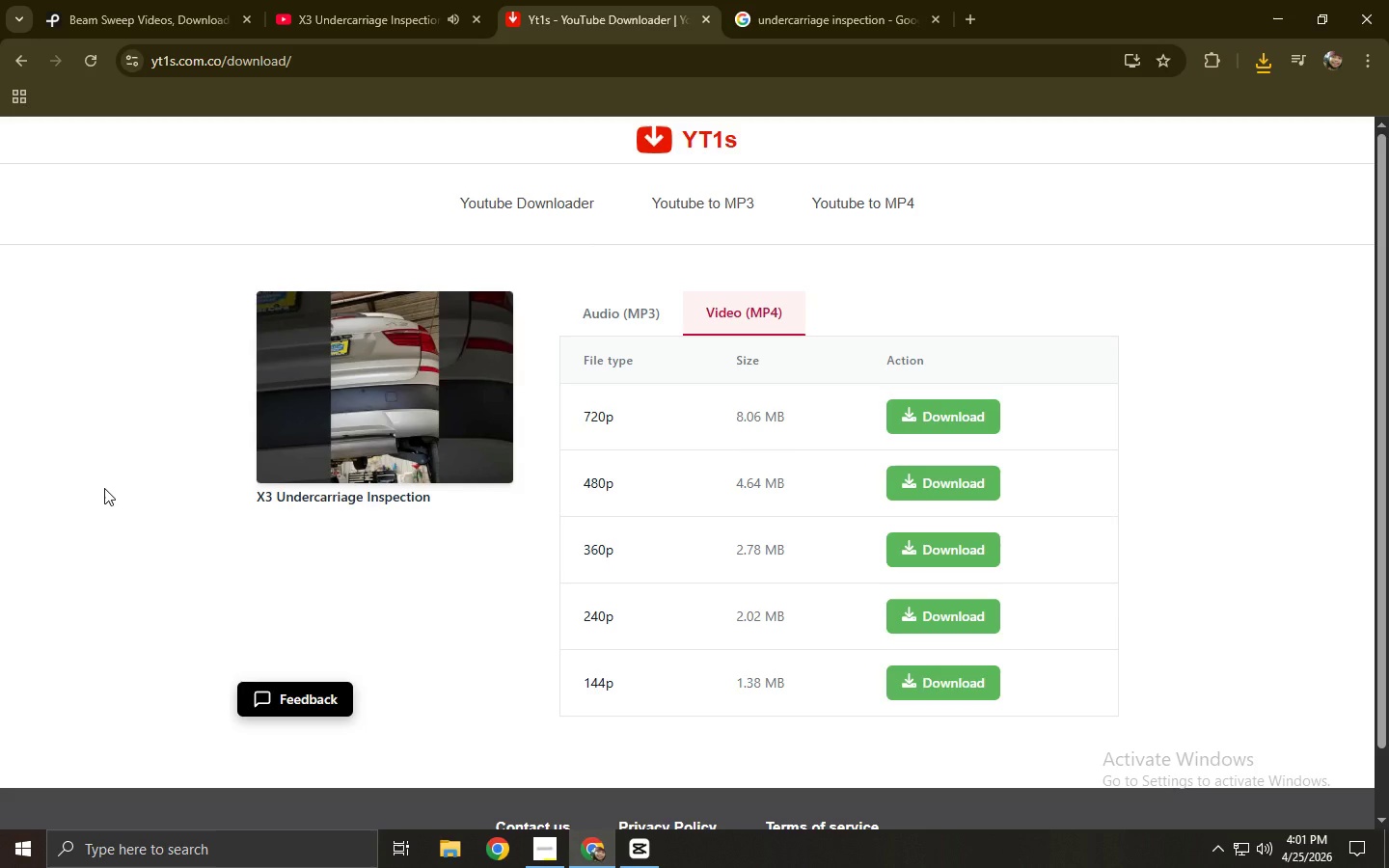 
scroll: coordinate [111, 496], scroll_direction: down, amount: 3.0
 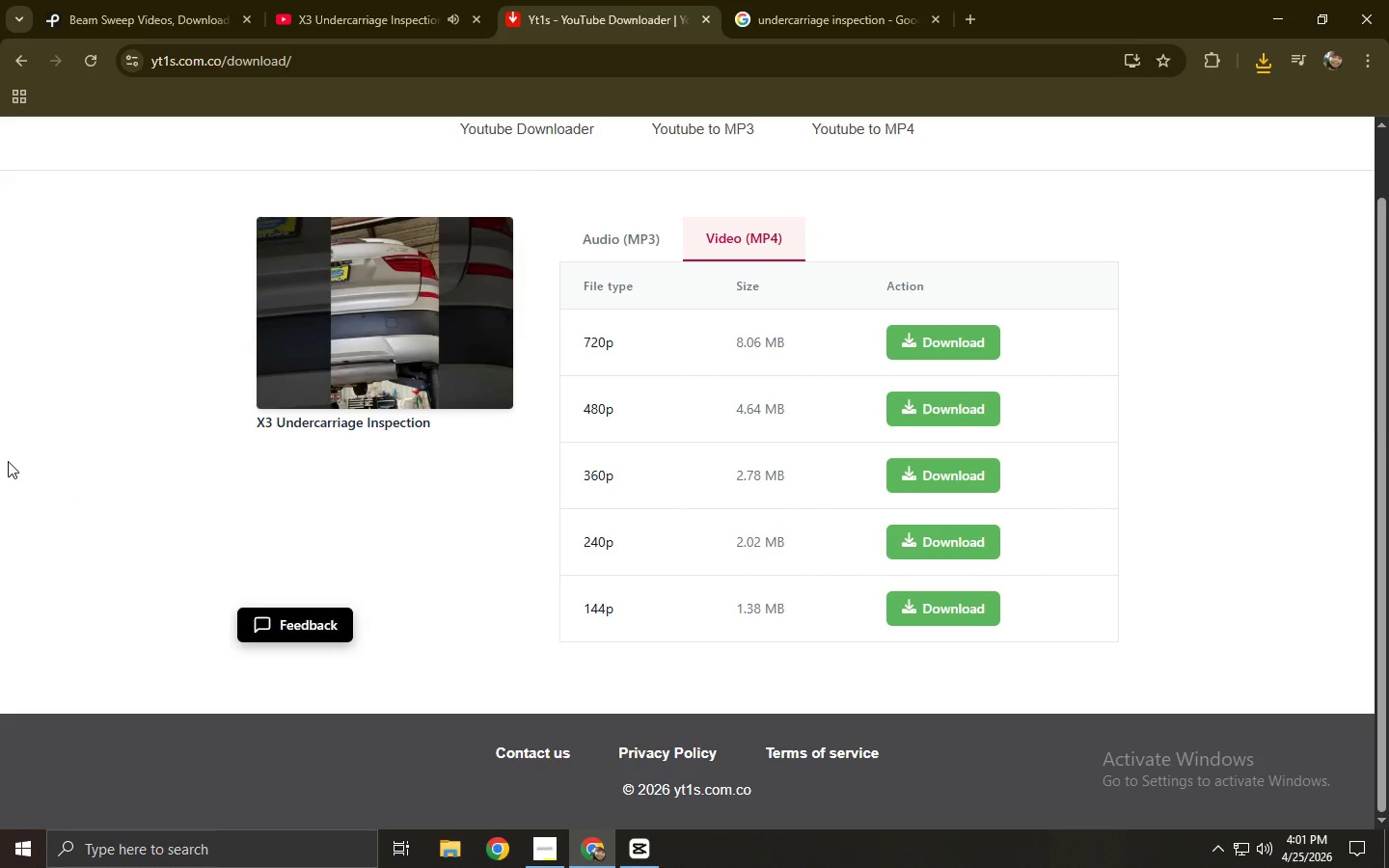 
left_click([8, 461])
 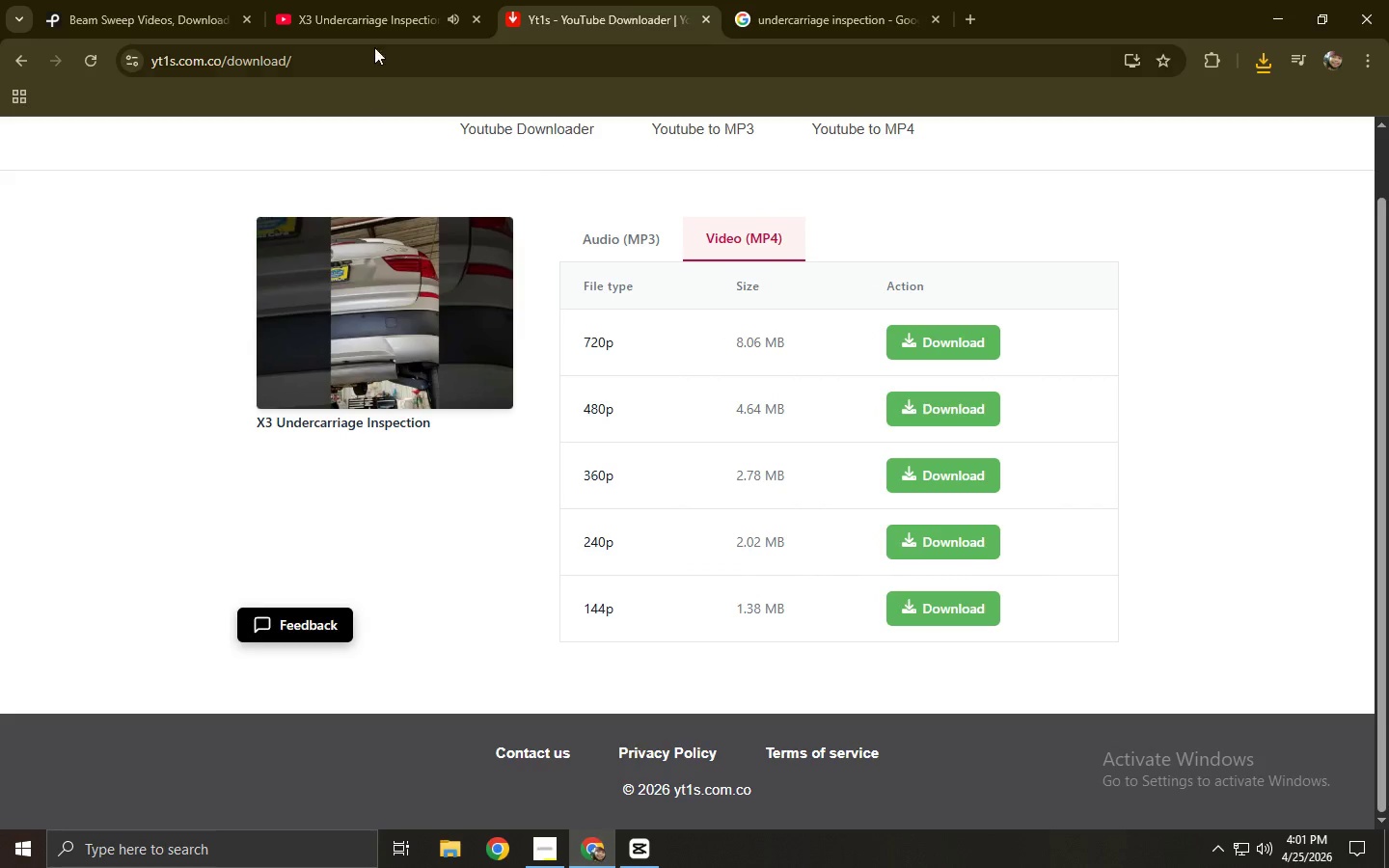 
left_click([372, 0])
 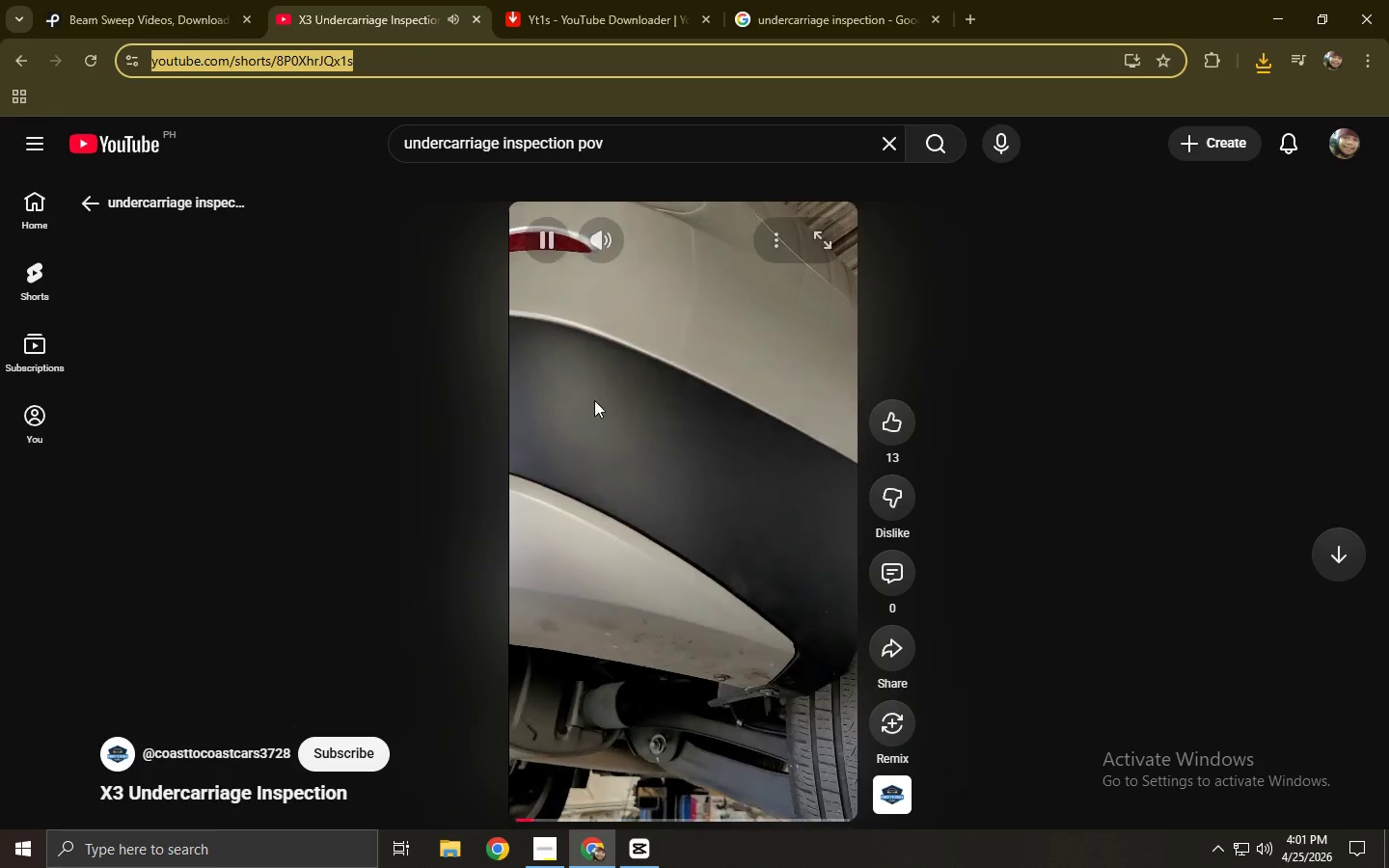 
left_click([632, 411])
 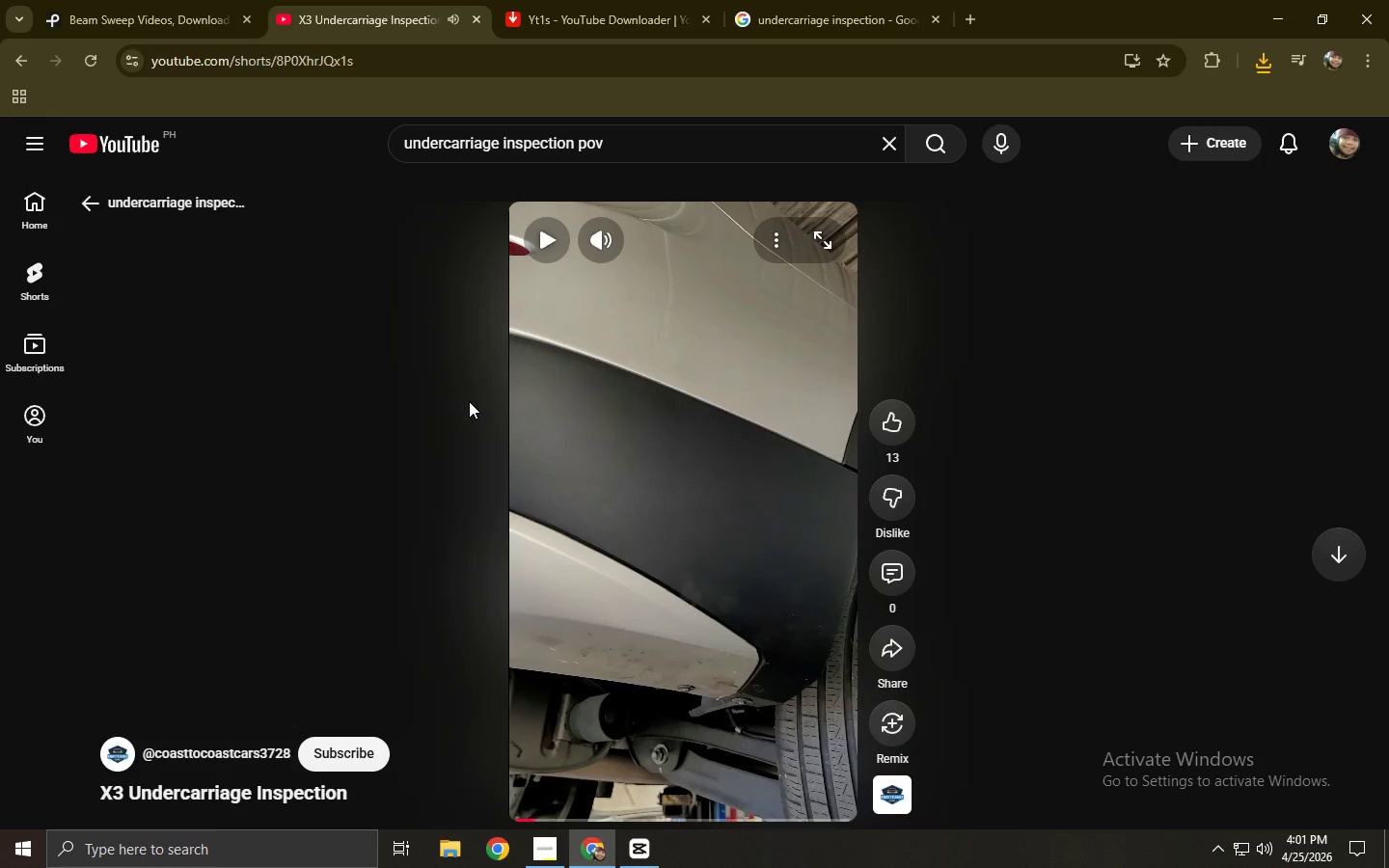 
left_click([121, 0])
 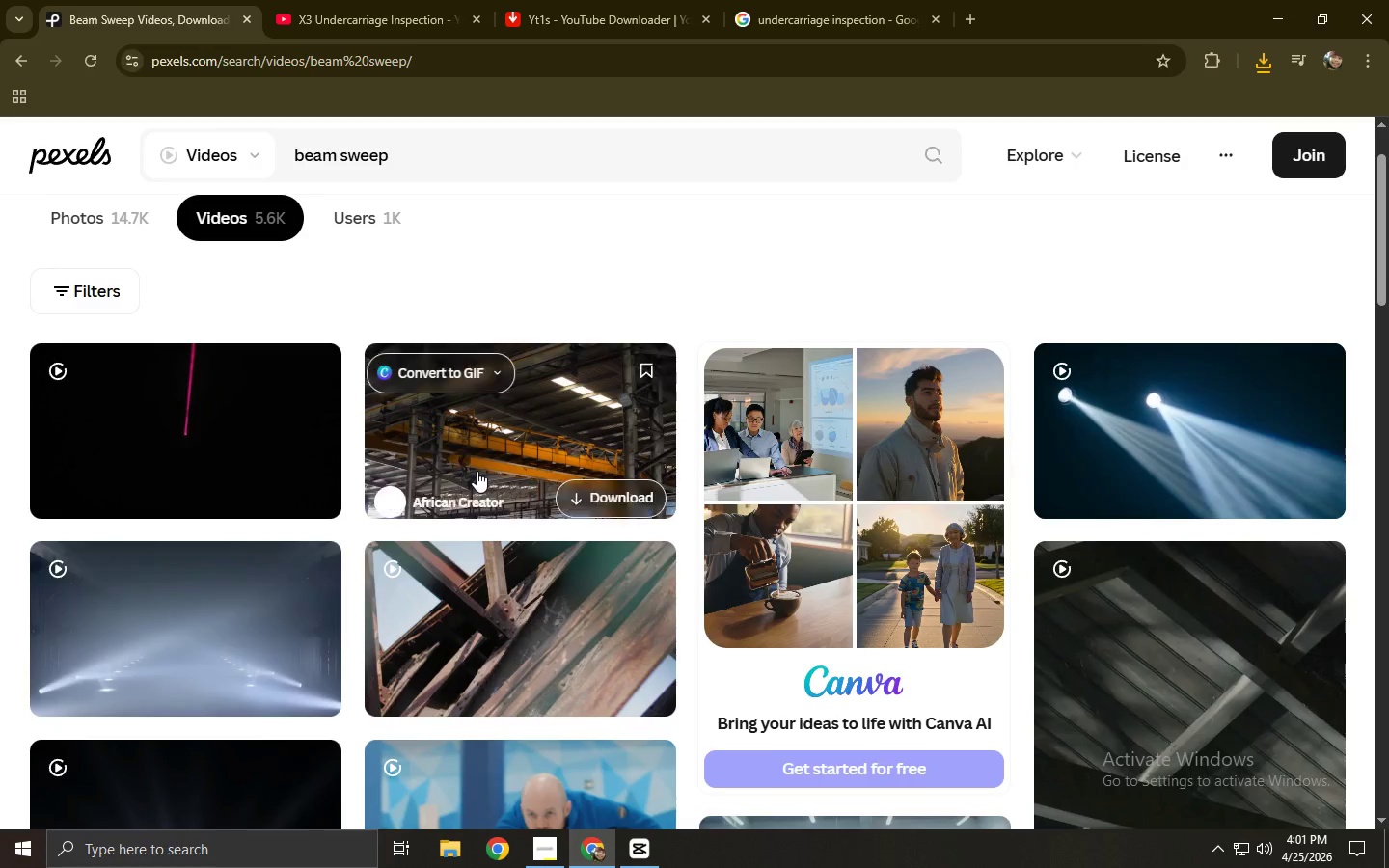 
scroll: coordinate [477, 471], scroll_direction: down, amount: 2.0
 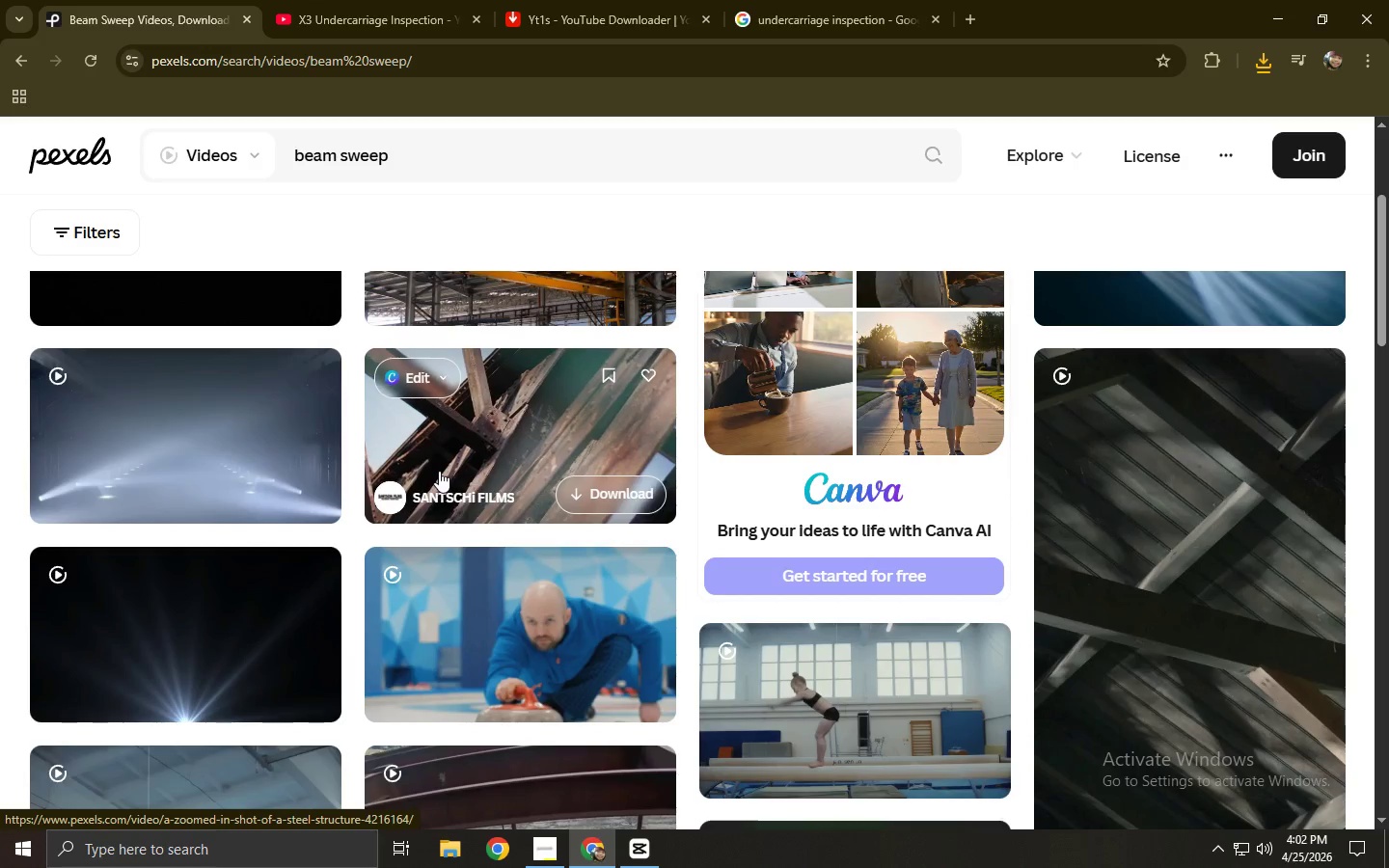 
wait(8.78)
 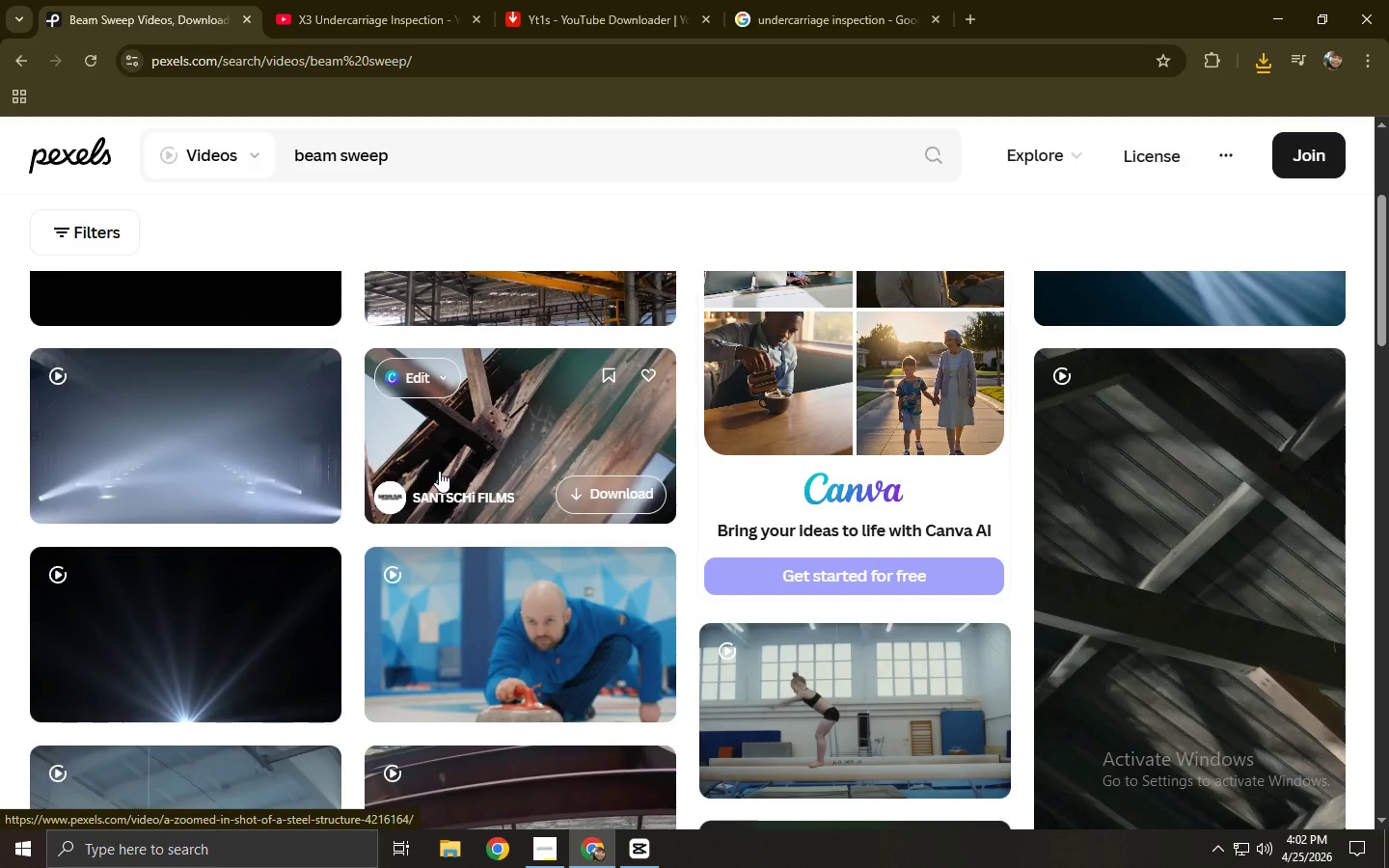 
left_click_drag(start_coordinate=[473, 159], to_coordinate=[282, 158])
 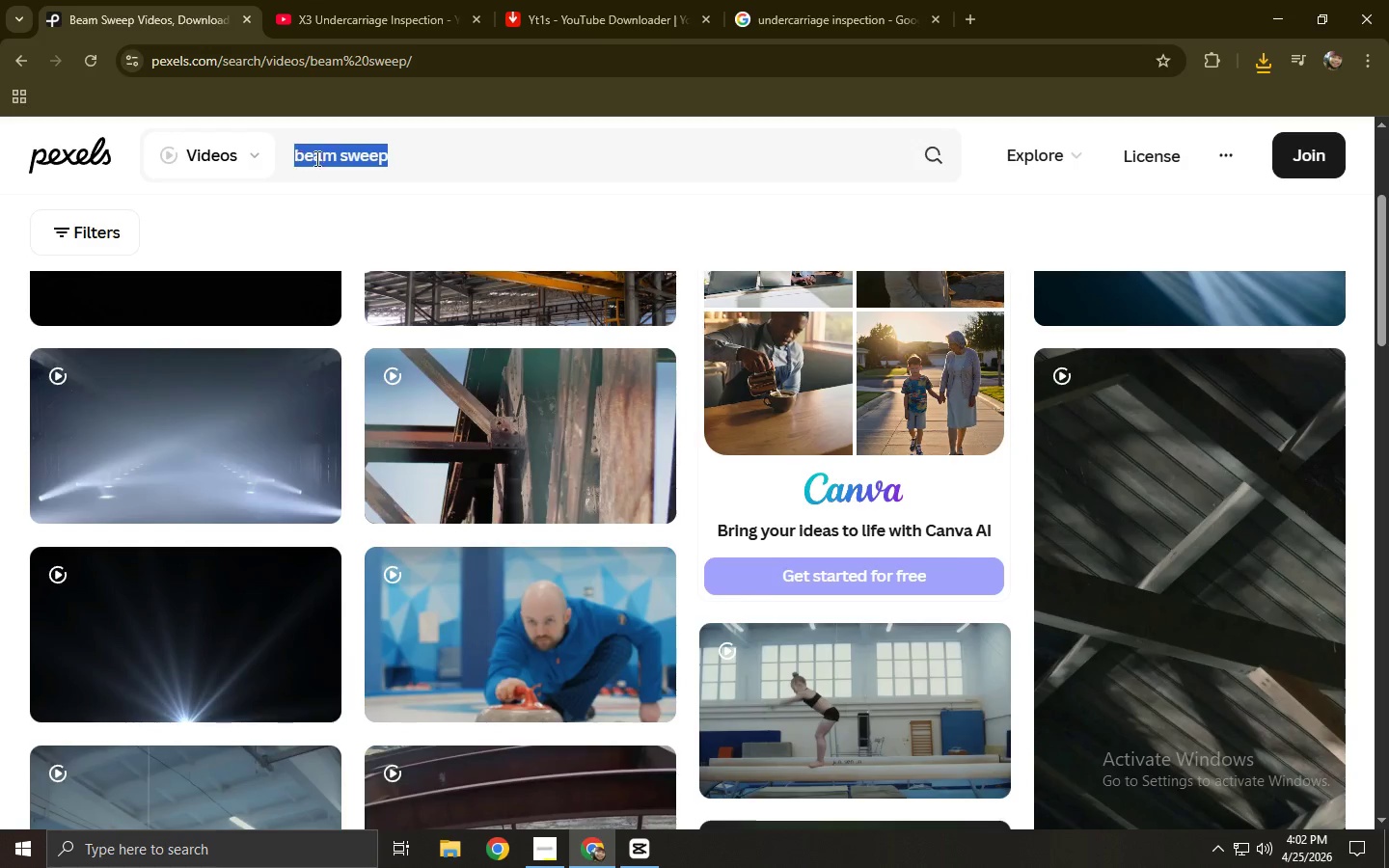 
type(grabbing keys)
 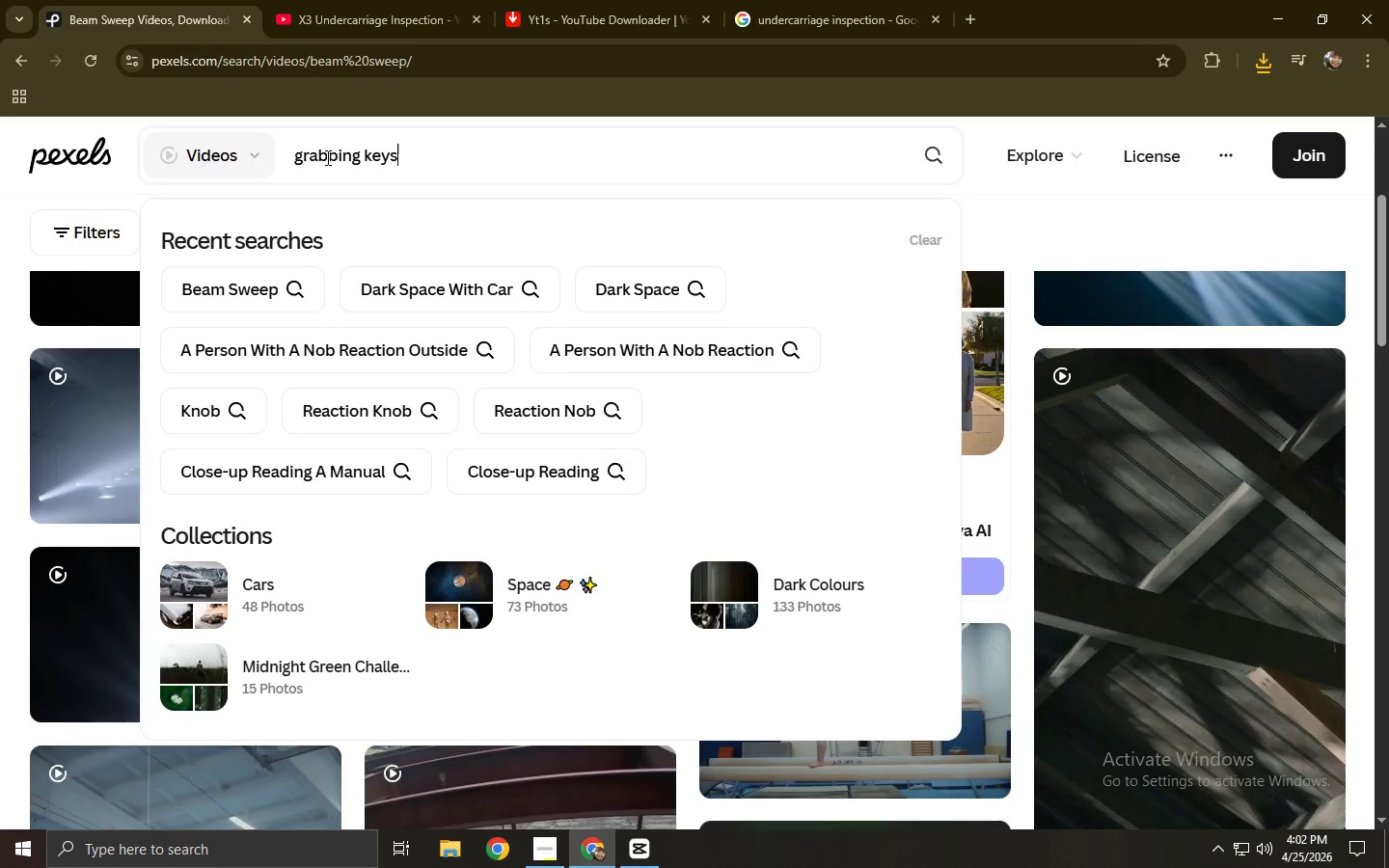 
key(Enter)
 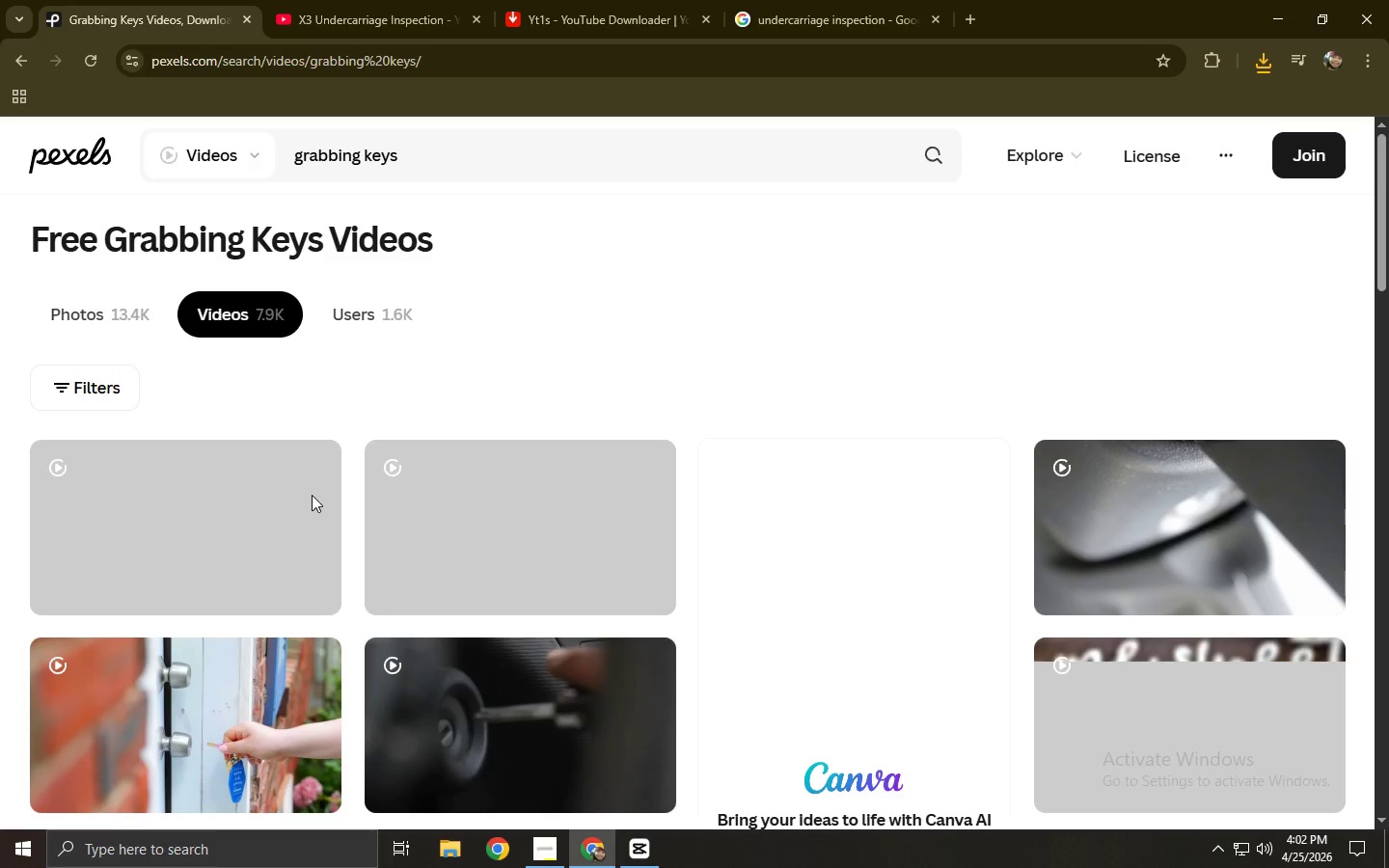 
wait(5.16)
 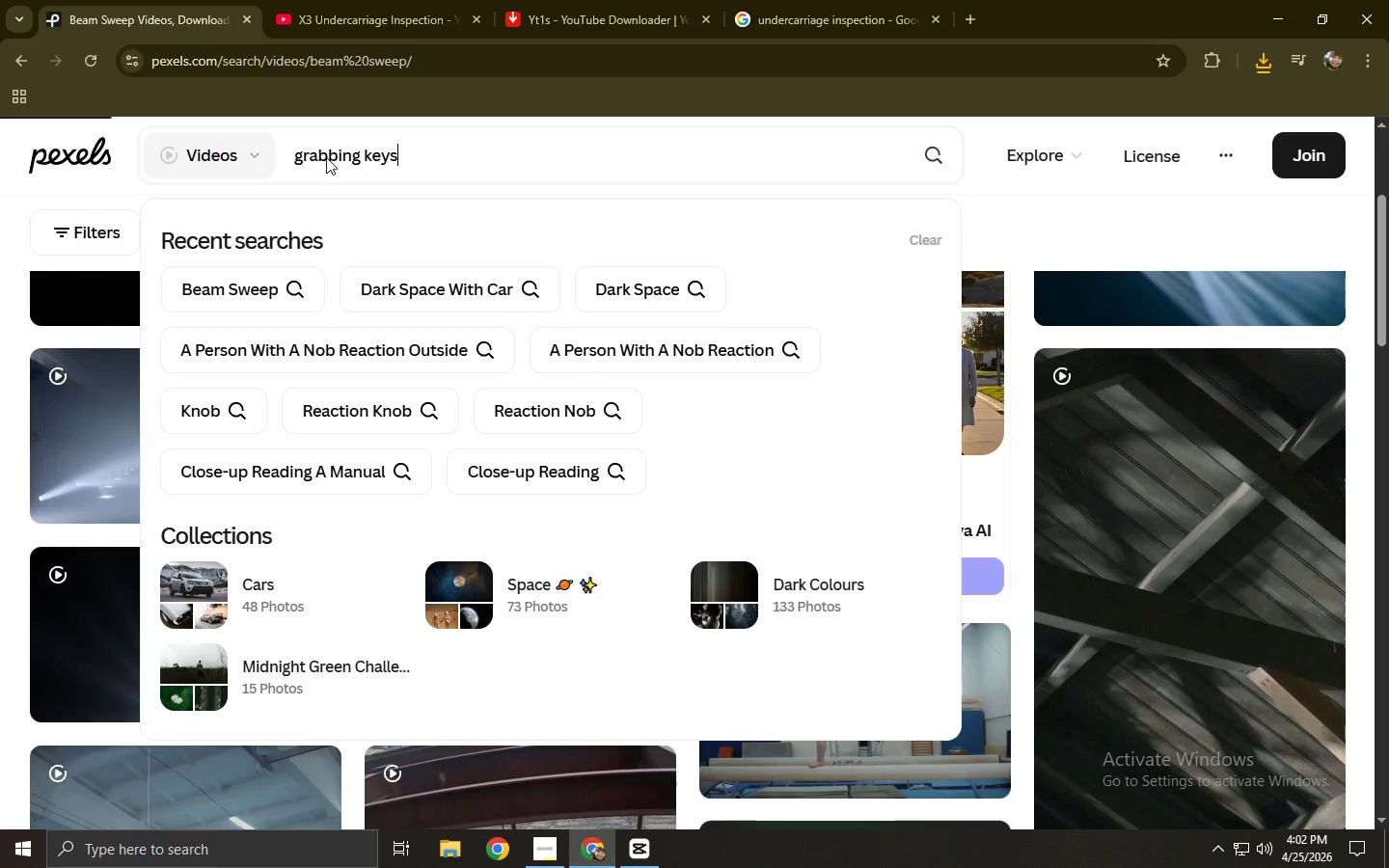 
left_click([355, 152])
 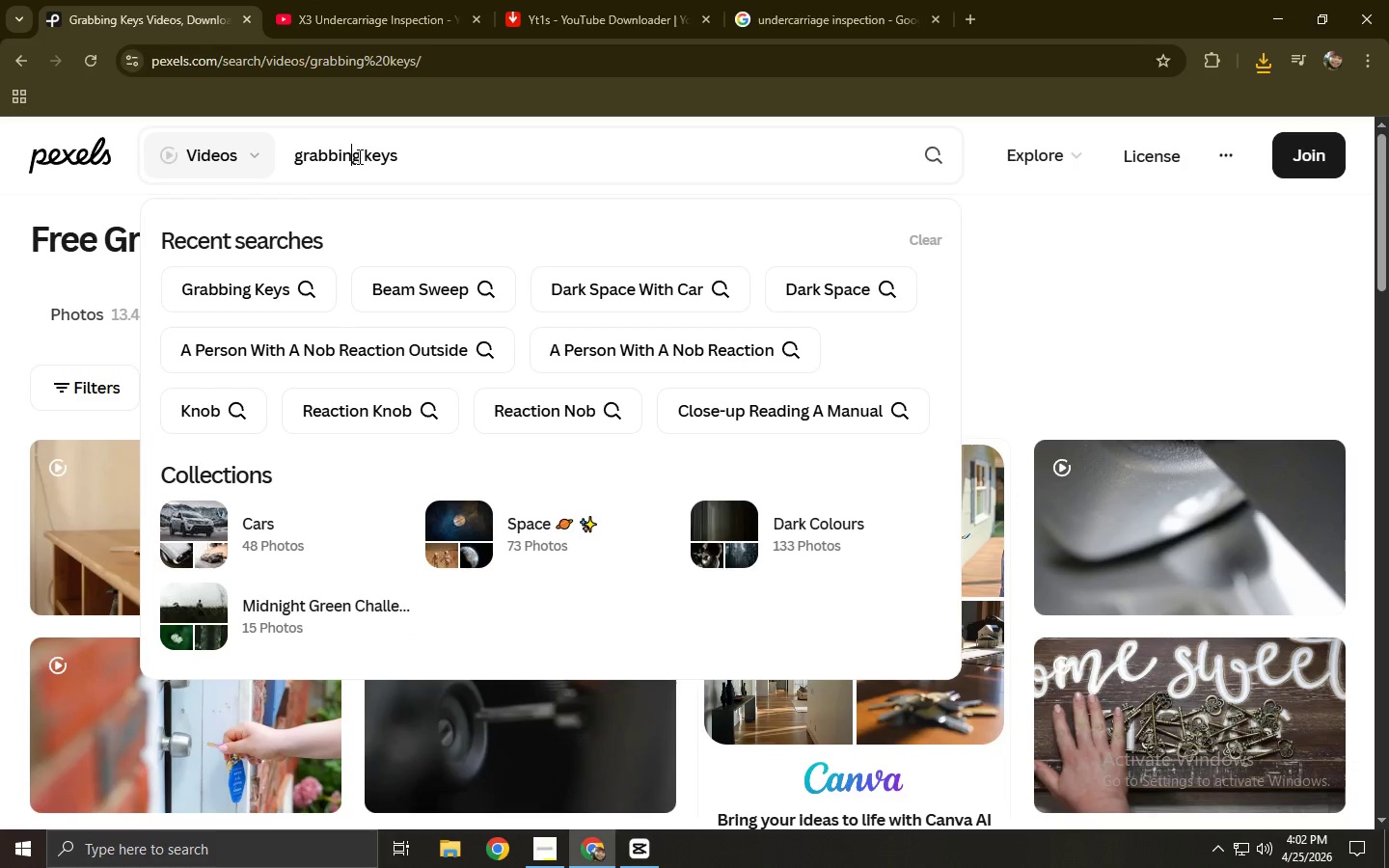 
left_click([358, 156])
 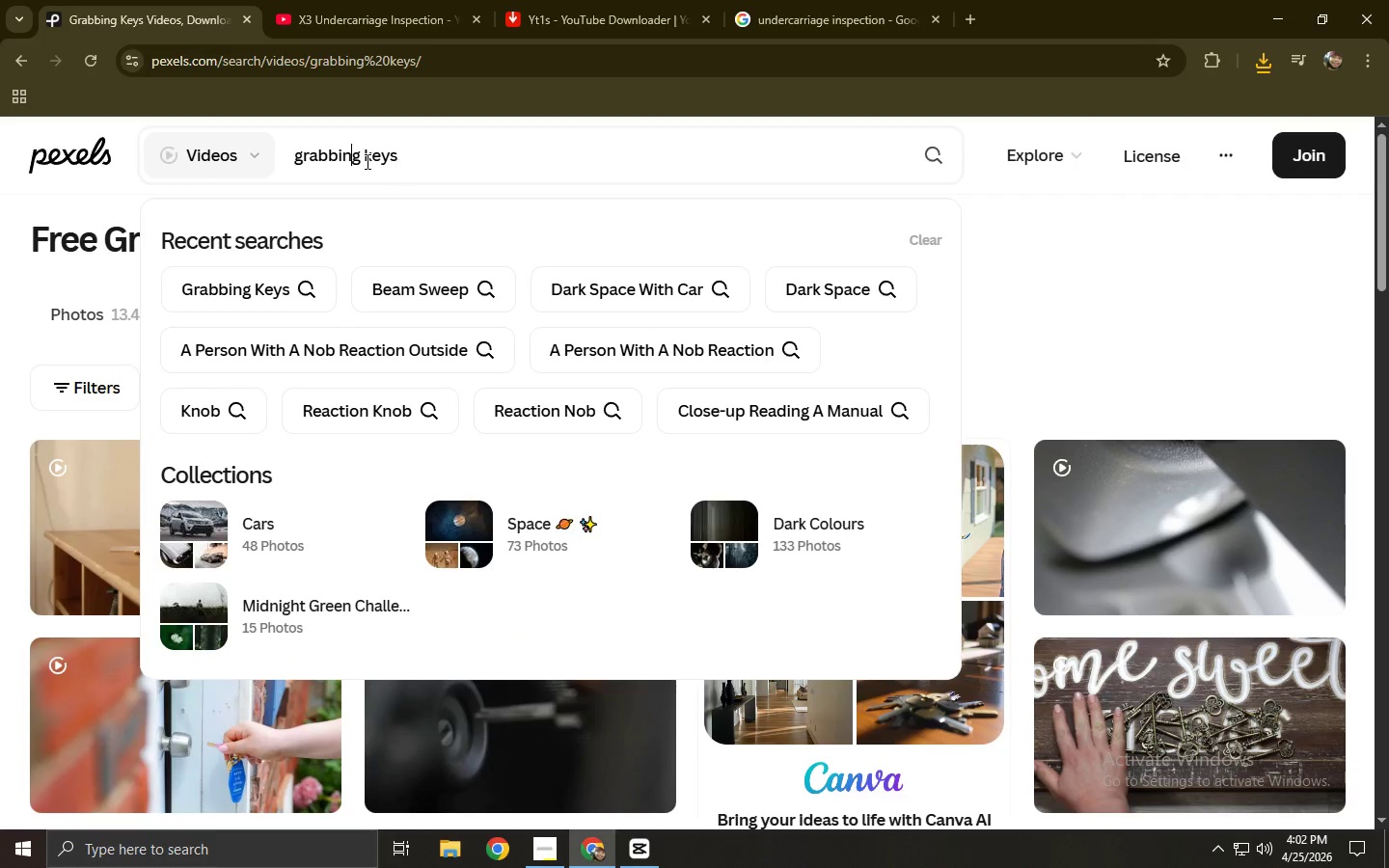 
left_click([360, 159])
 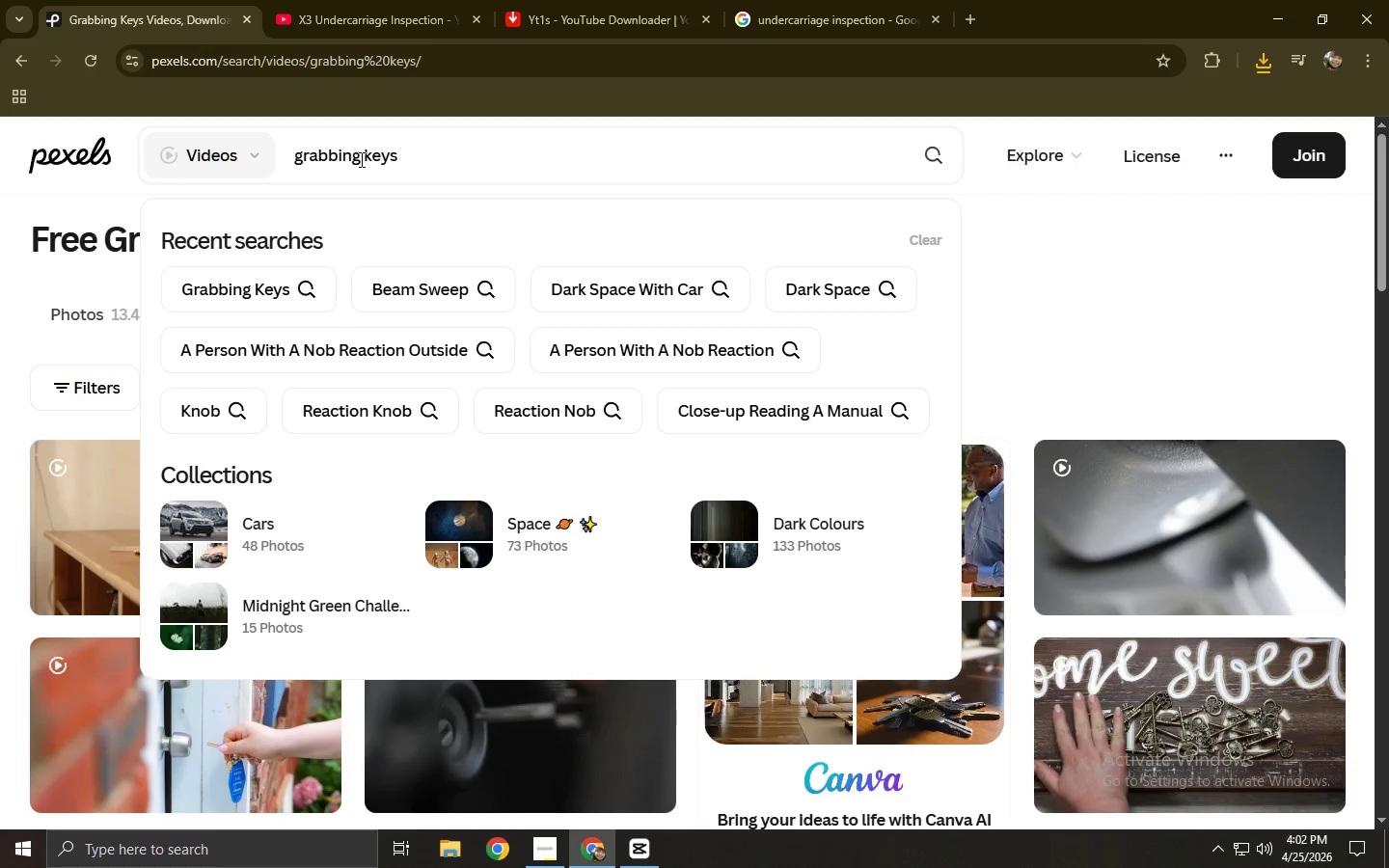 
type( car)
 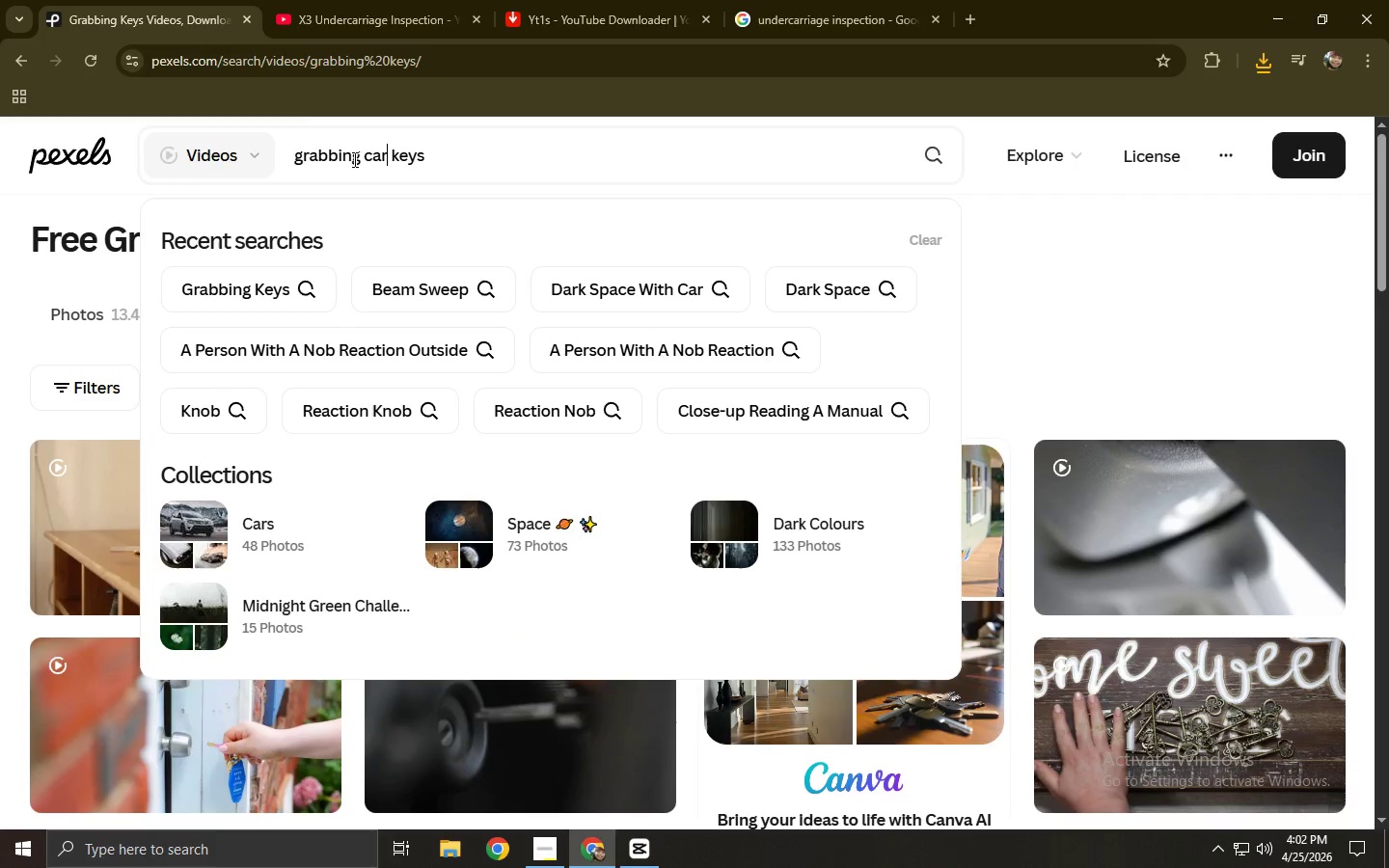 
key(NumpadEnter)
 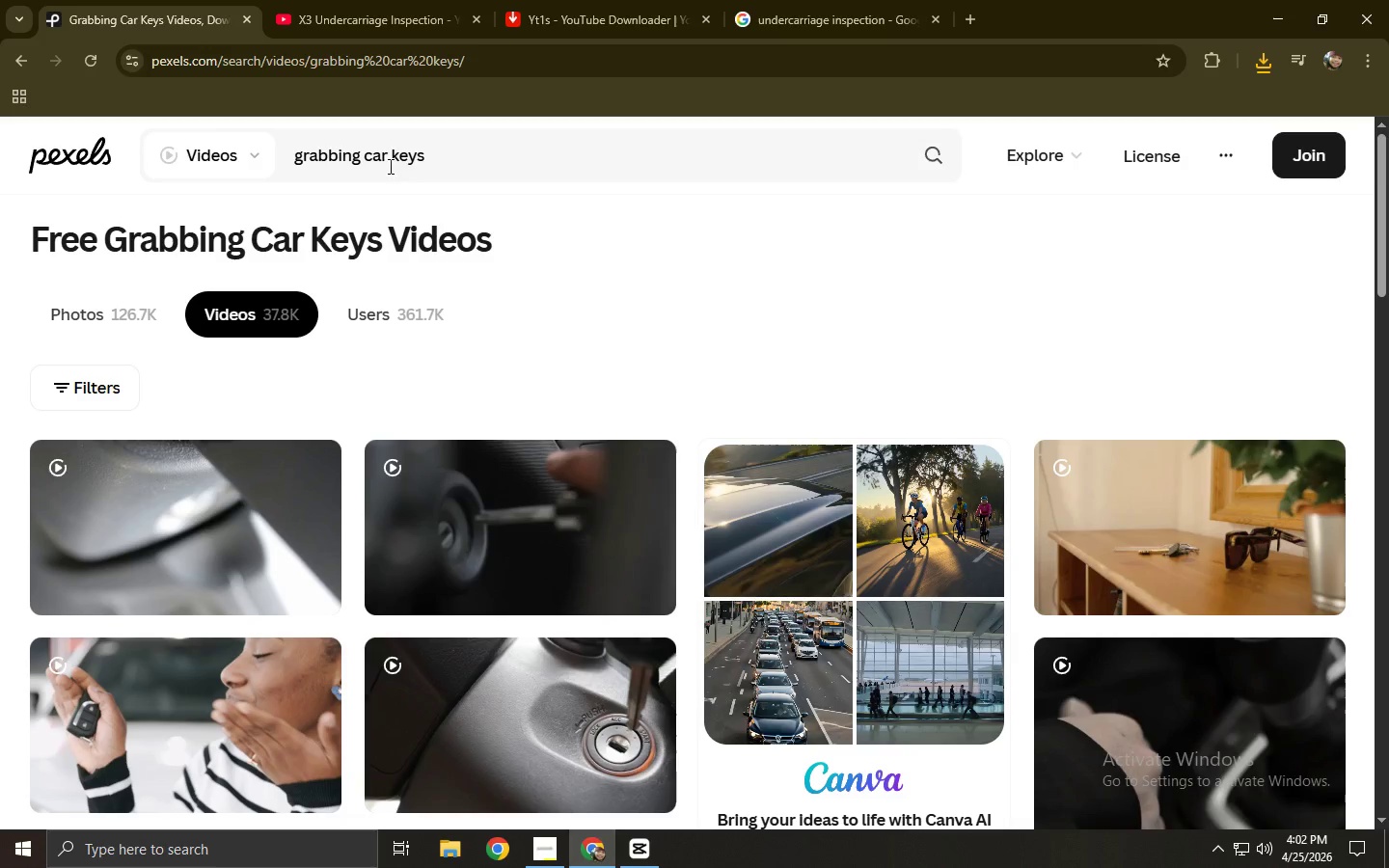 
wait(6.83)
 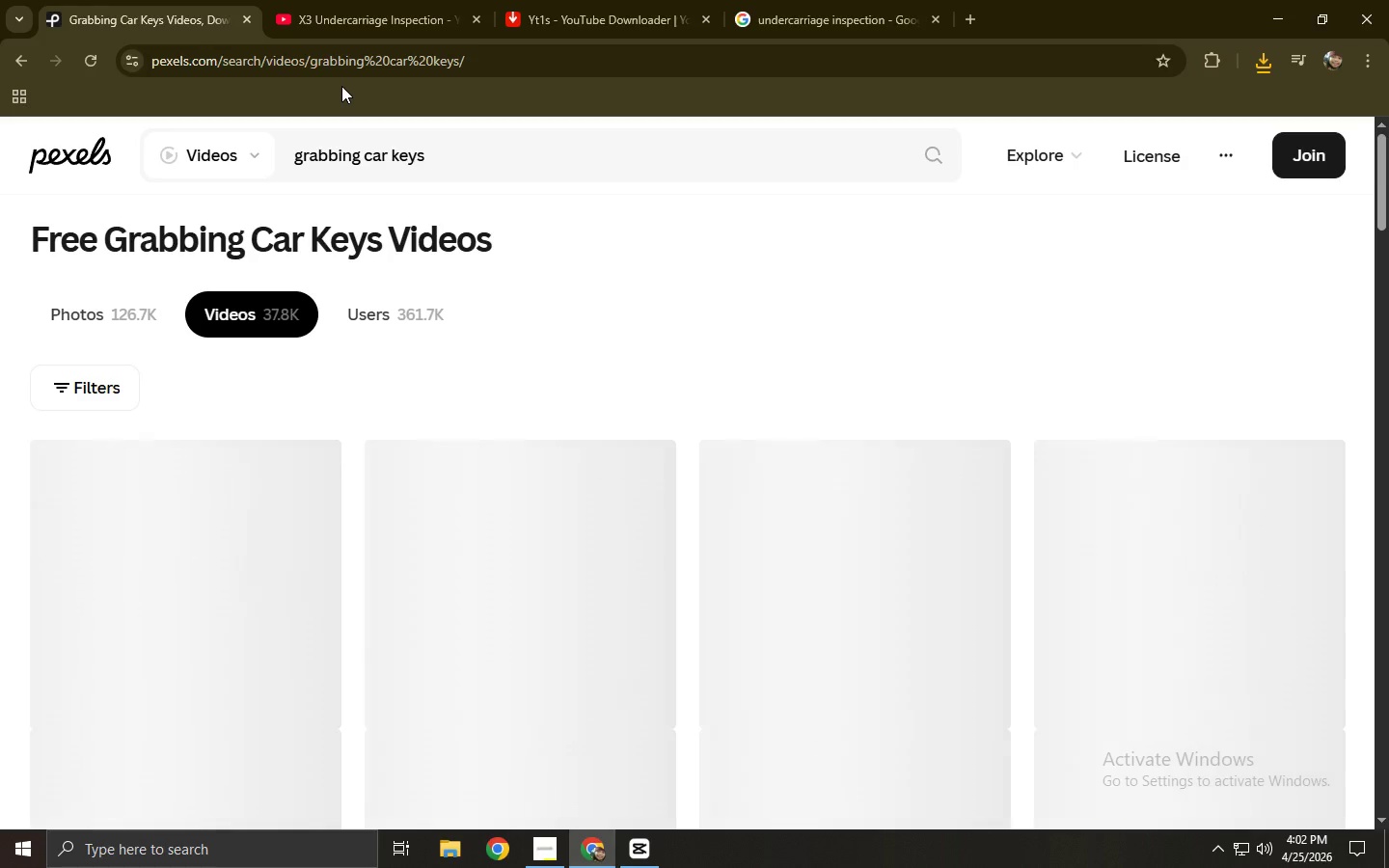 
scroll: coordinate [1170, 333], scroll_direction: down, amount: 2.0
 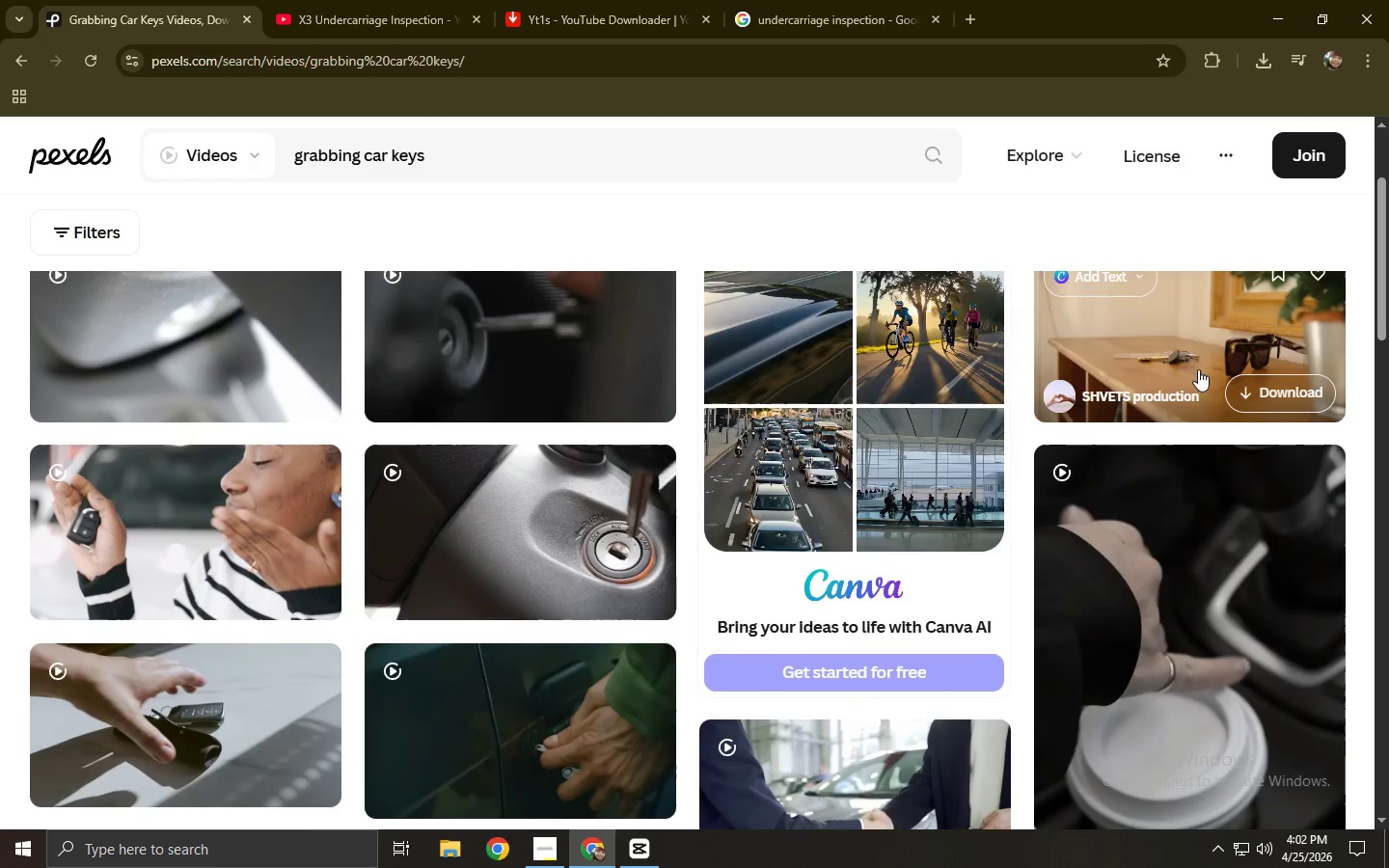 
left_click([1183, 328])
 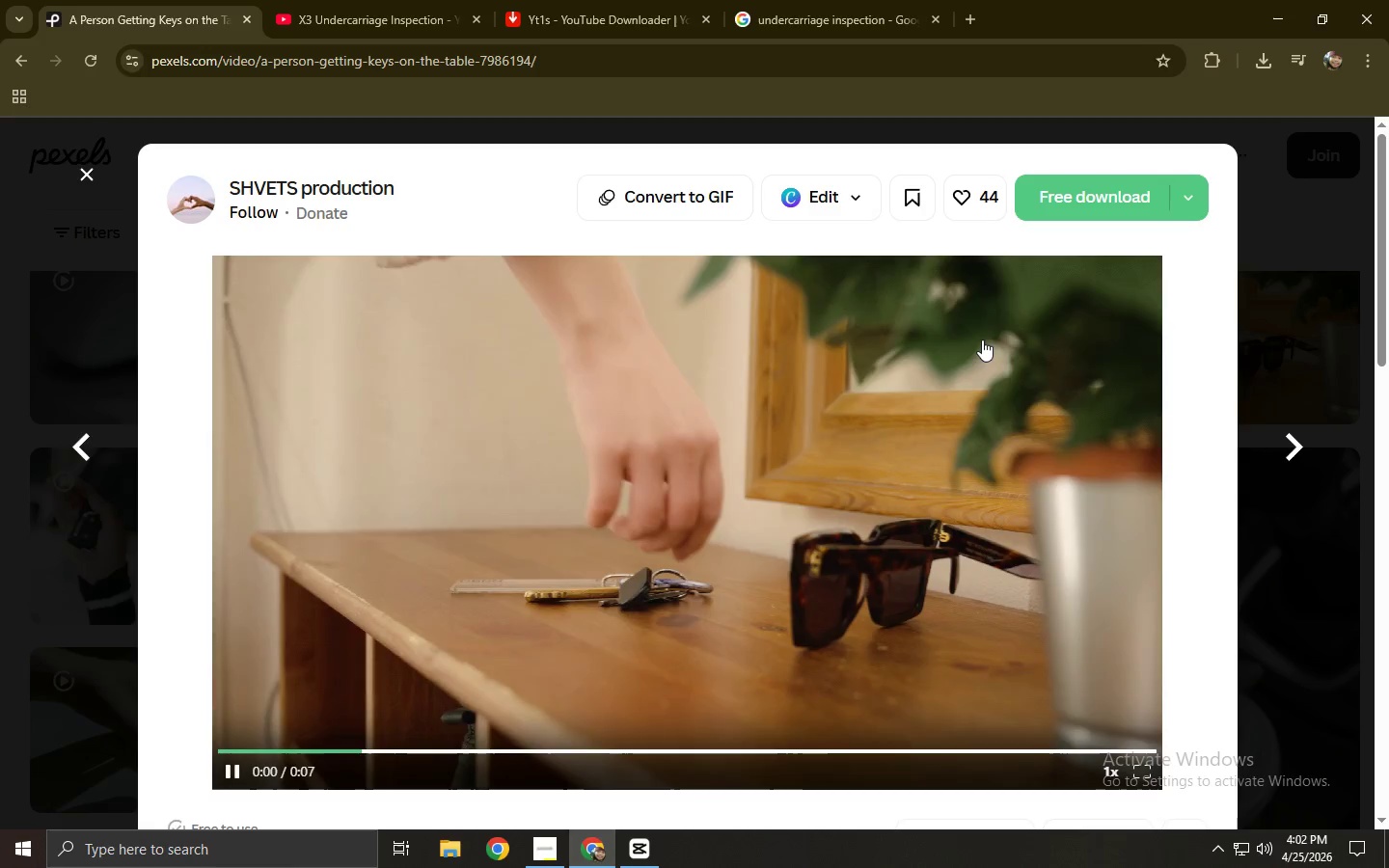 
left_click([1066, 198])
 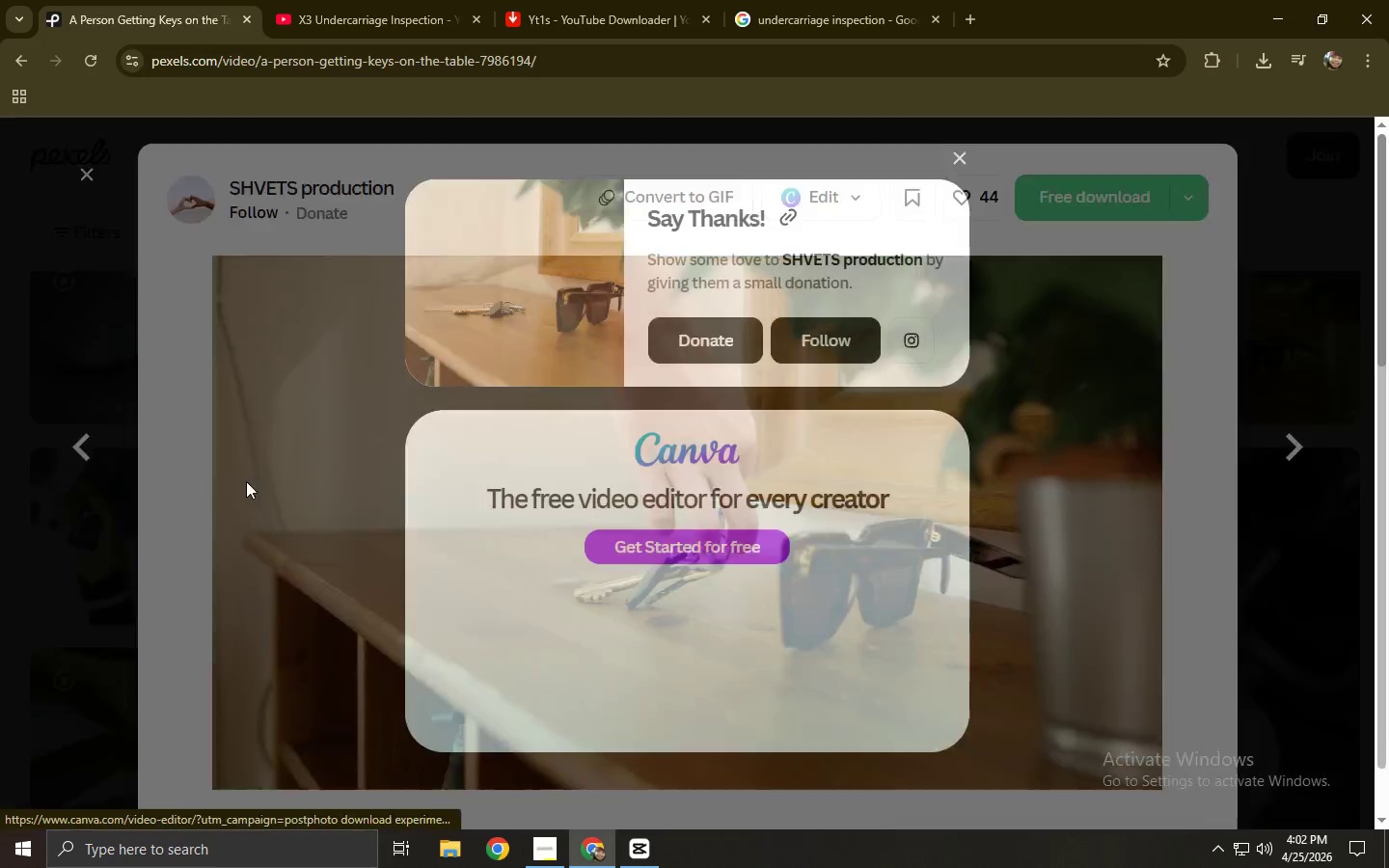 
left_click([0, 506])
 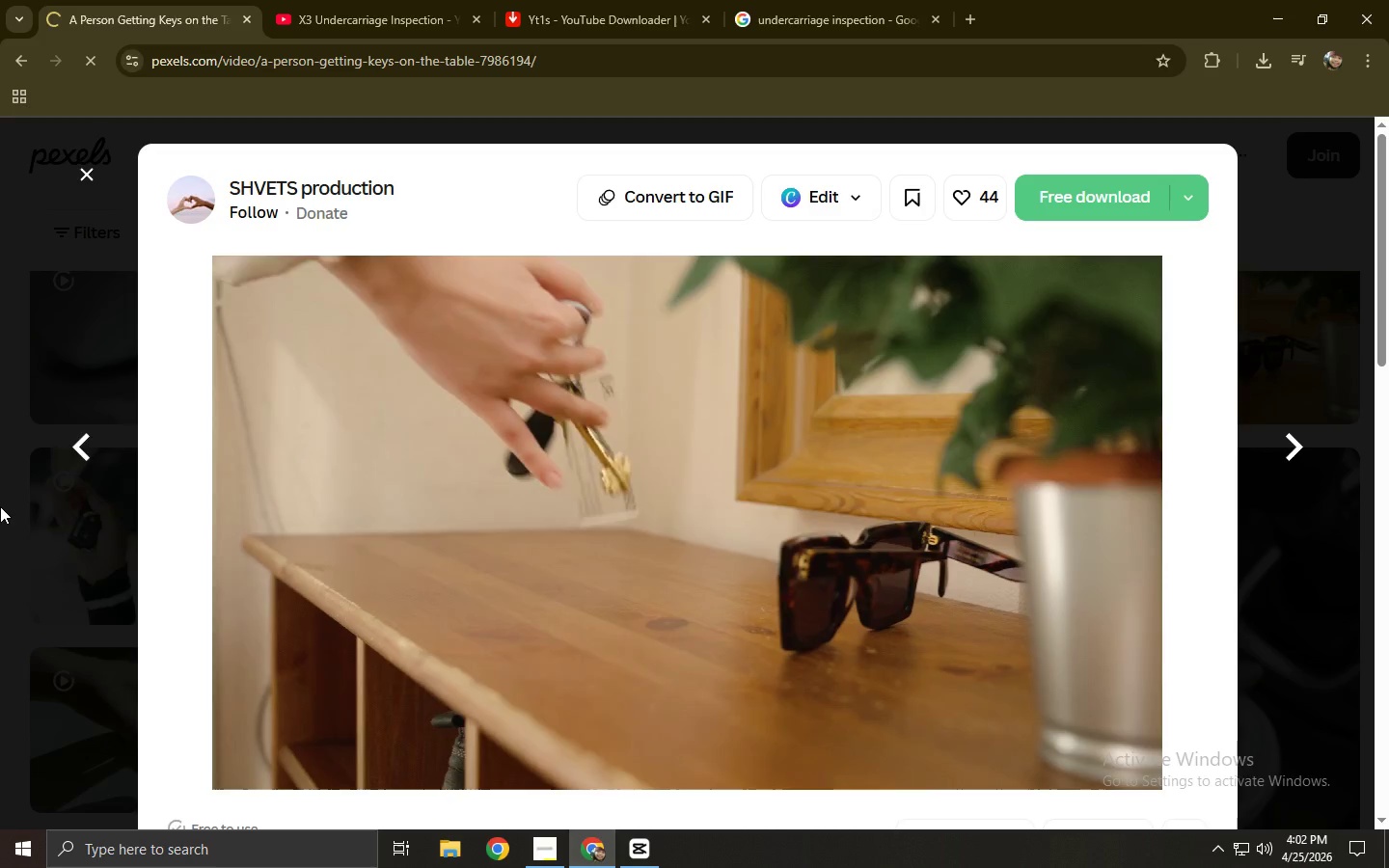 
left_click([0, 506])
 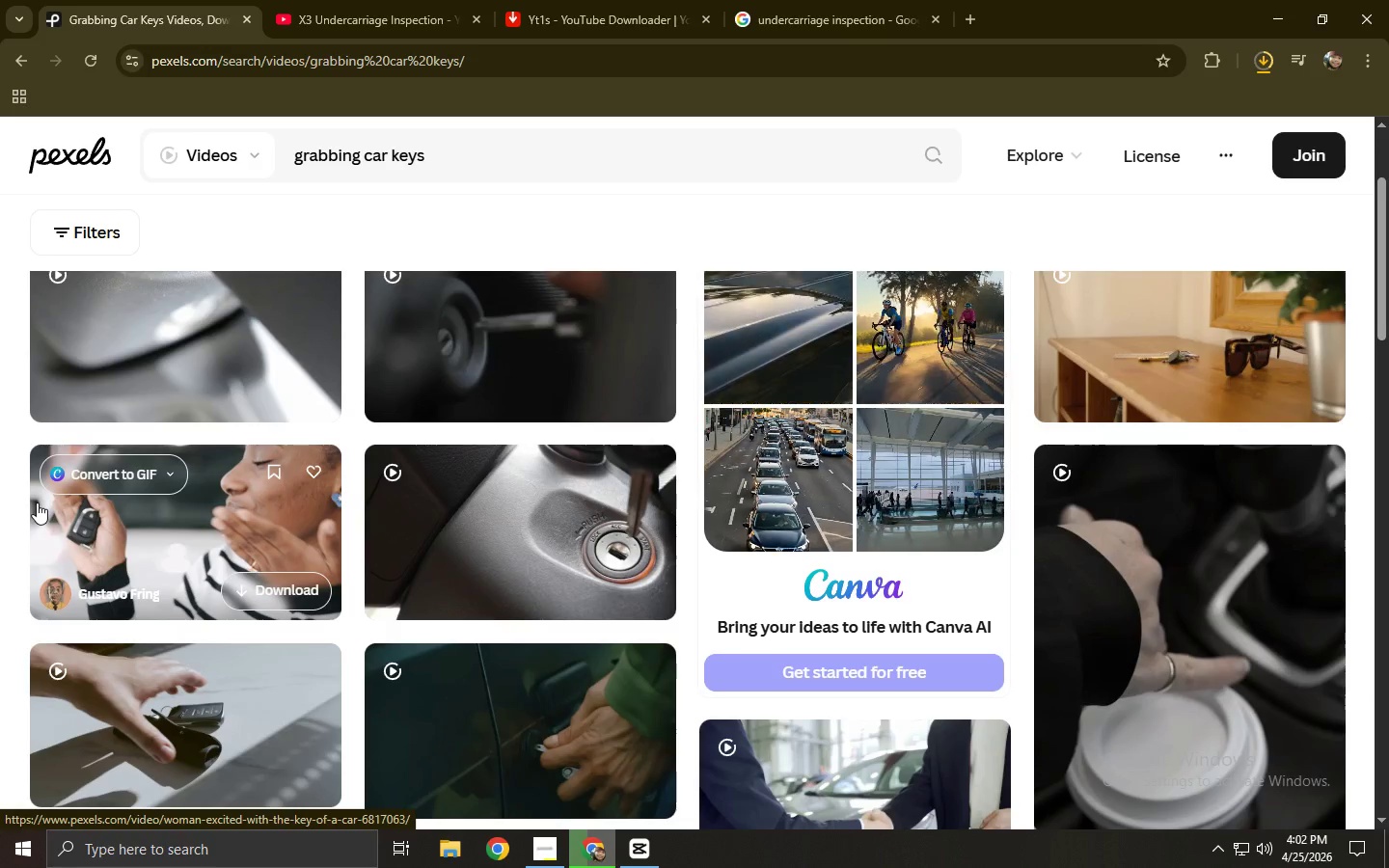 
wait(5.53)
 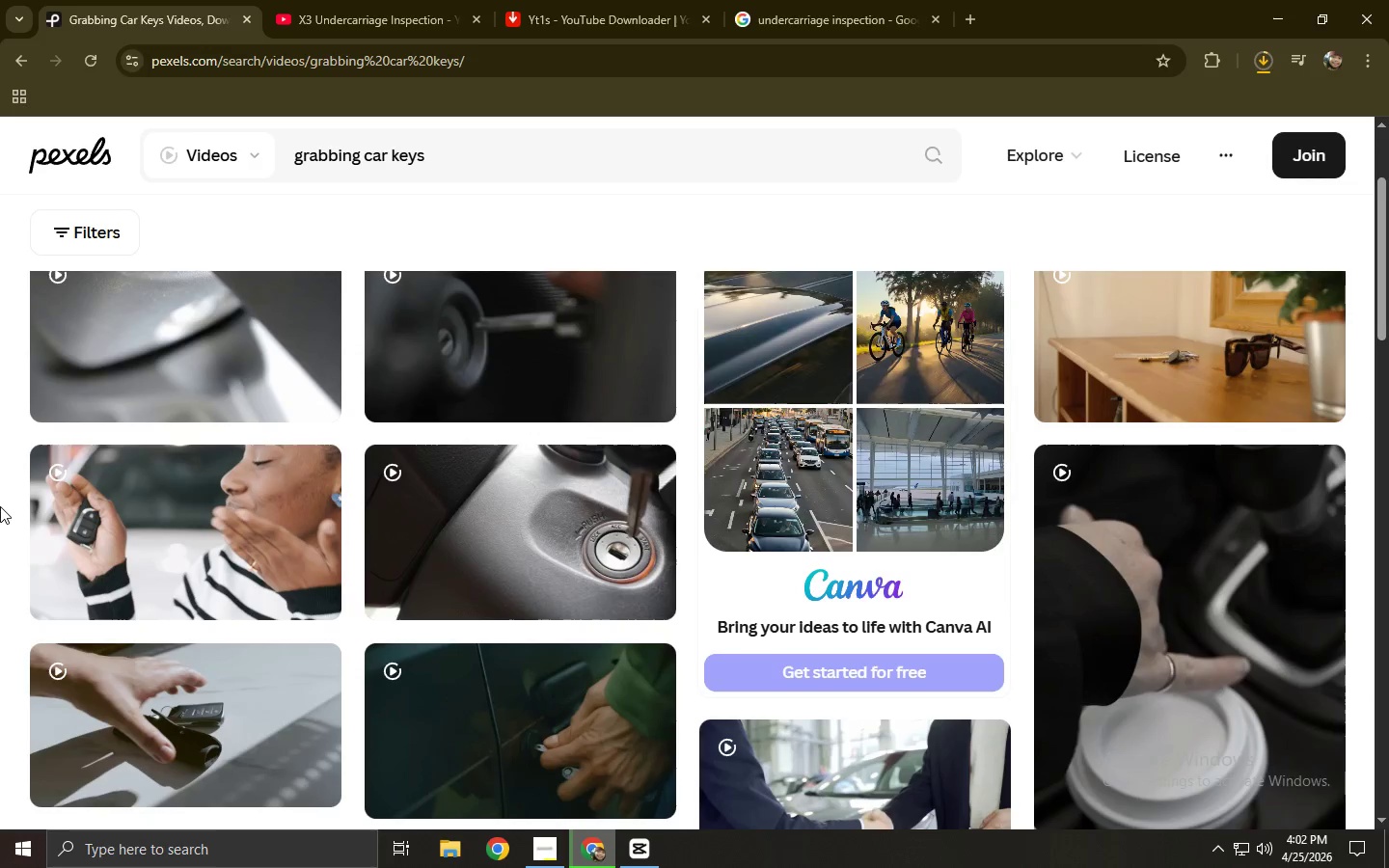 
left_click([650, 857])
 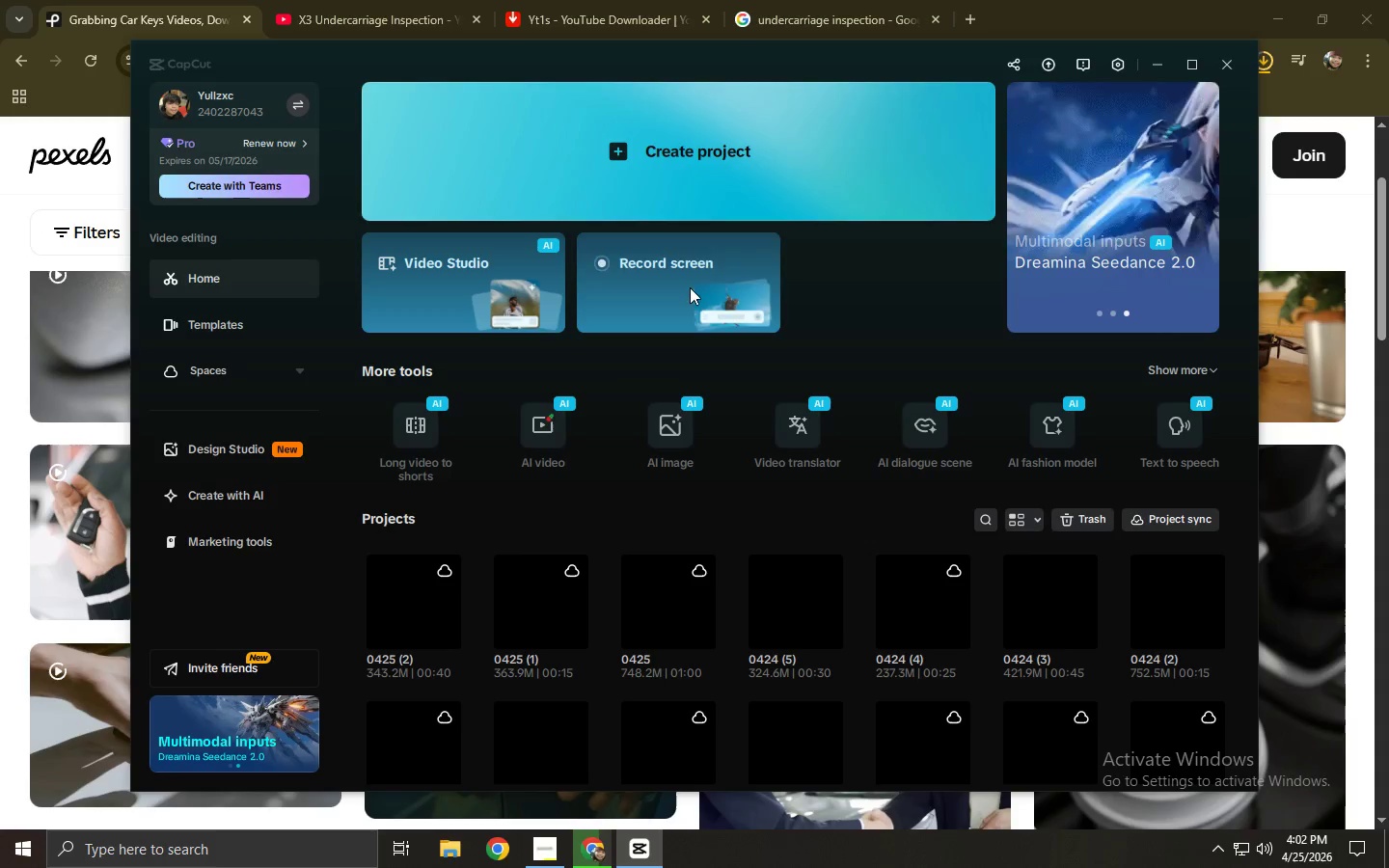 
left_click([691, 199])
 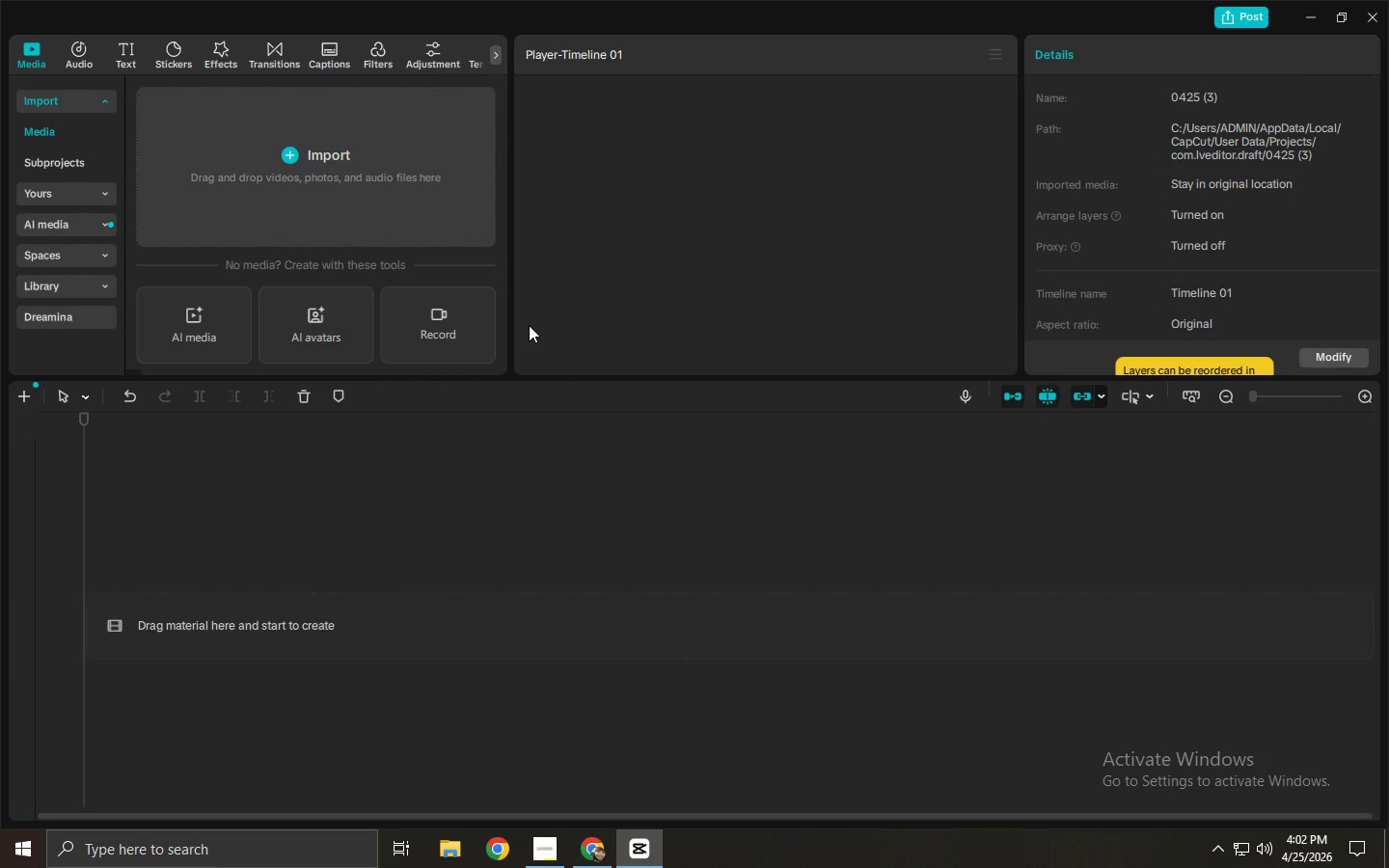 
wait(6.89)
 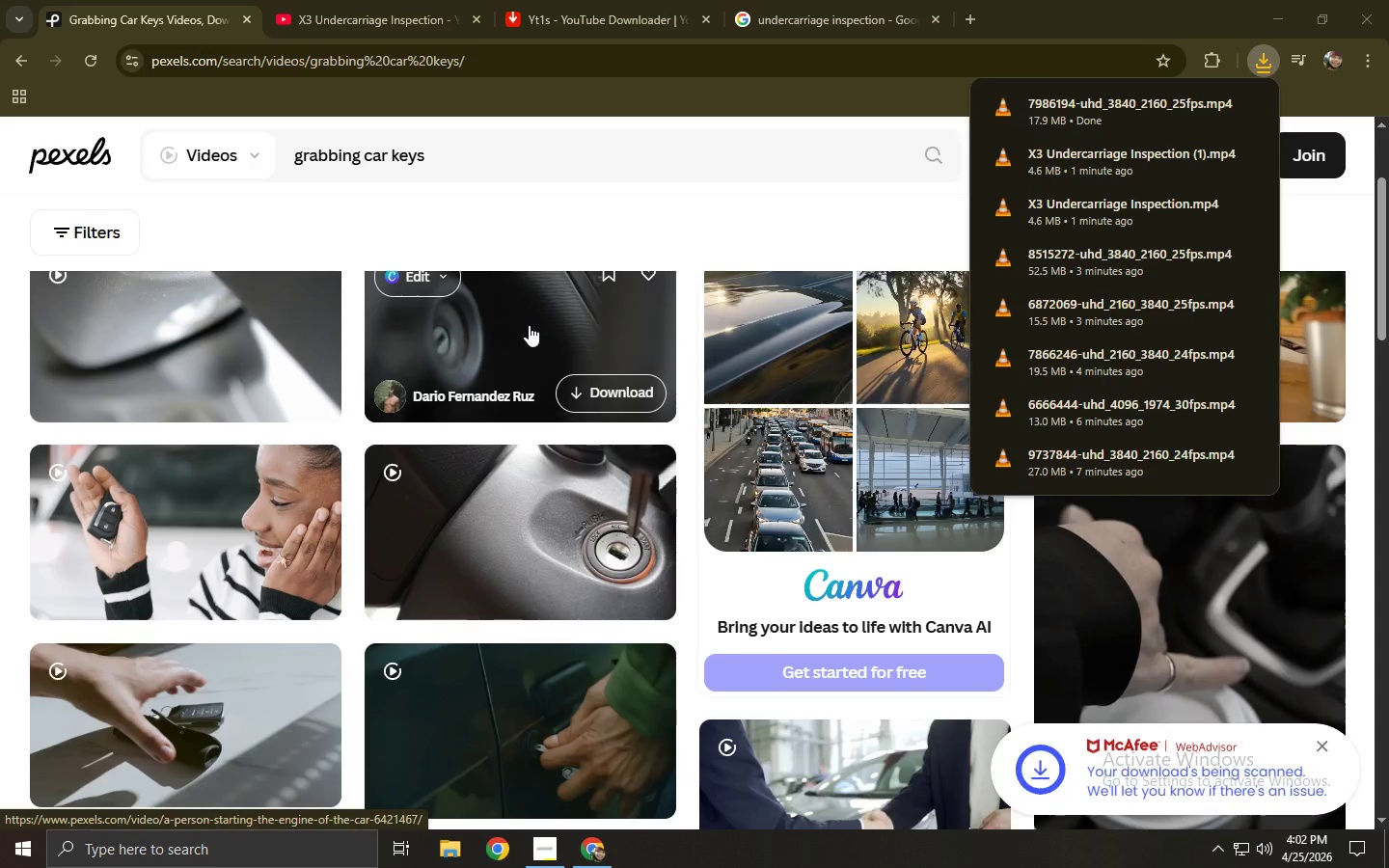 
key(PrintScreen)
 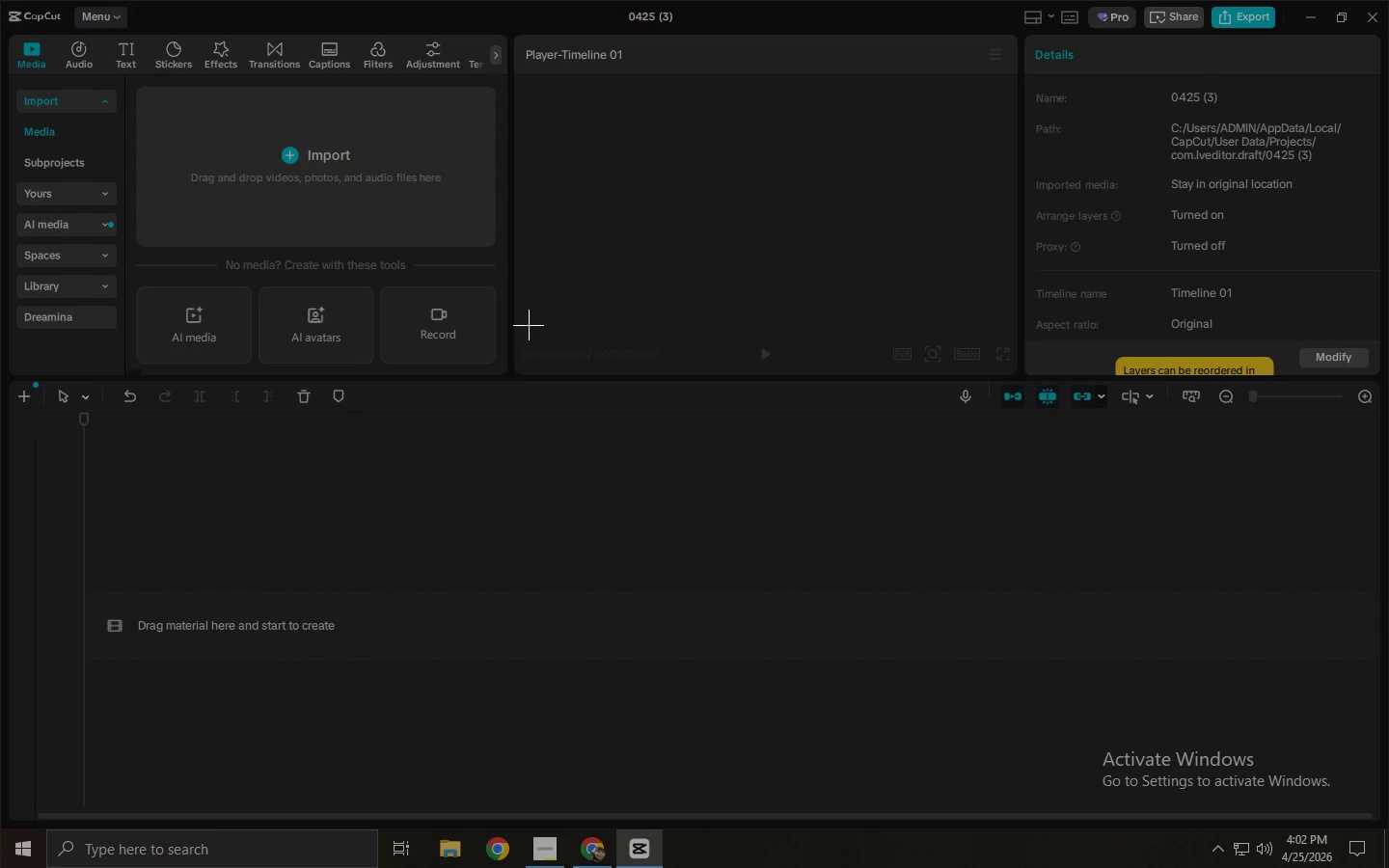 
key(Escape)
 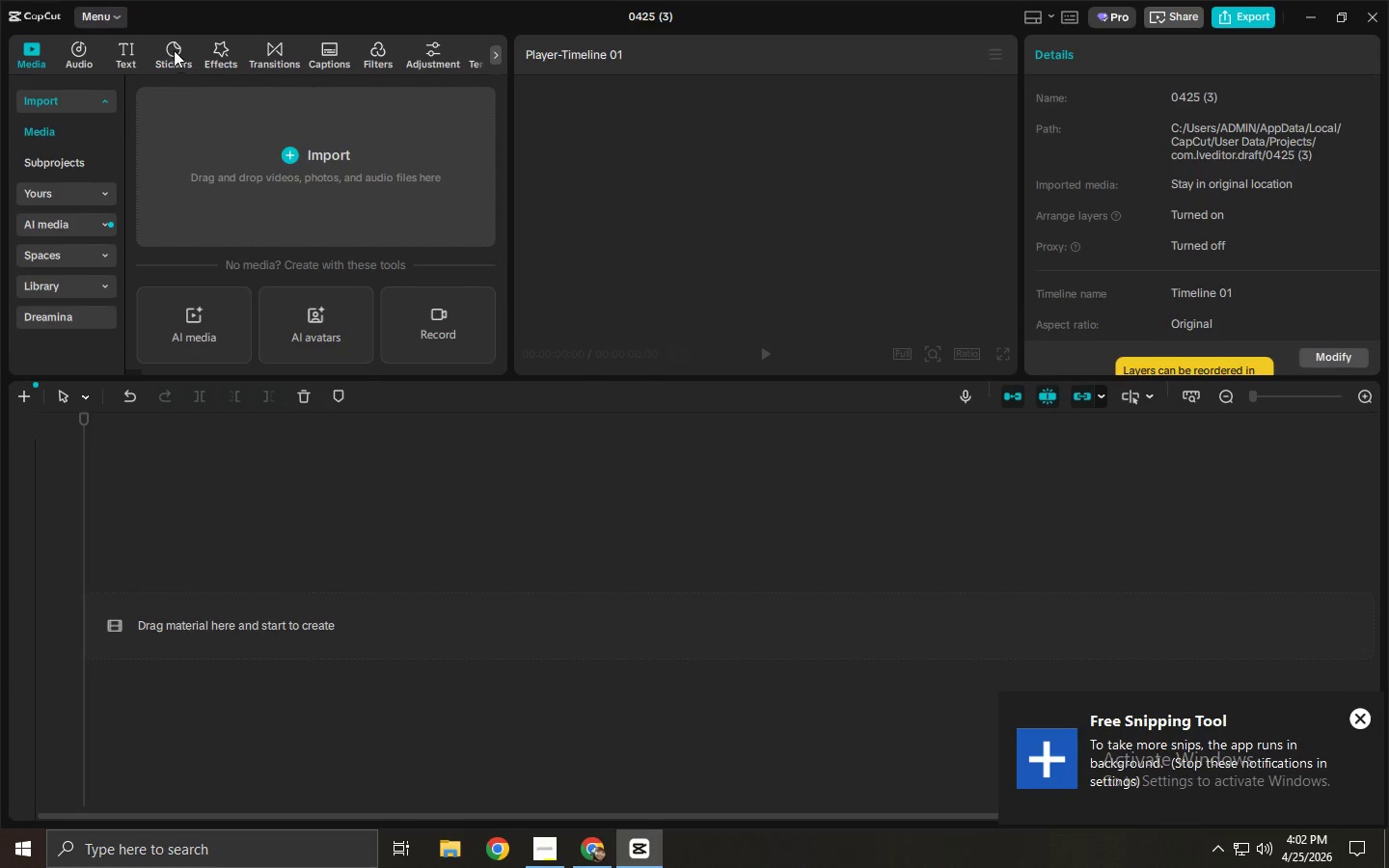 
left_click([82, 53])
 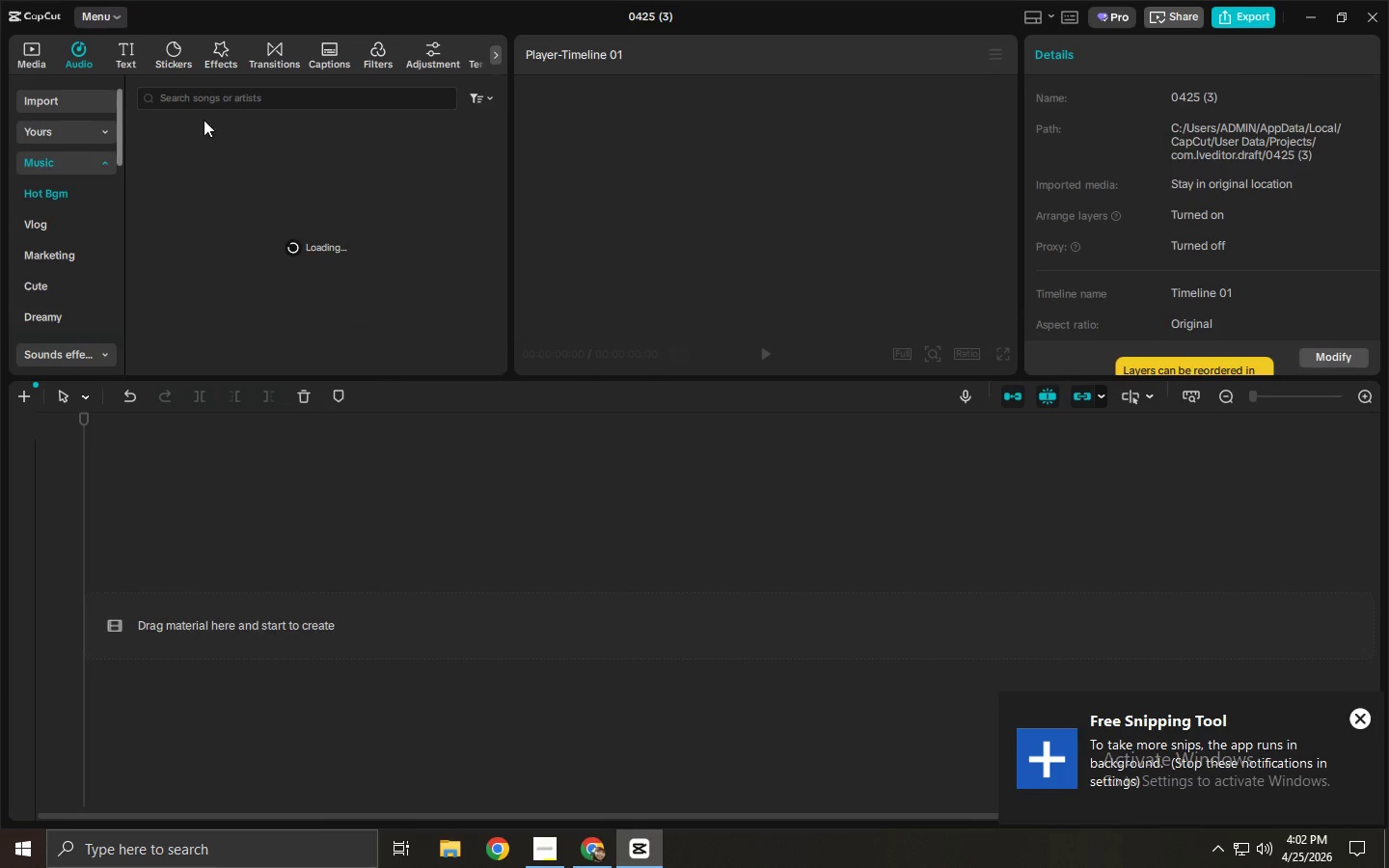 
left_click([251, 90])
 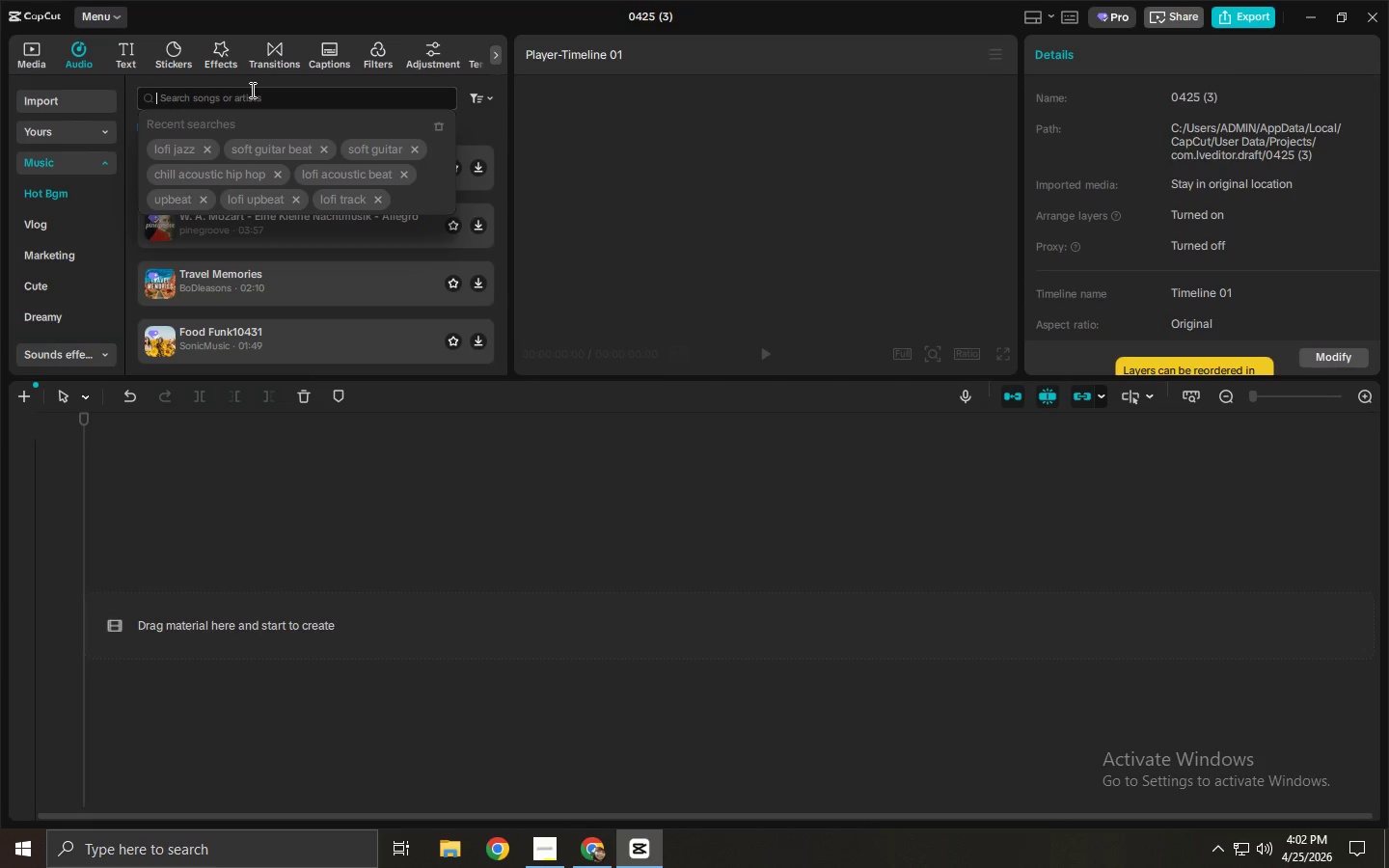 
left_click([253, 92])
 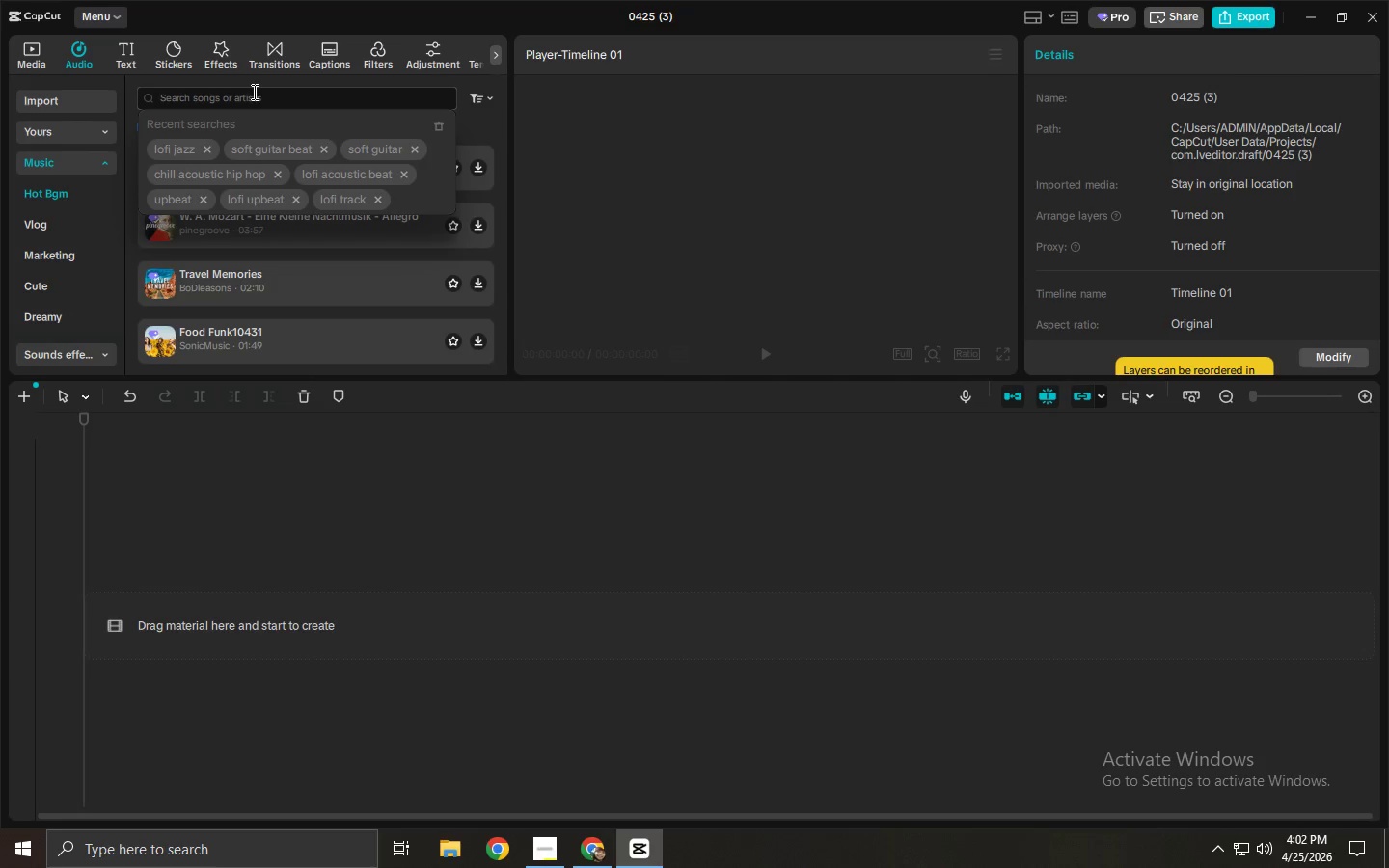 
type(lofi bear)
key(Backspace)
type(t)
 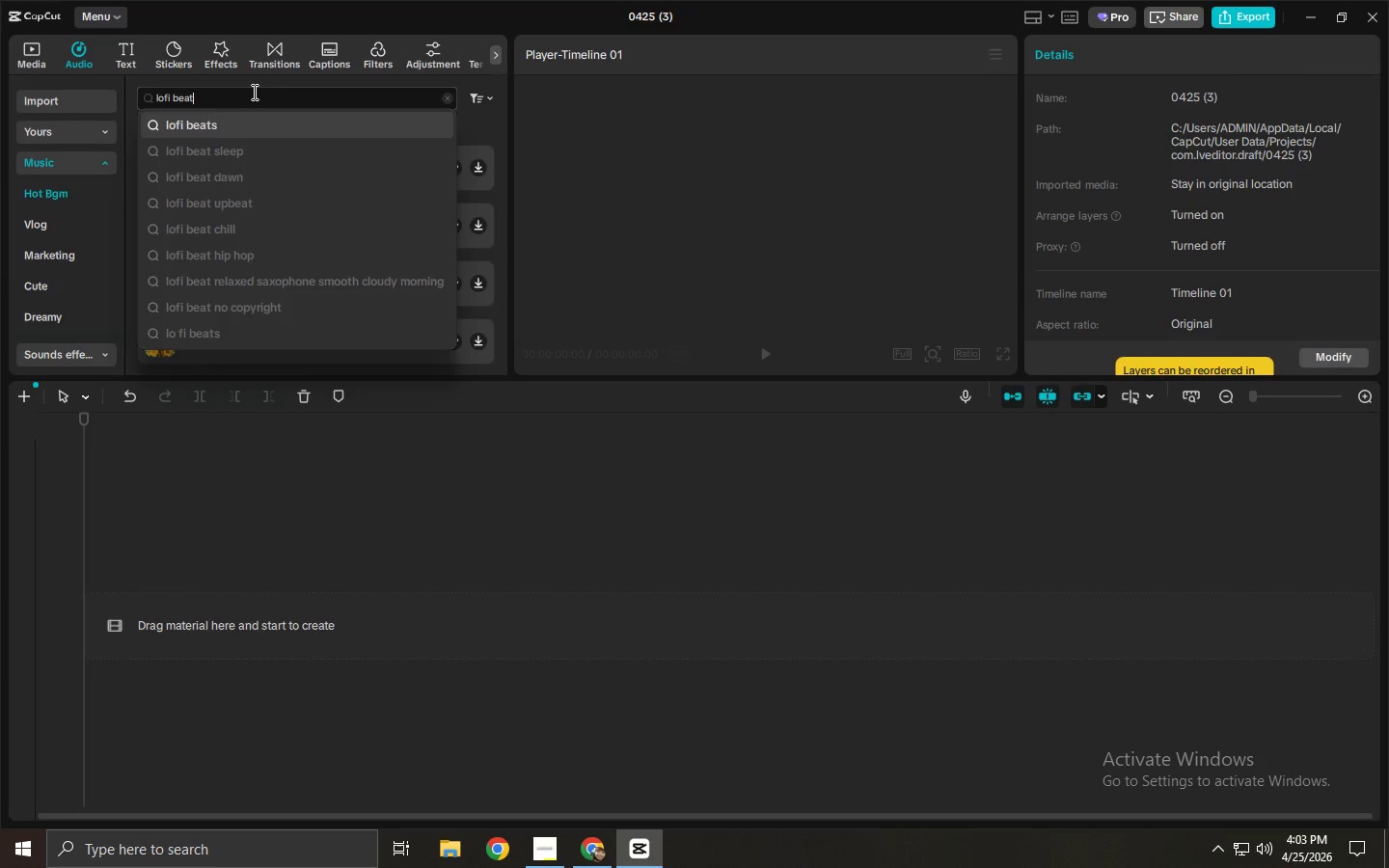 
key(Enter)
 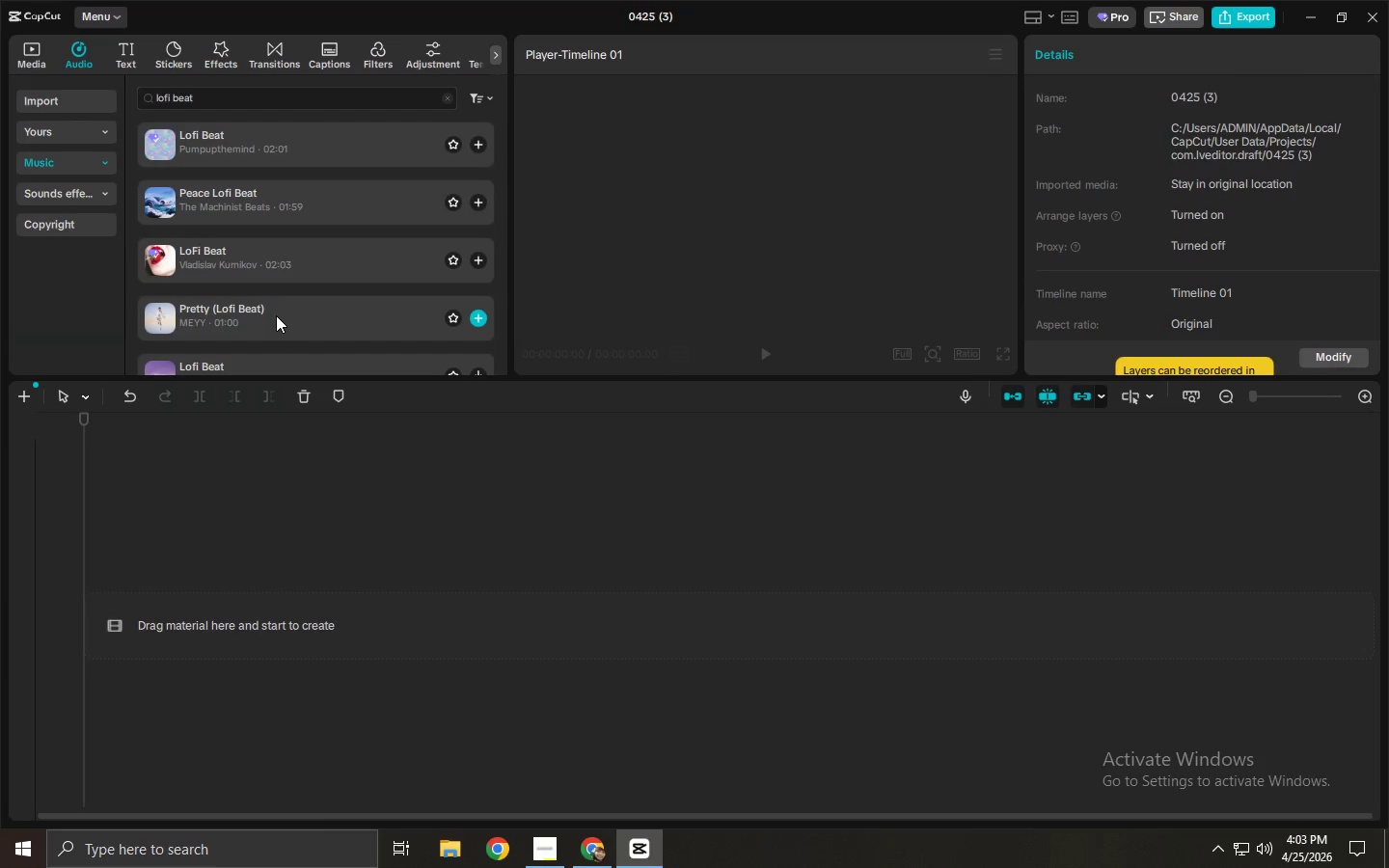 
left_click([263, 133])
 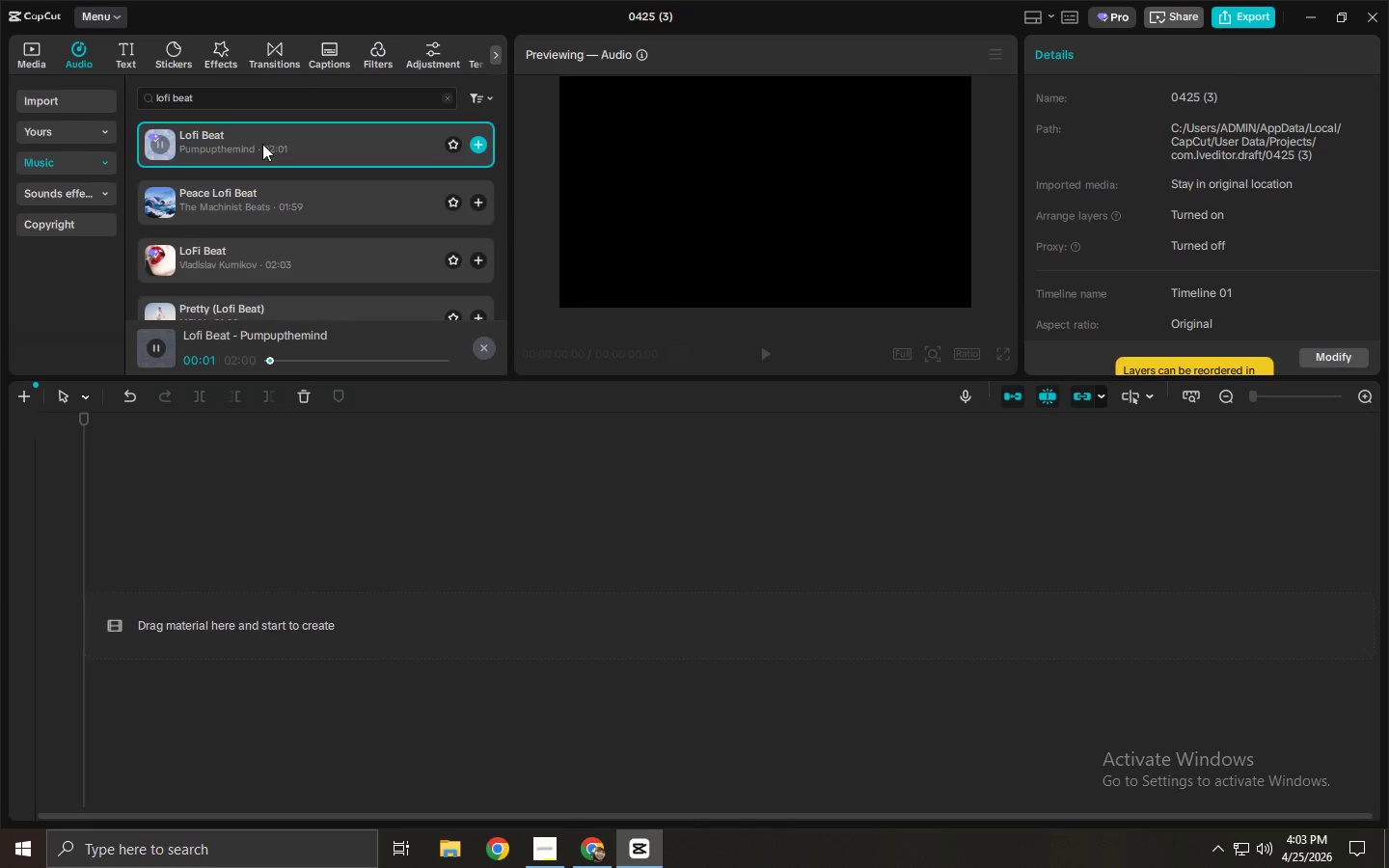 
left_click([256, 178])
 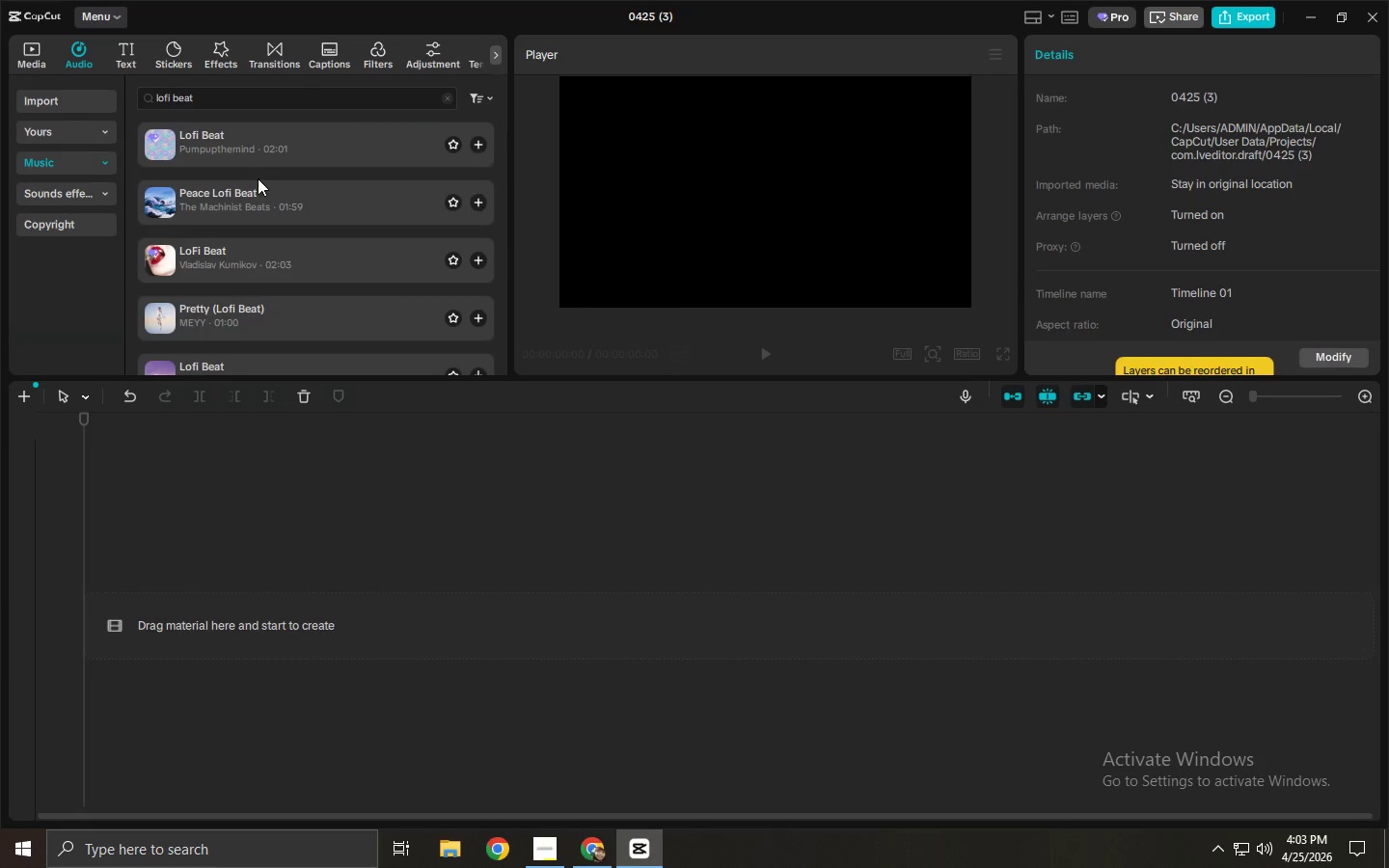 
left_click([262, 186])
 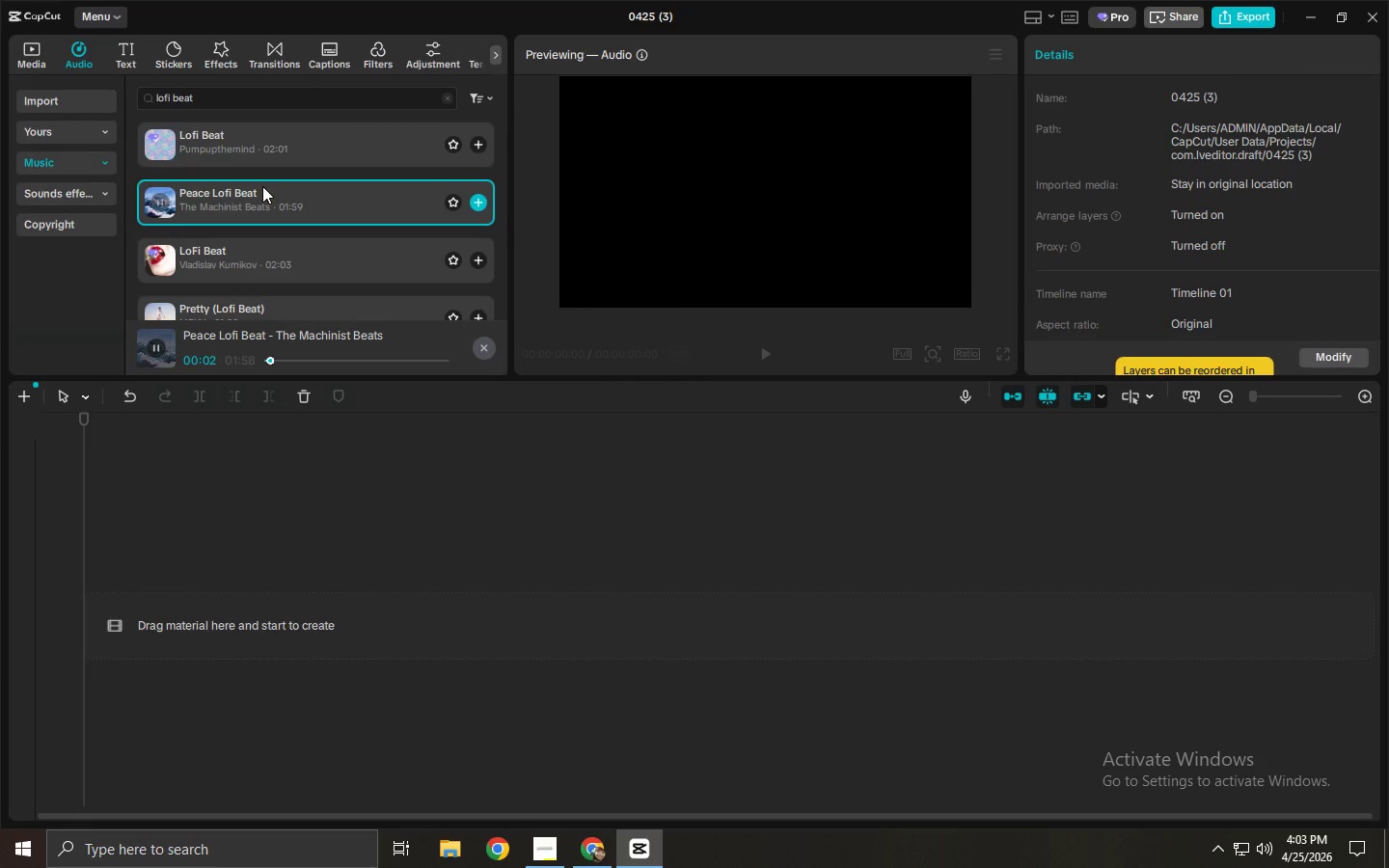 
left_click_drag(start_coordinate=[257, 185], to_coordinate=[223, 607])
 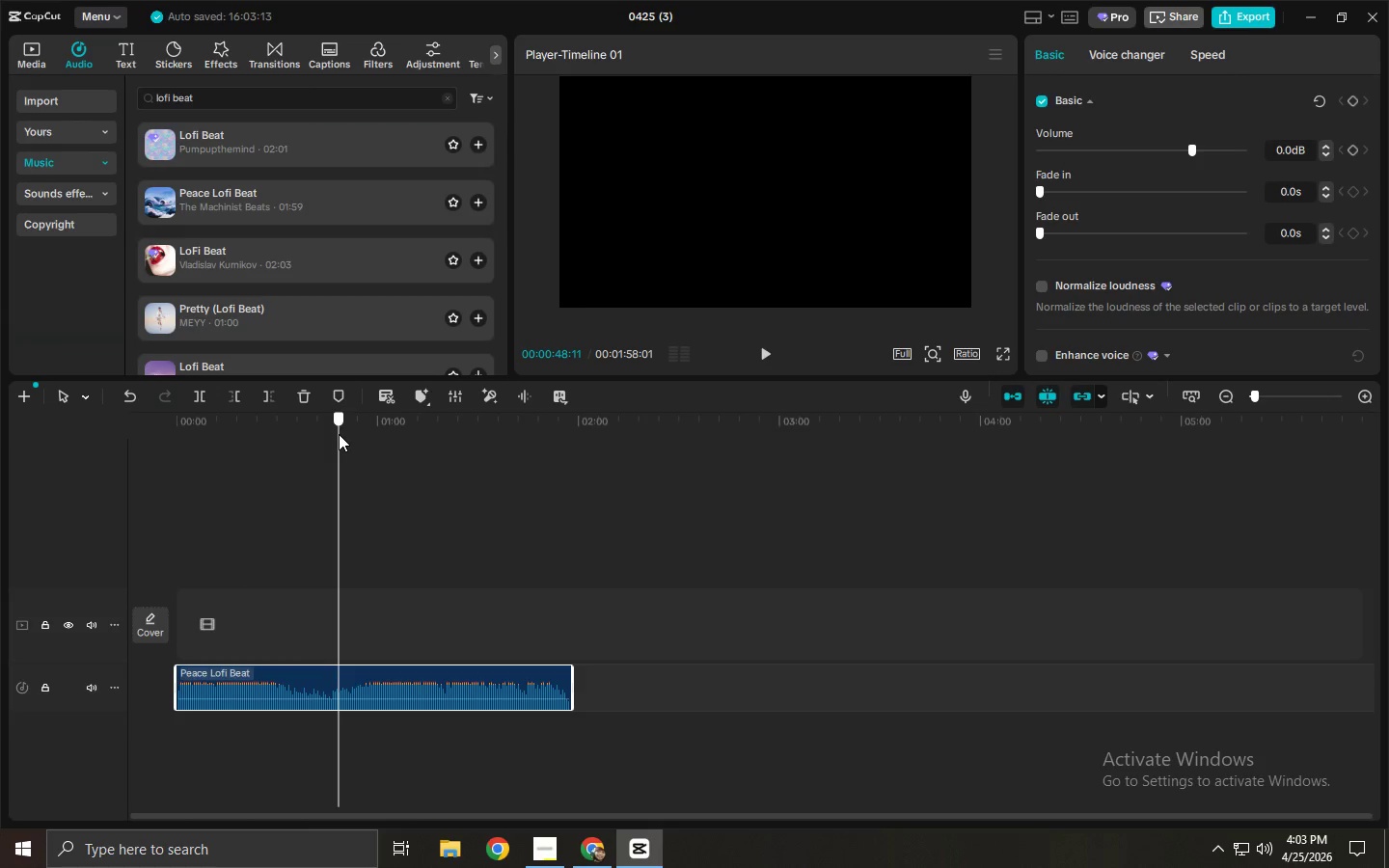 
left_click([339, 434])
 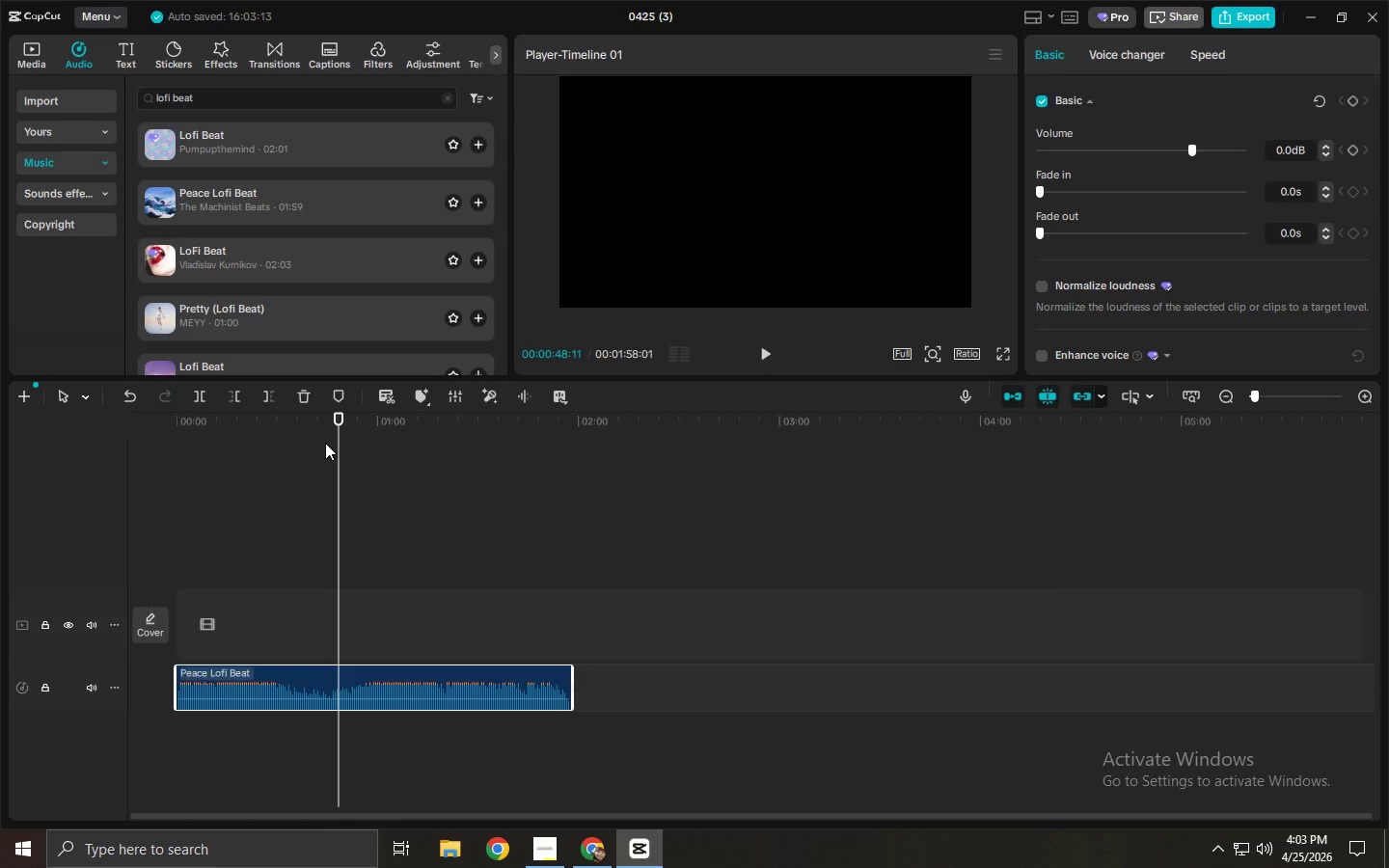 
key(Space)
 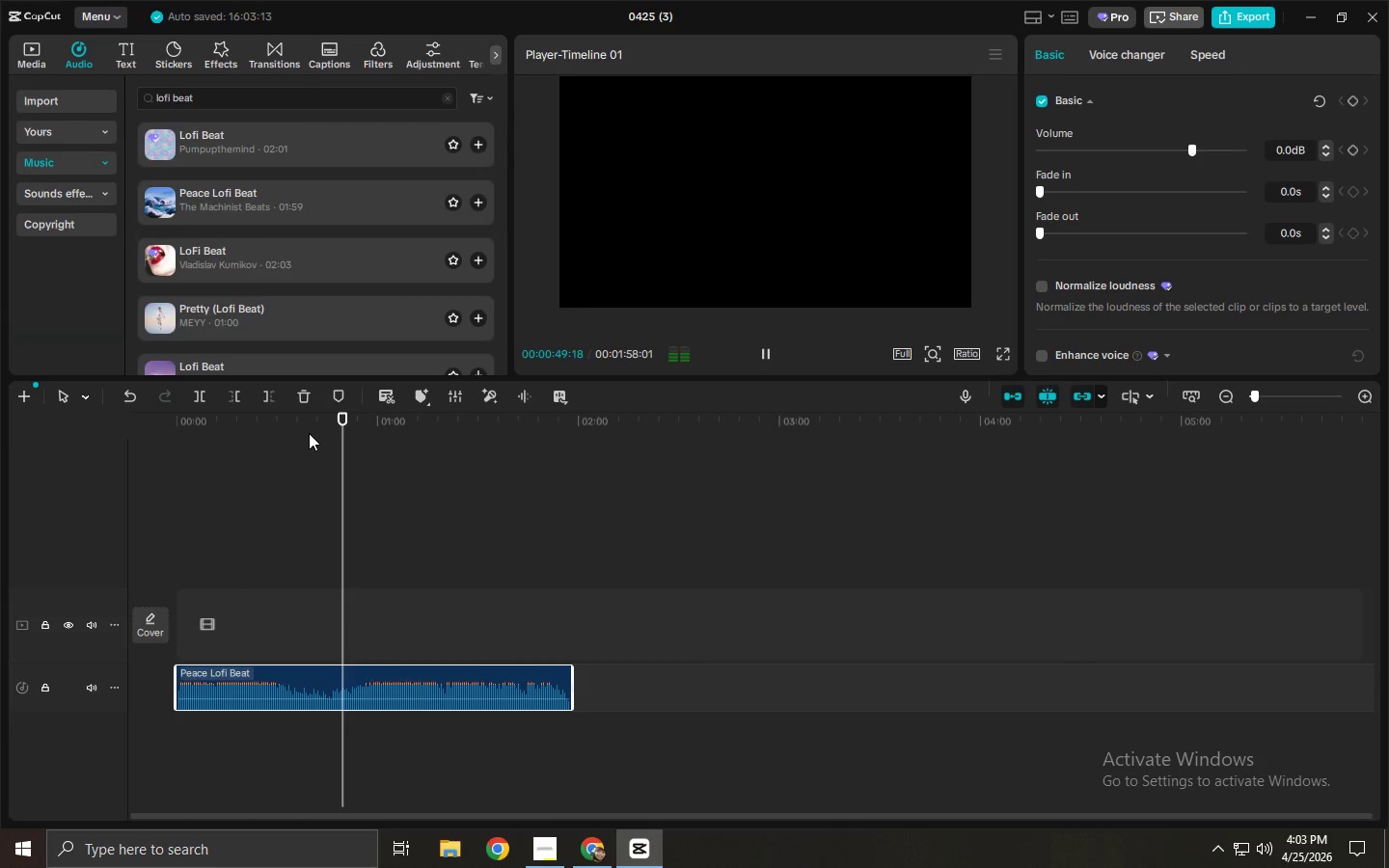 
left_click_drag(start_coordinate=[284, 141], to_coordinate=[259, 243])
 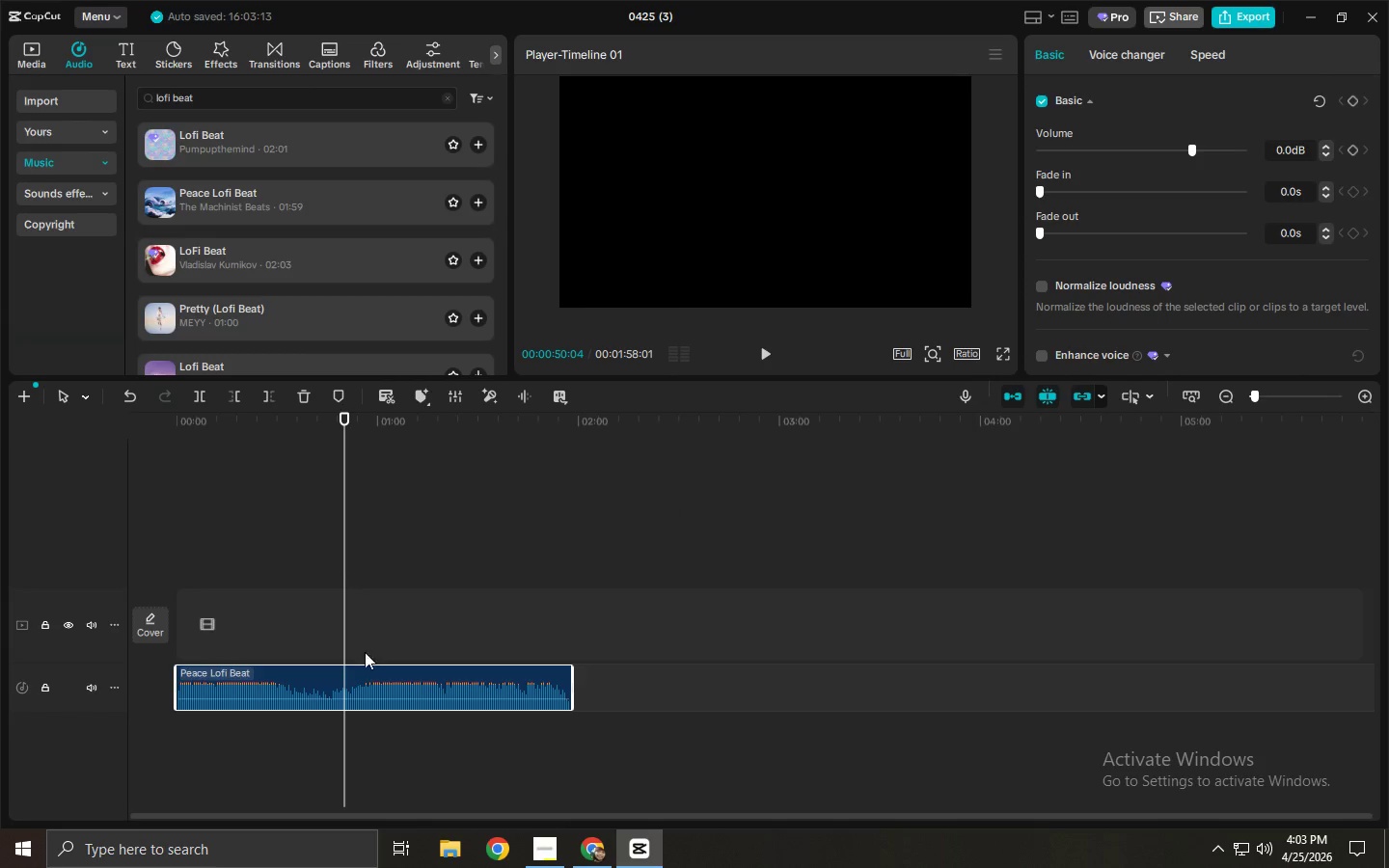 
left_click([365, 674])
 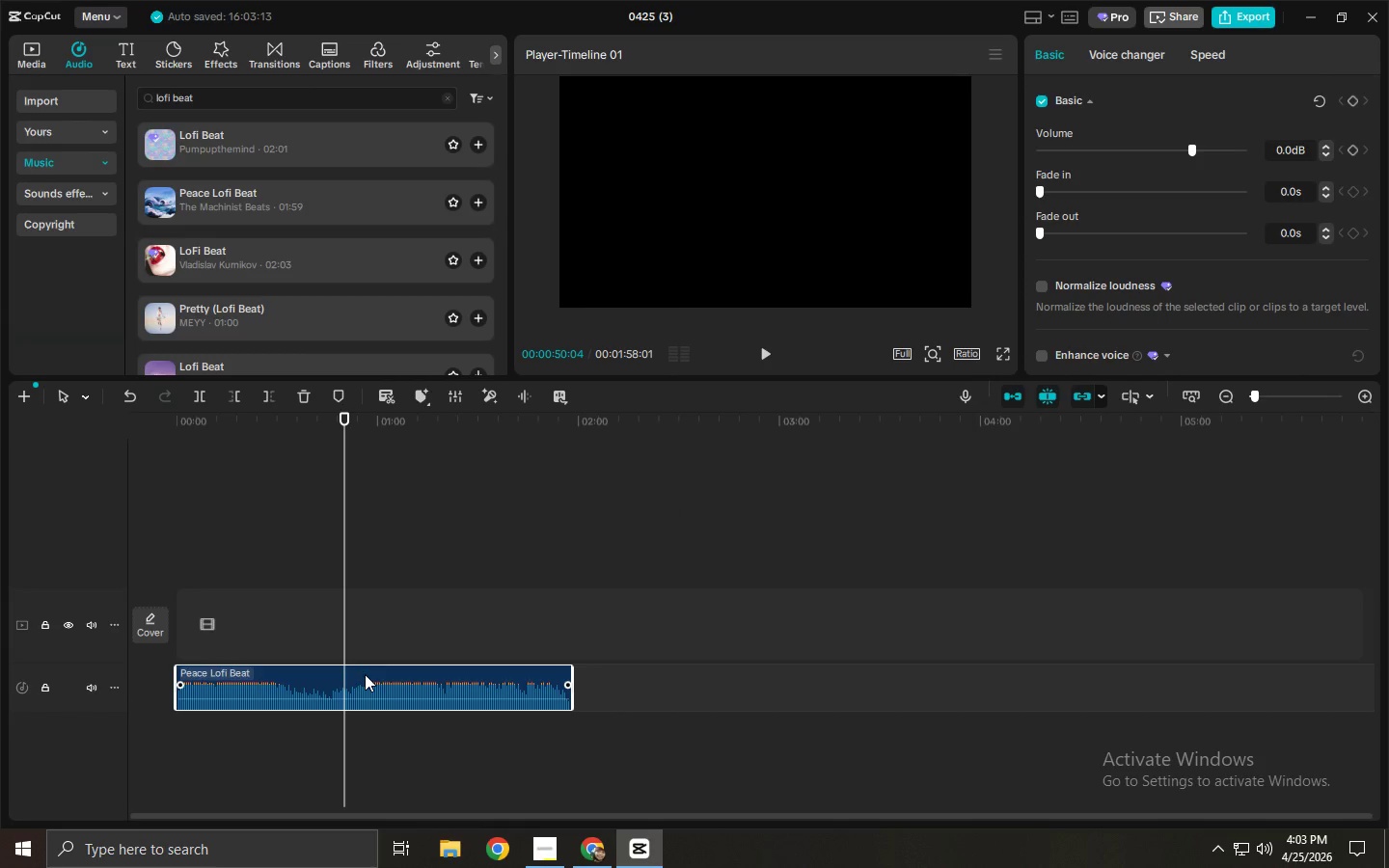 
key(Delete)
 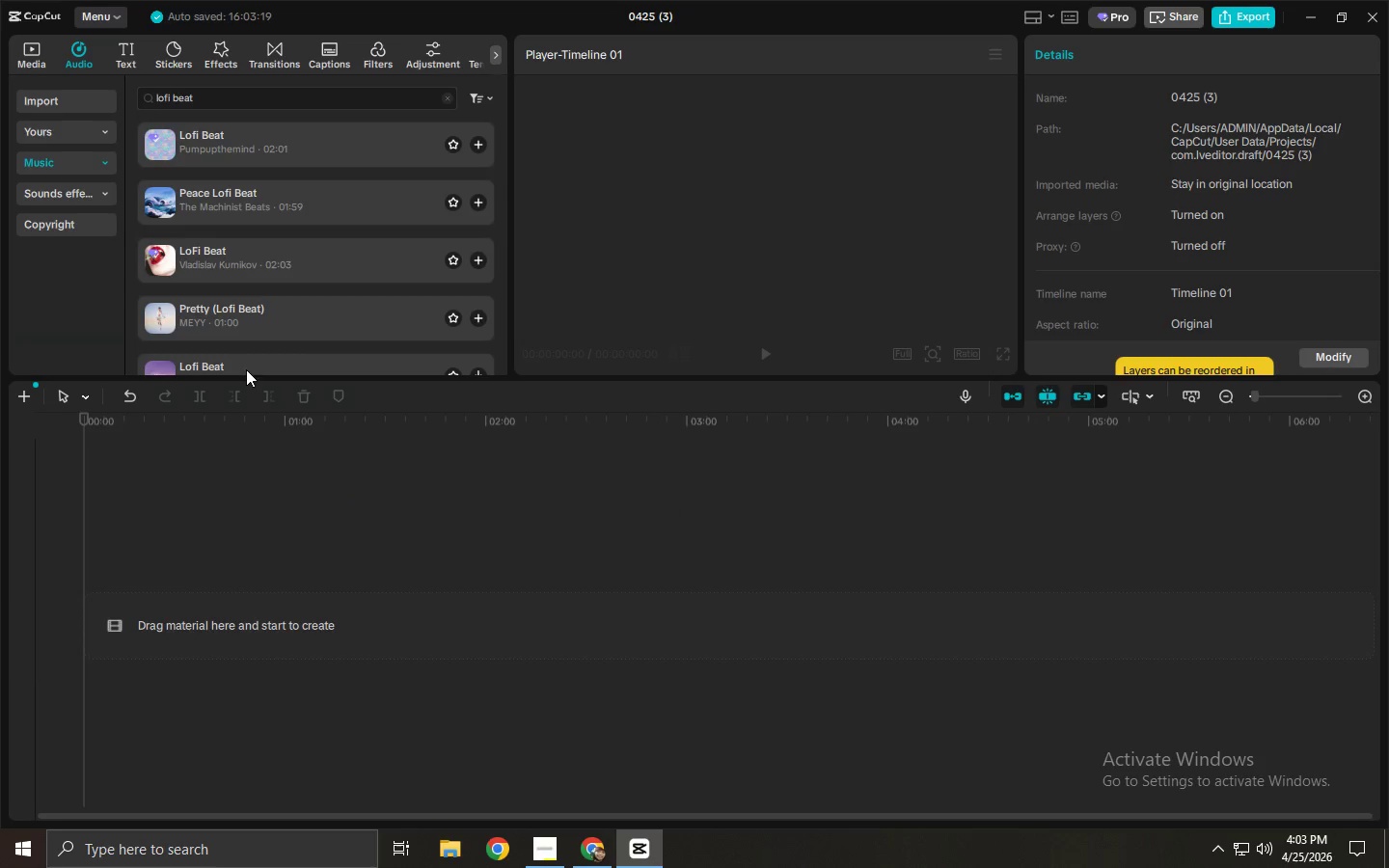 
left_click([249, 252])
 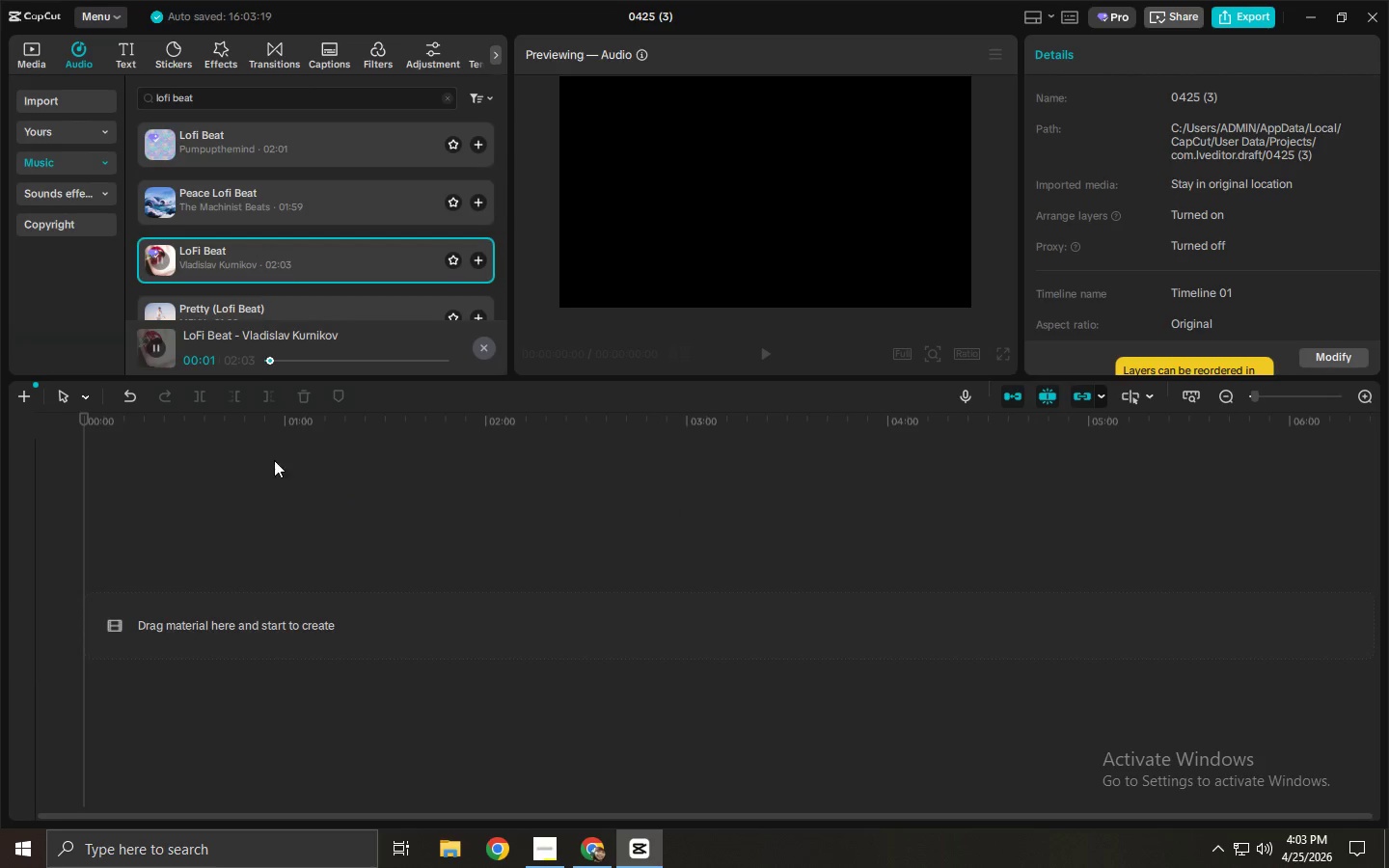 
left_click([309, 362])
 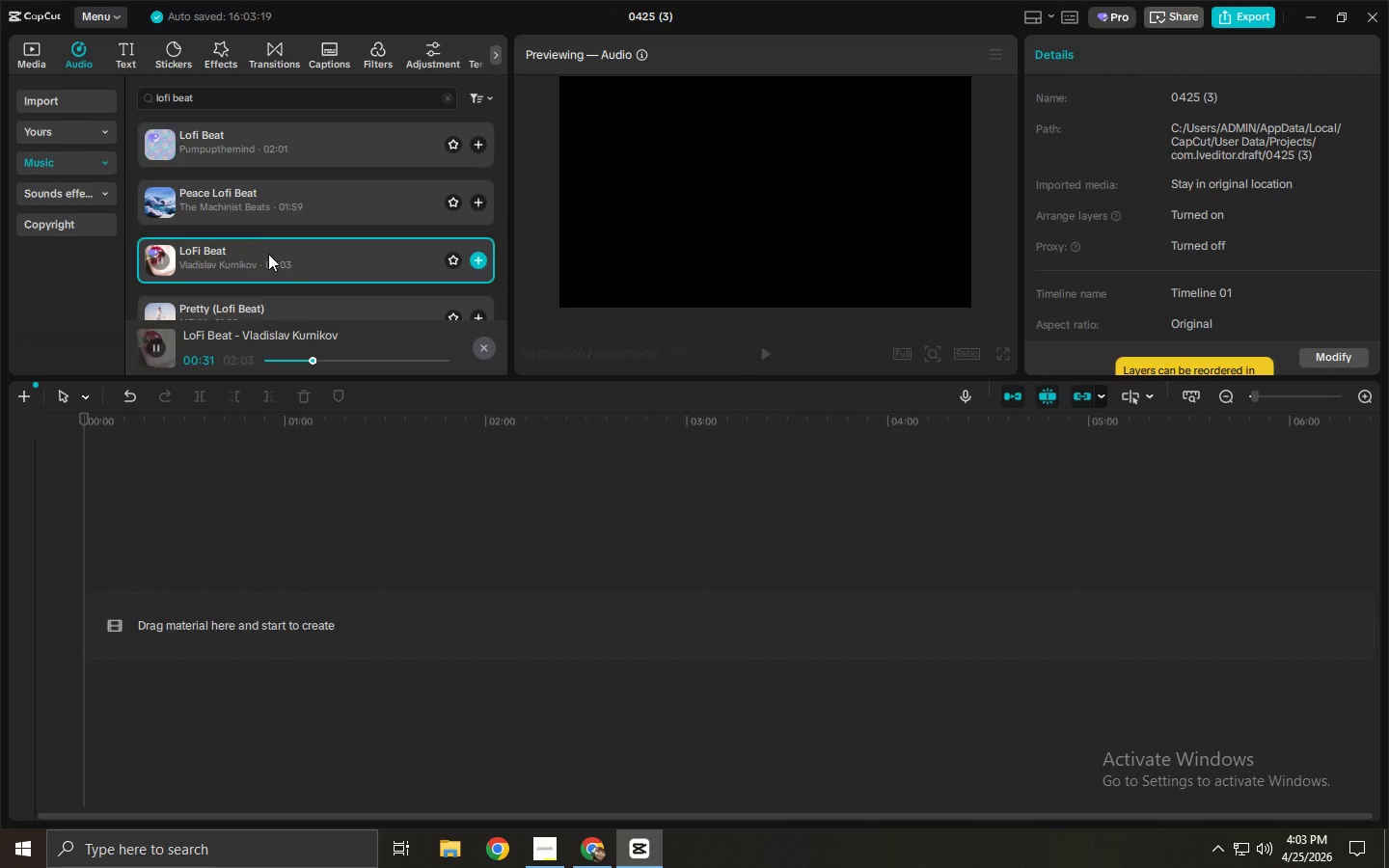 
left_click_drag(start_coordinate=[274, 258], to_coordinate=[246, 624])
 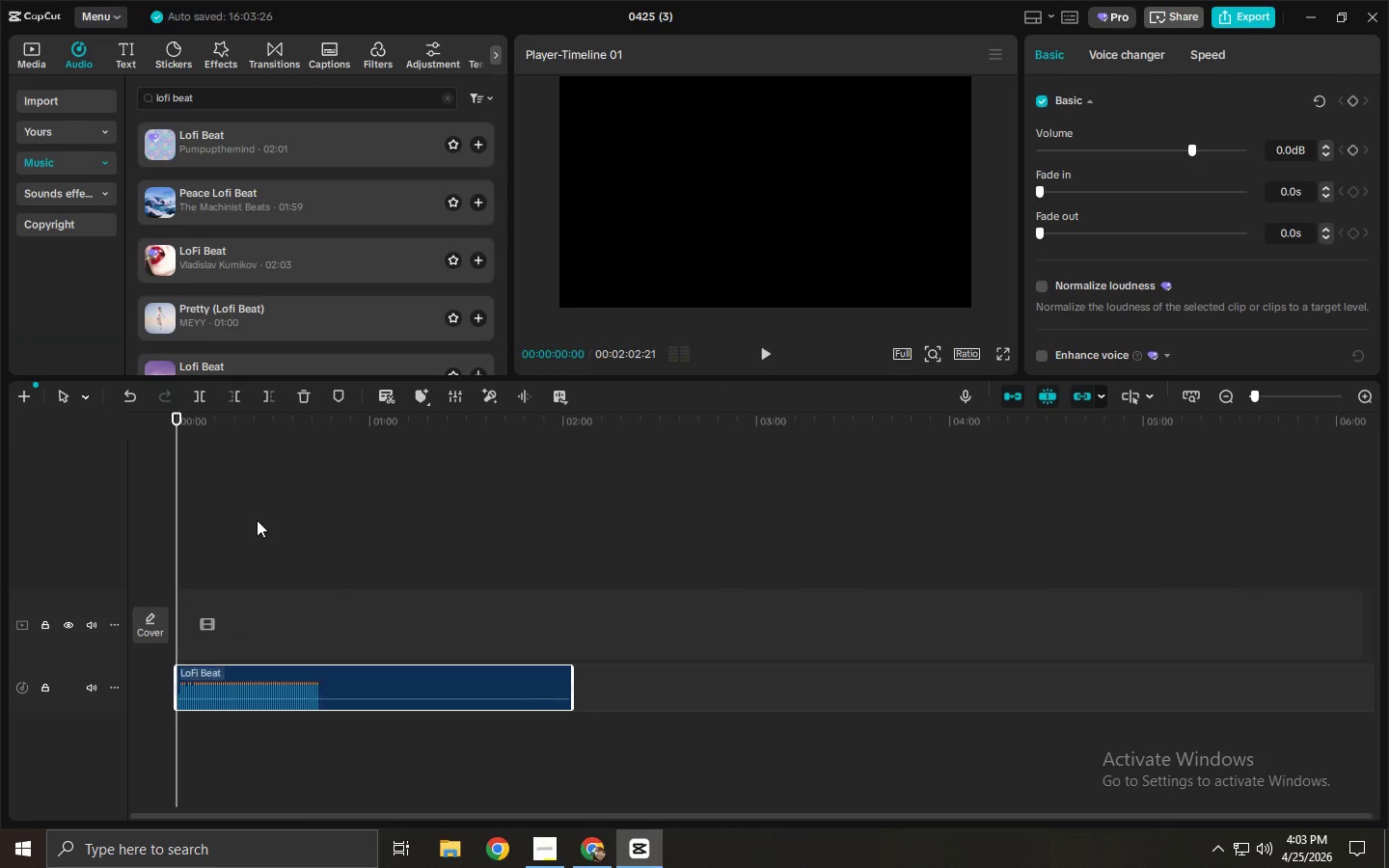 
key(Space)
 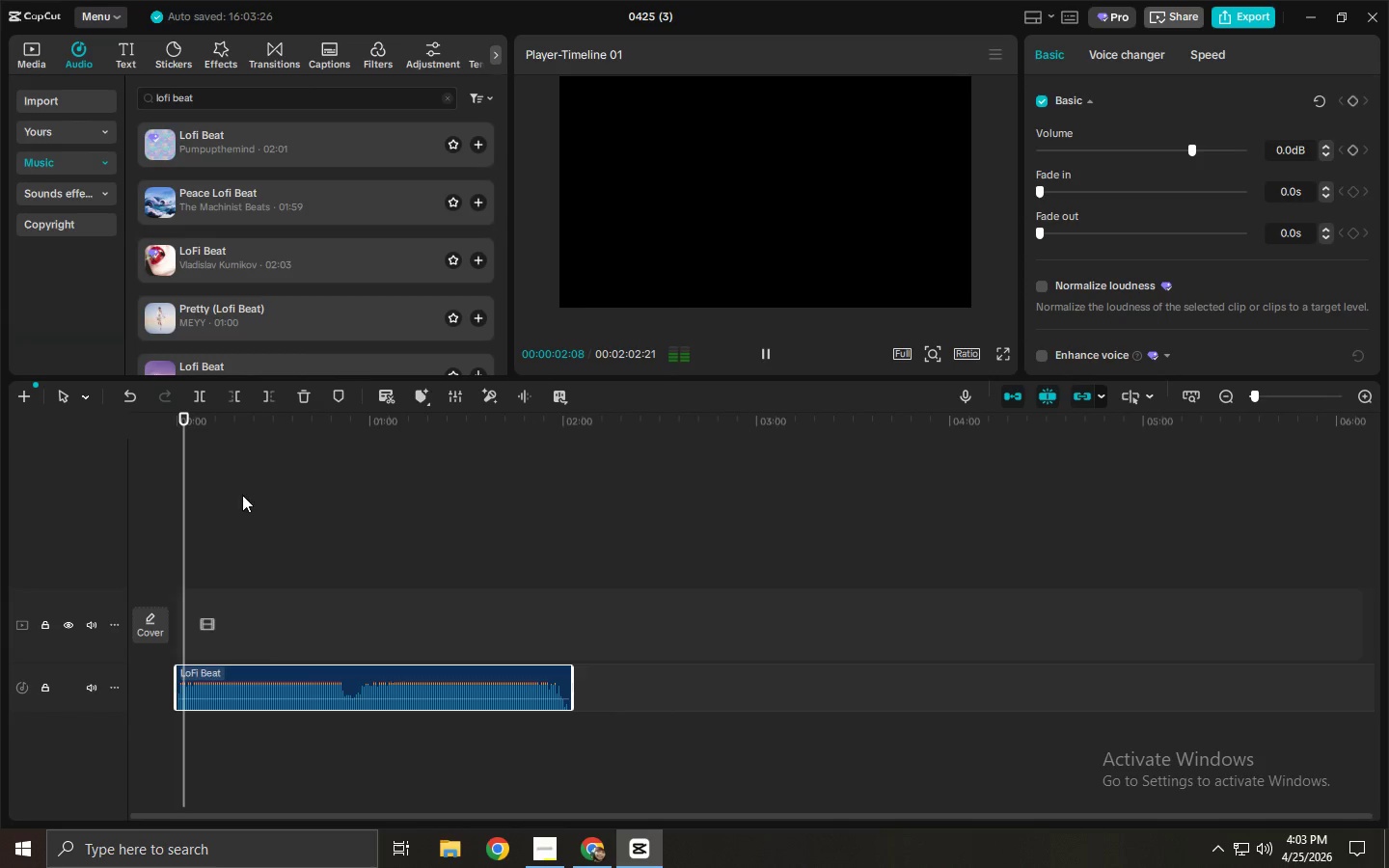 
left_click_drag(start_coordinate=[229, 107], to_coordinate=[98, 95])
 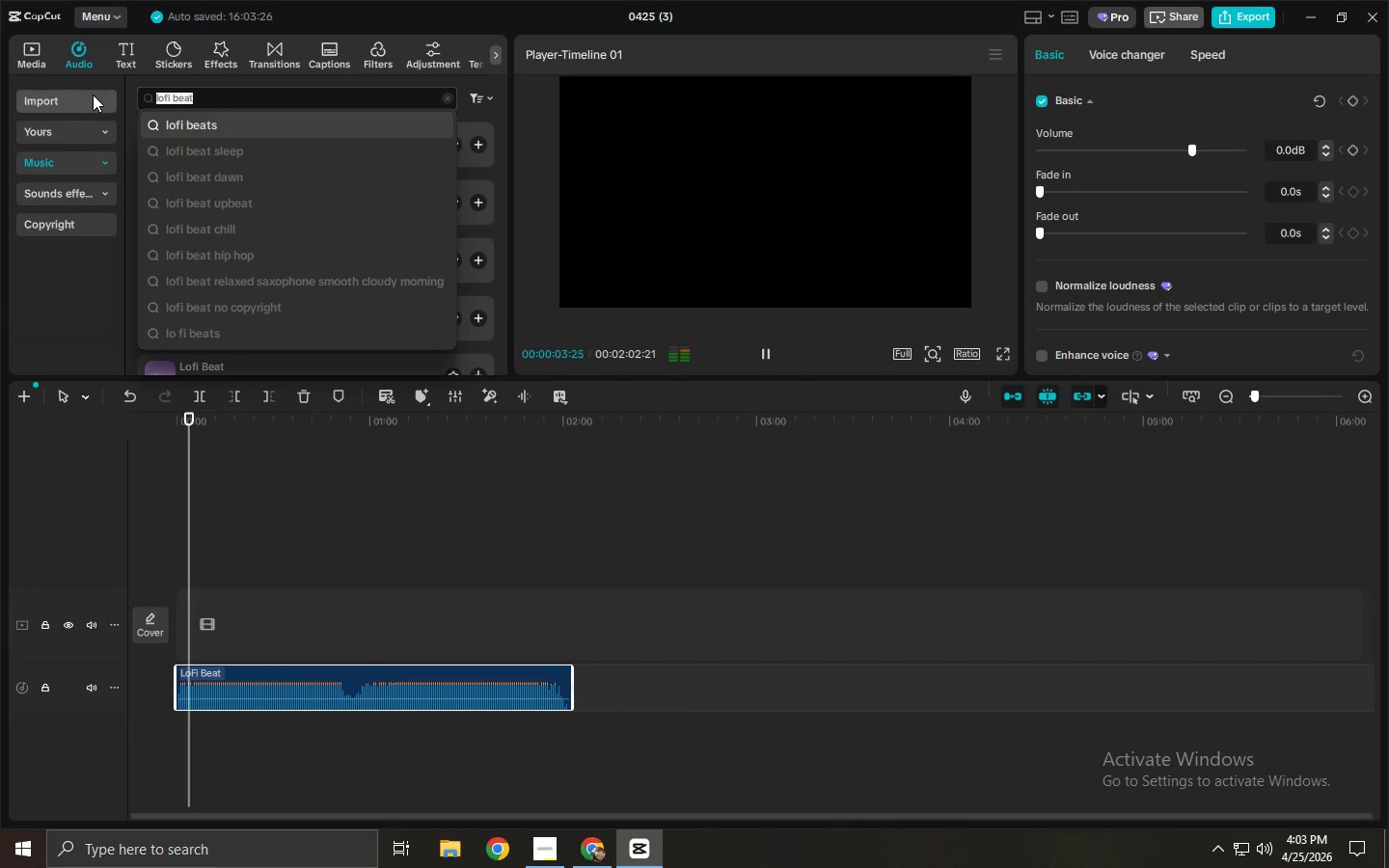 
type(industrial hiphot)
key(Backspace)
type(p)
 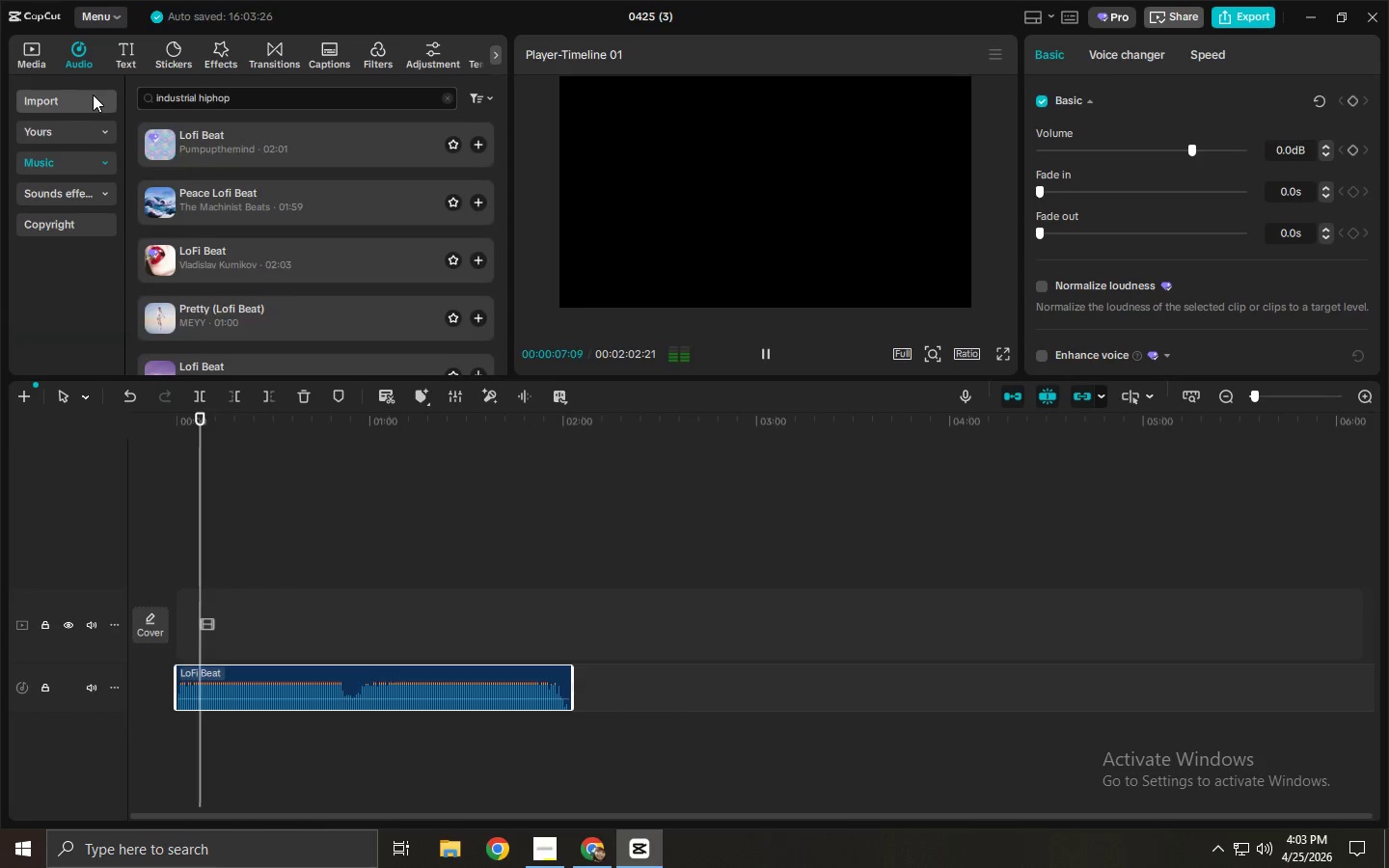 
key(Enter)
 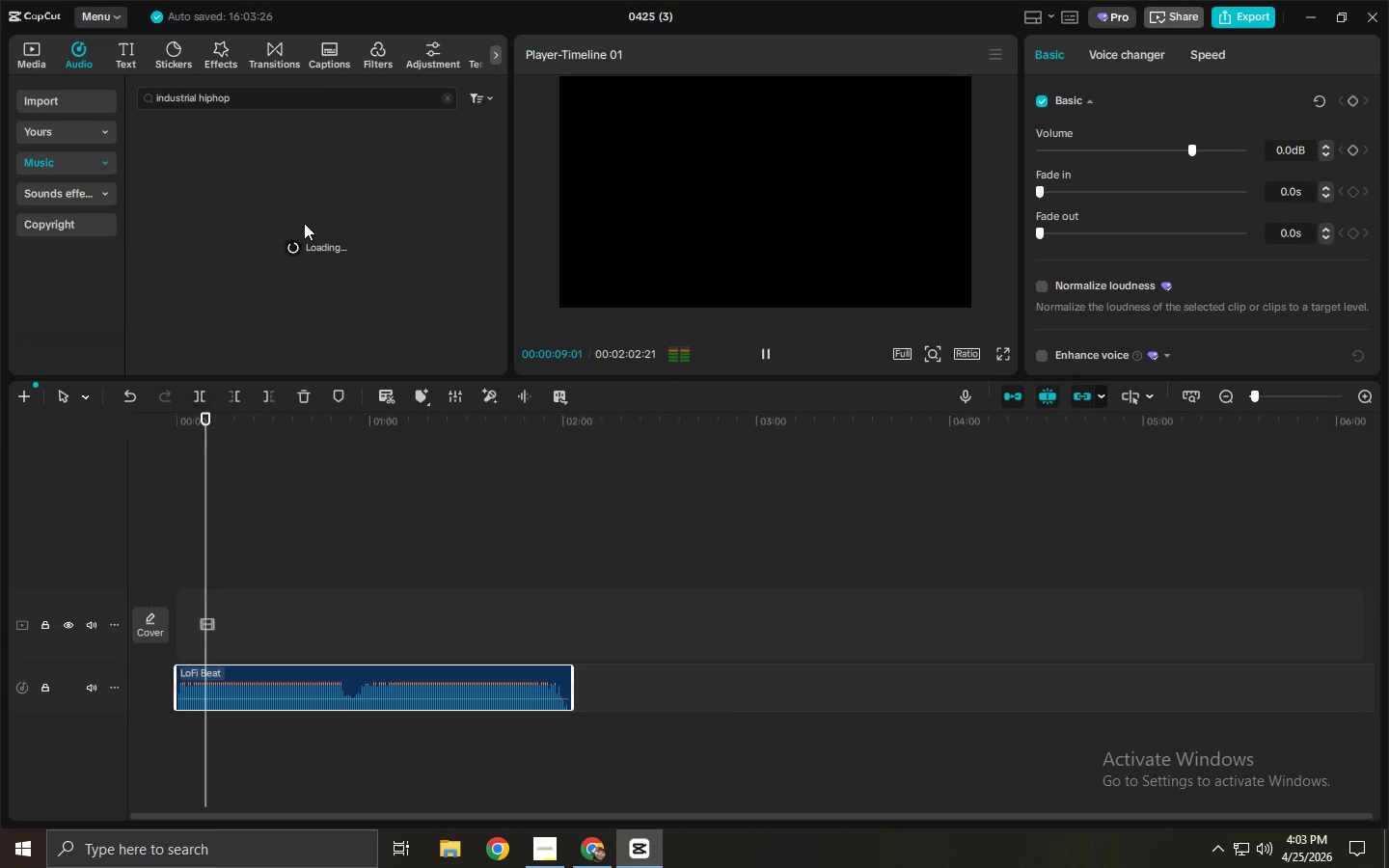 
key(Space)
 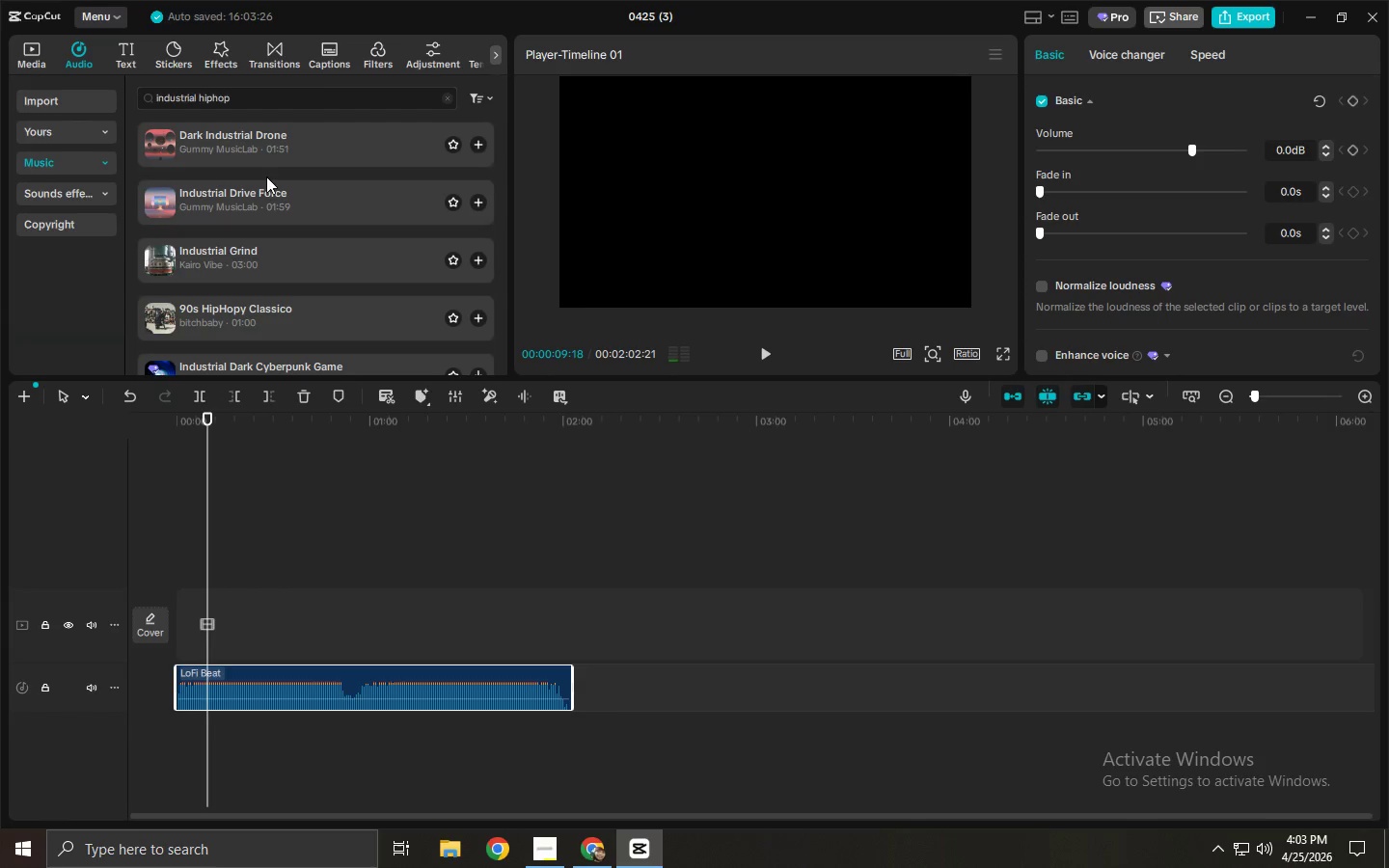 
left_click([265, 167])
 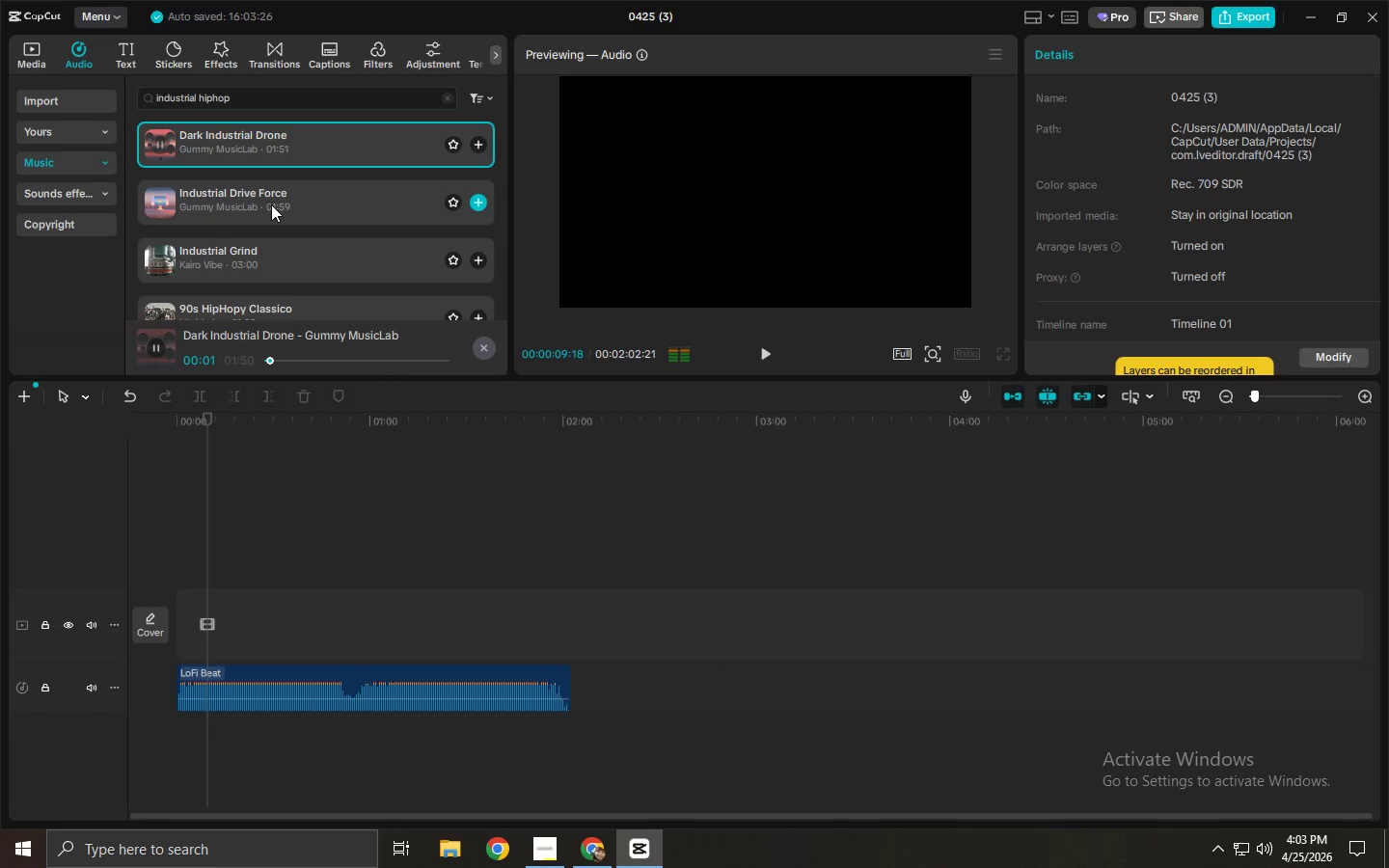 
left_click([271, 204])
 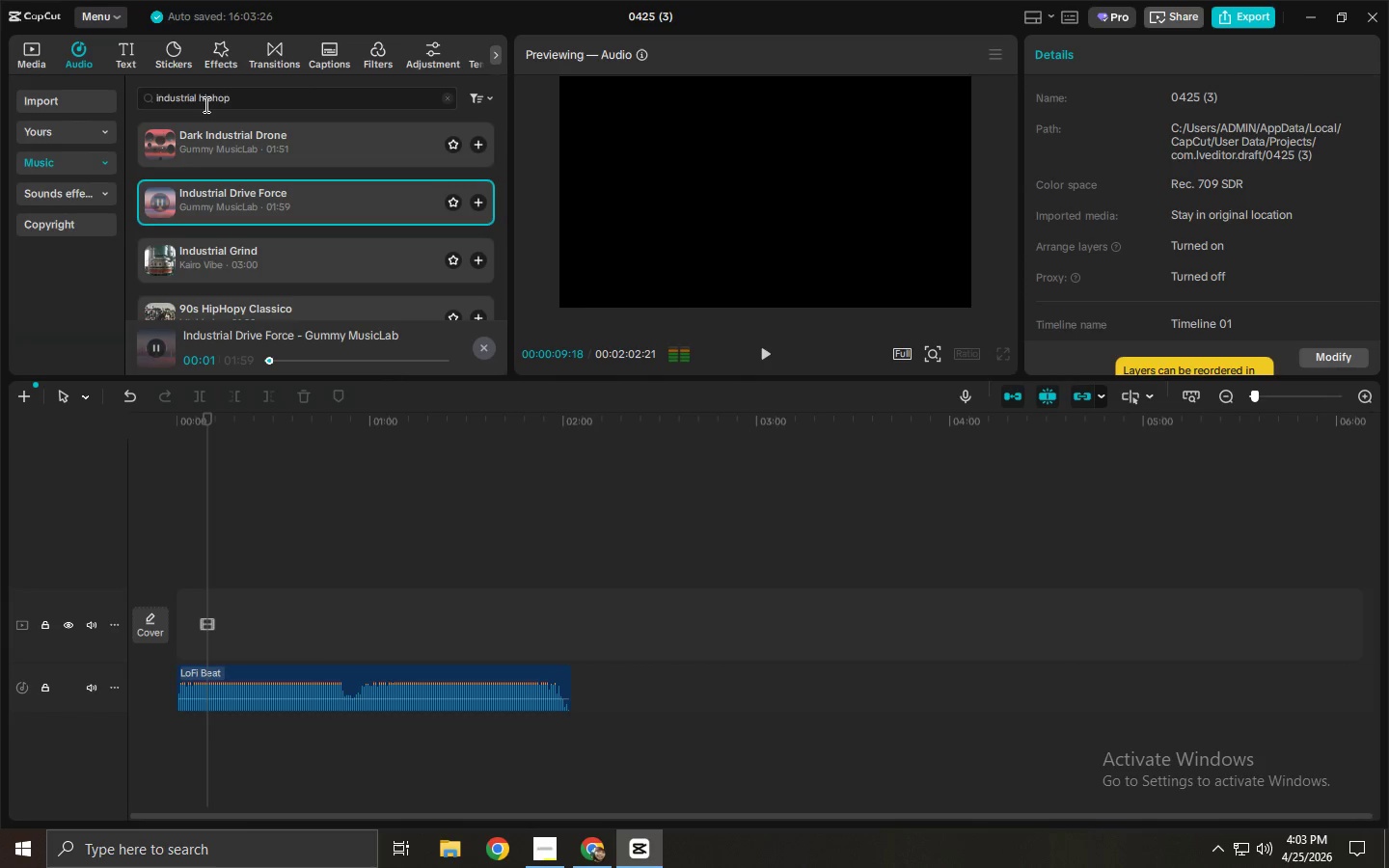 
left_click([205, 101])
 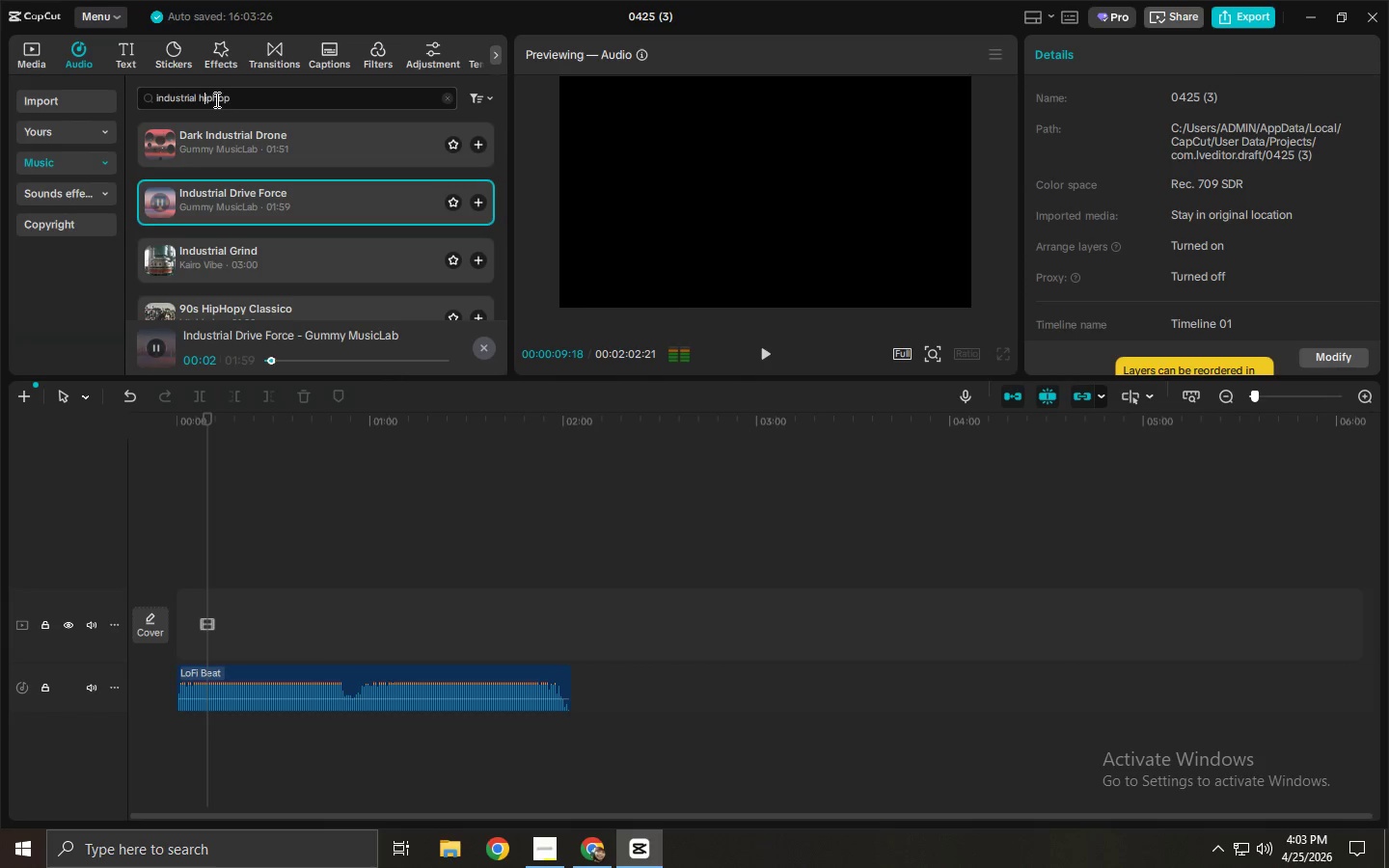 
double_click([211, 98])
 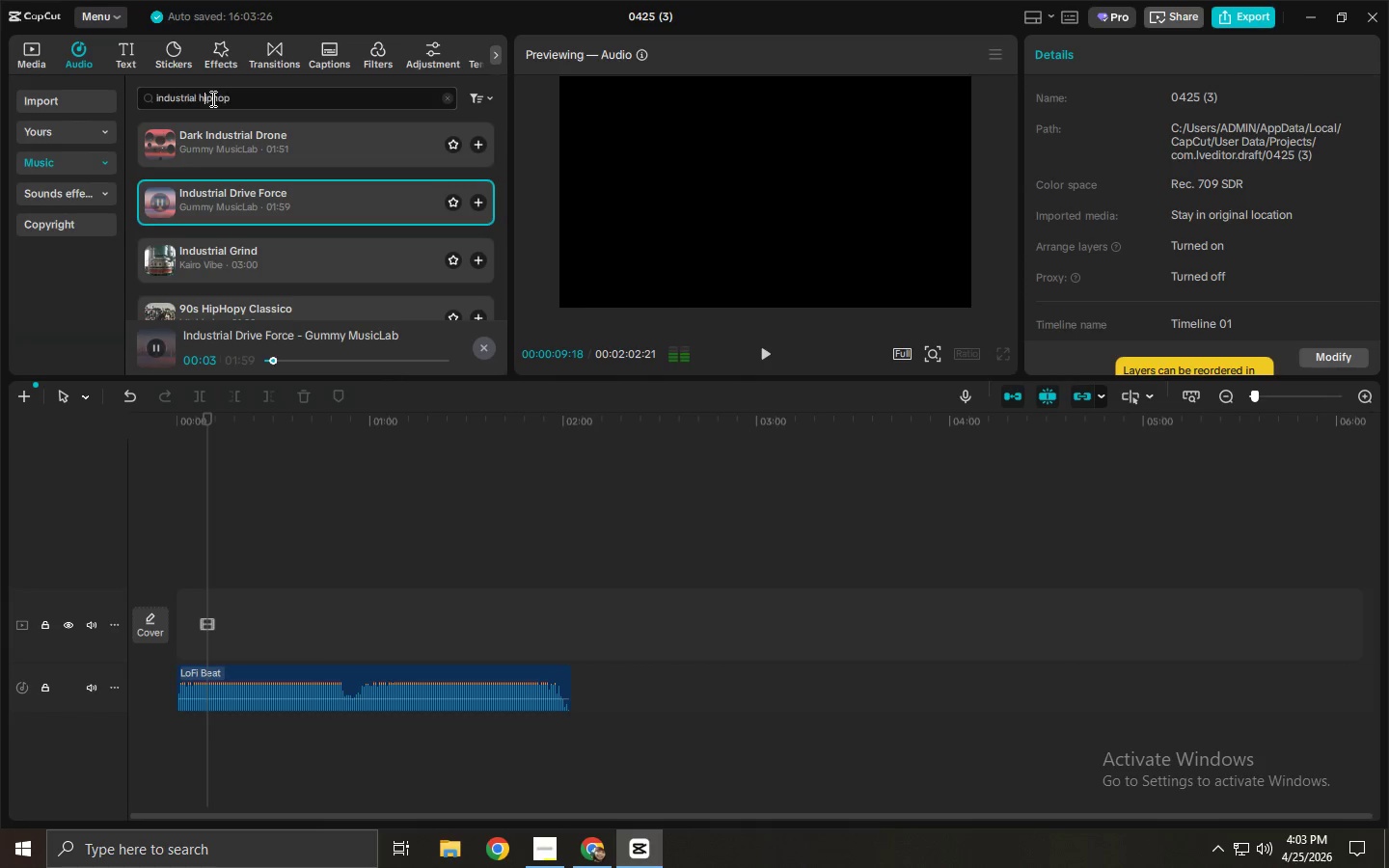 
double_click([211, 98])
 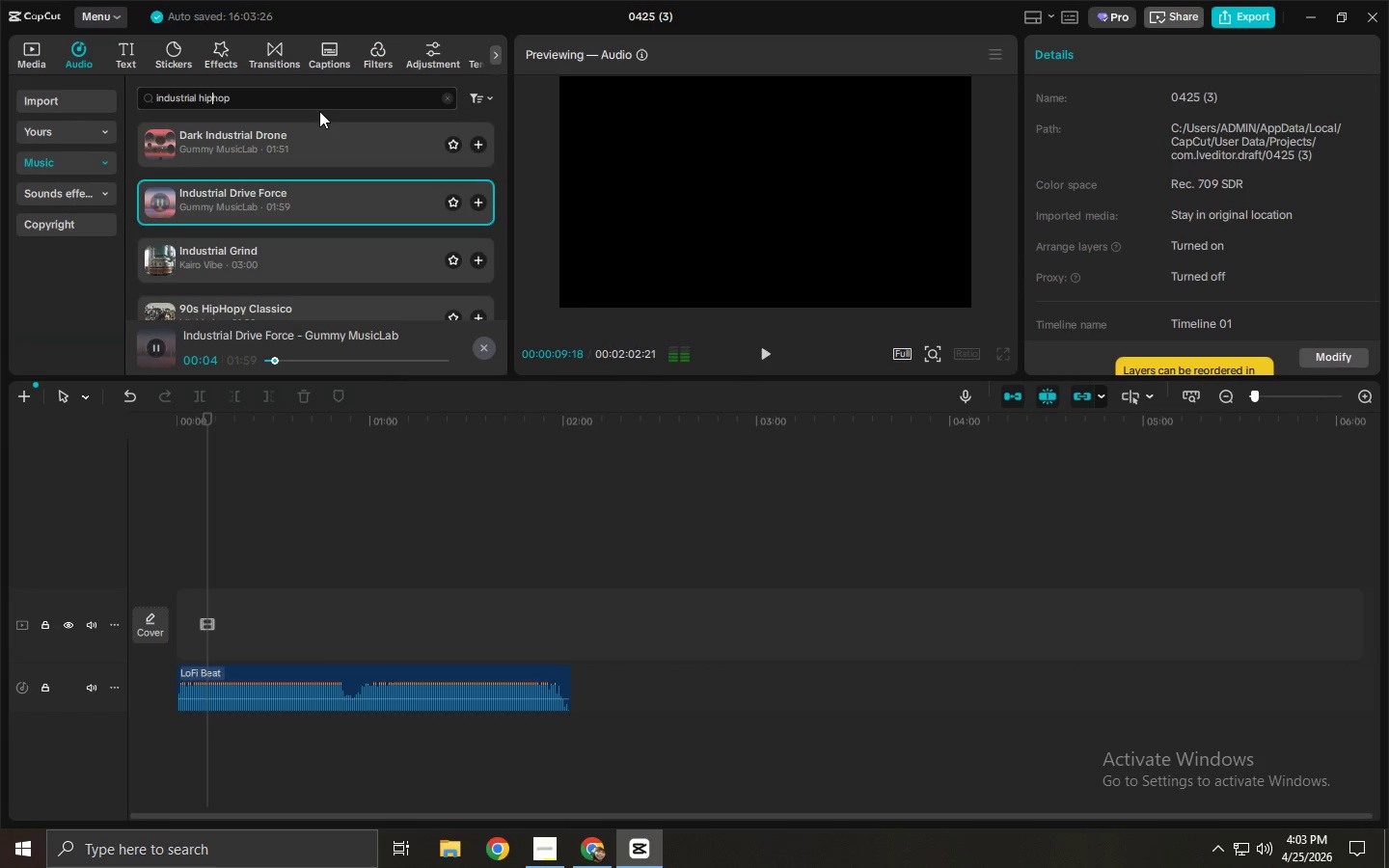 
key(NumpadSubtract)
 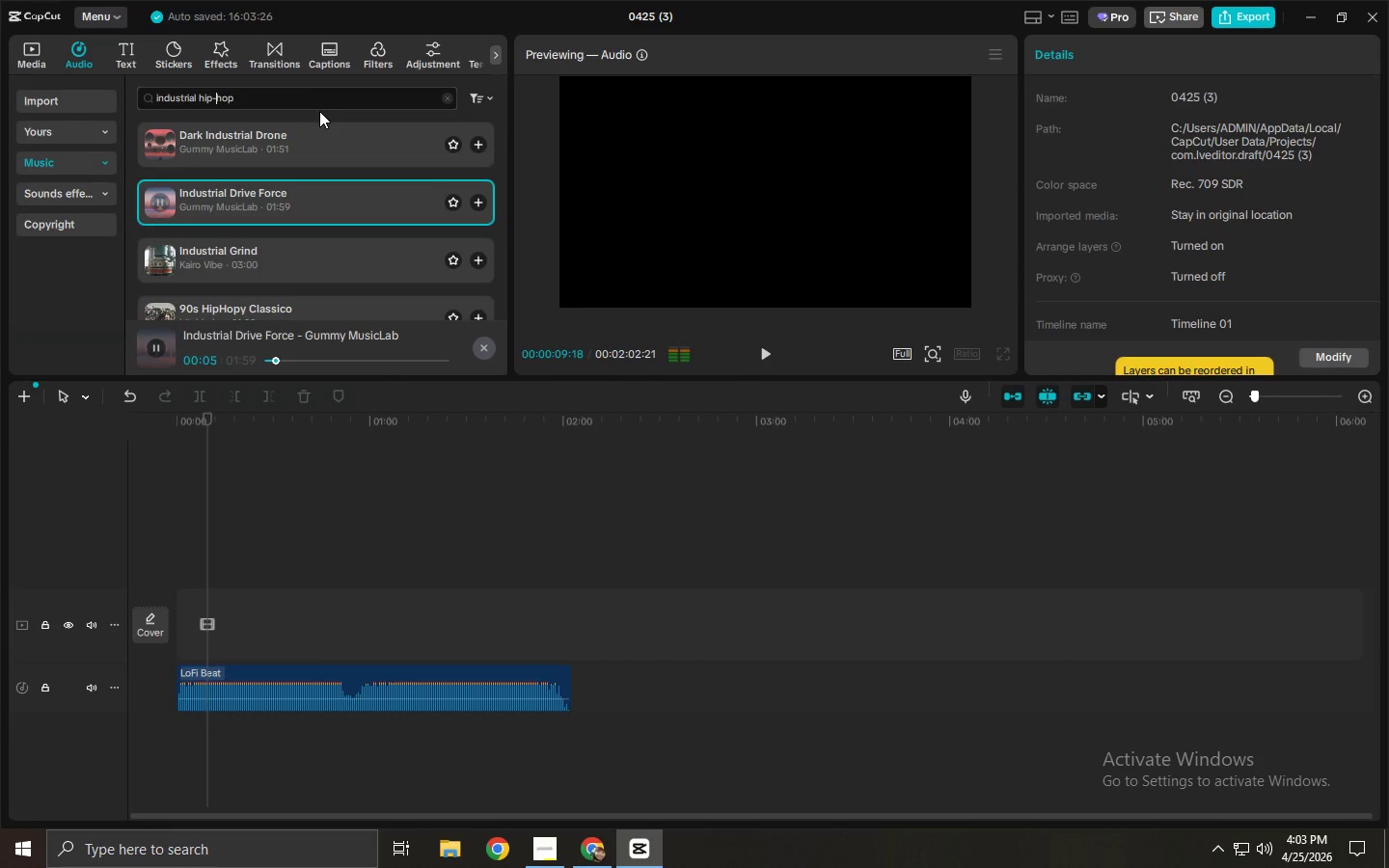 
key(NumpadEnter)
 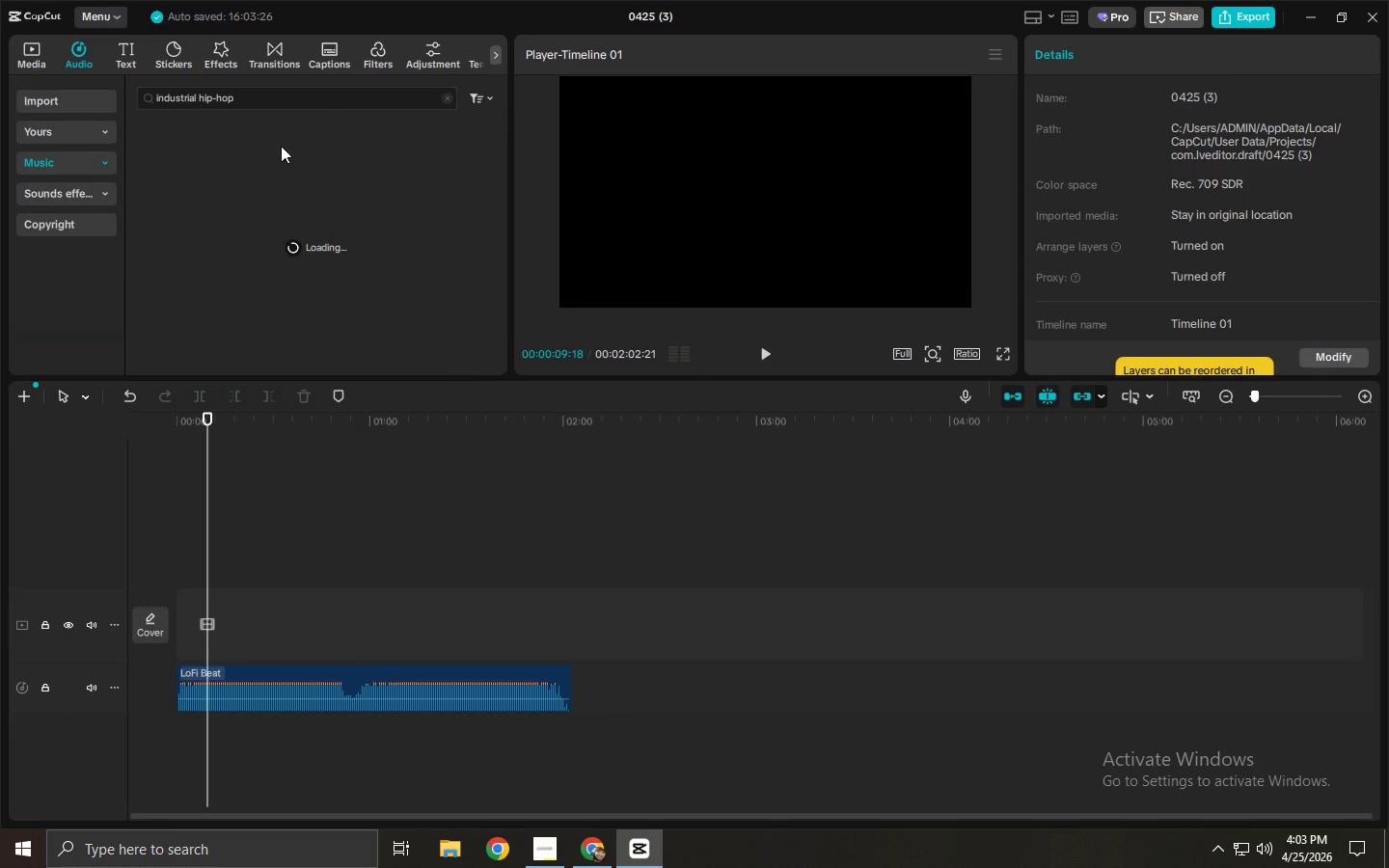 
left_click([259, 133])
 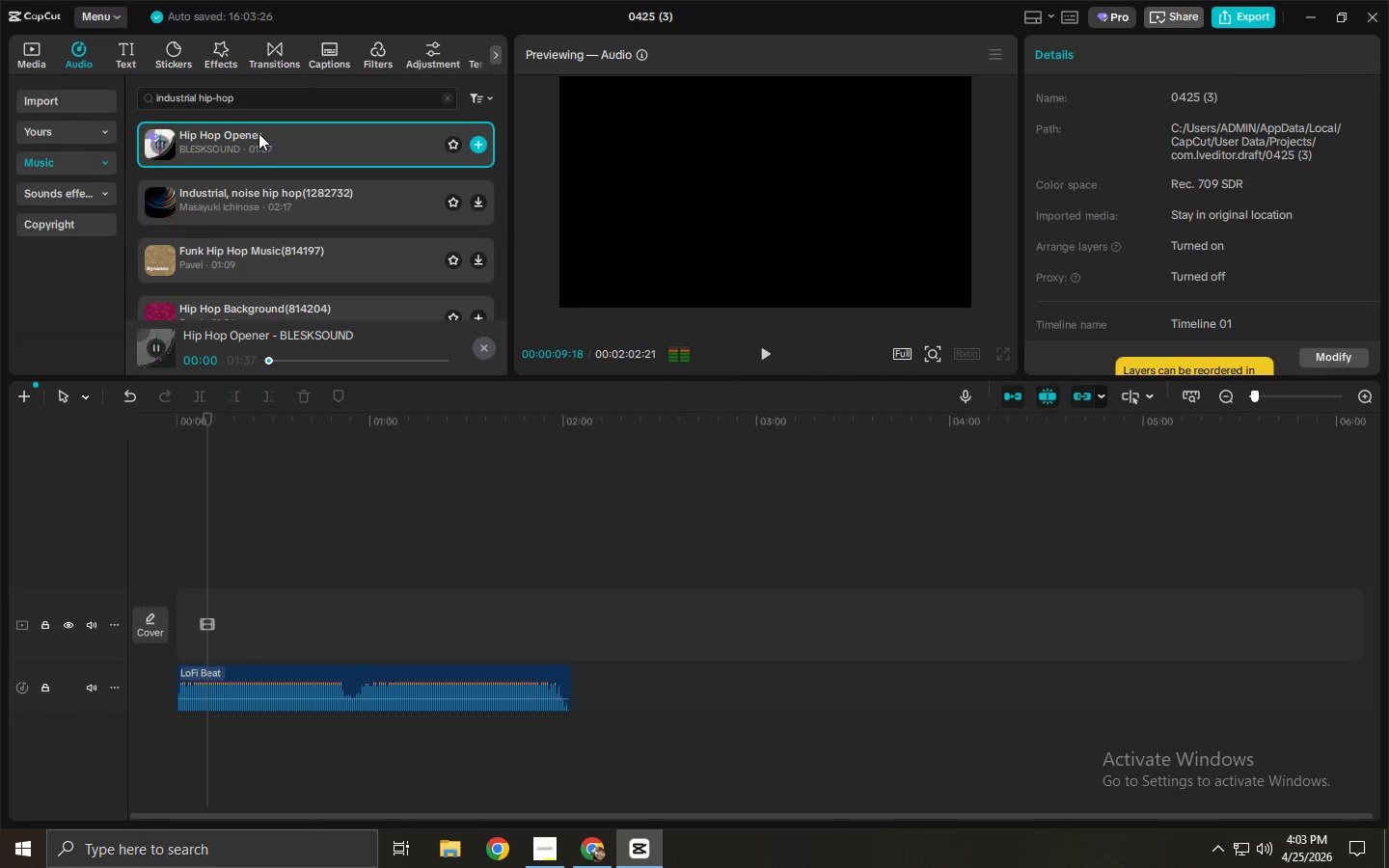 
left_click([261, 199])
 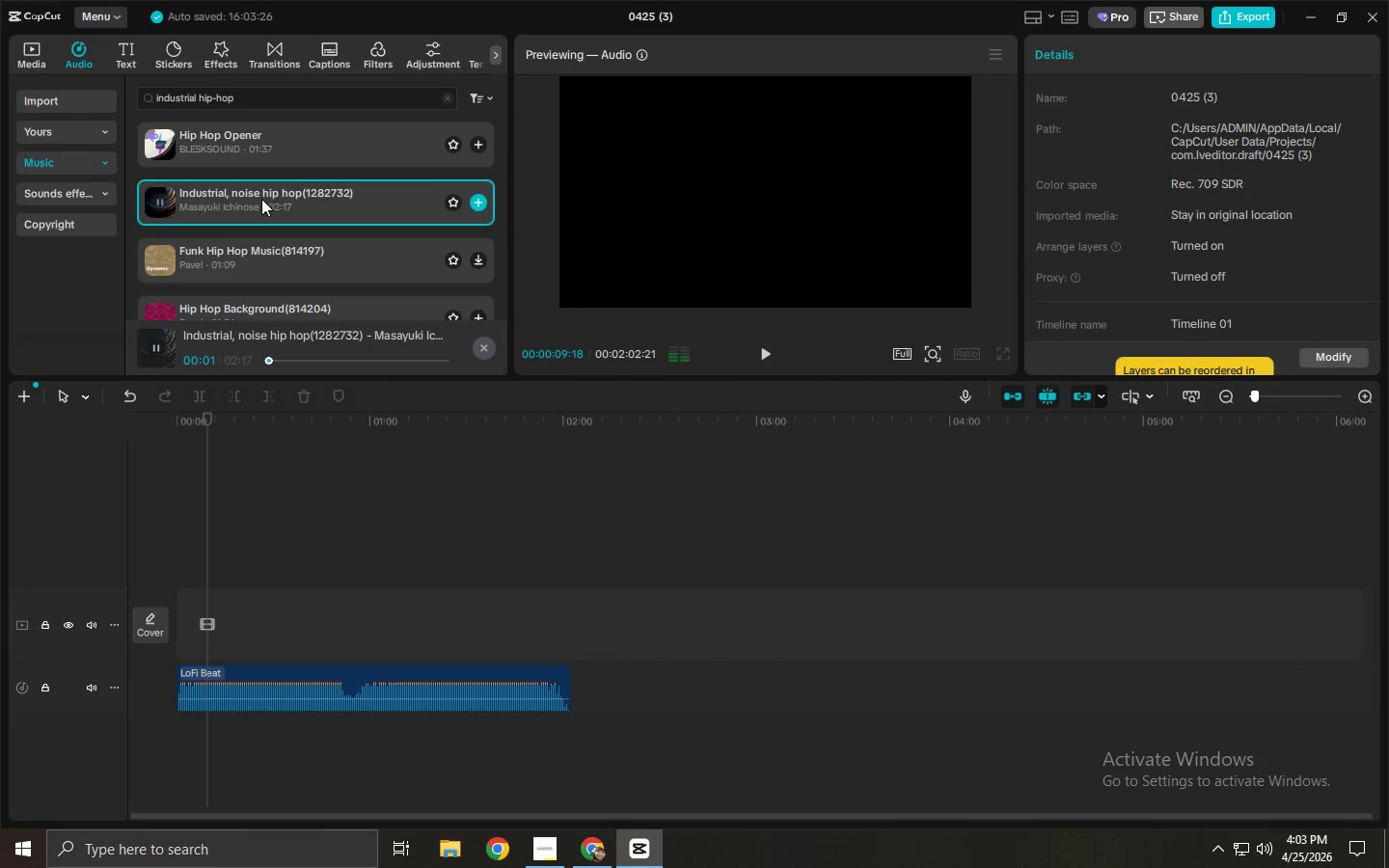 
left_click([289, 353])
 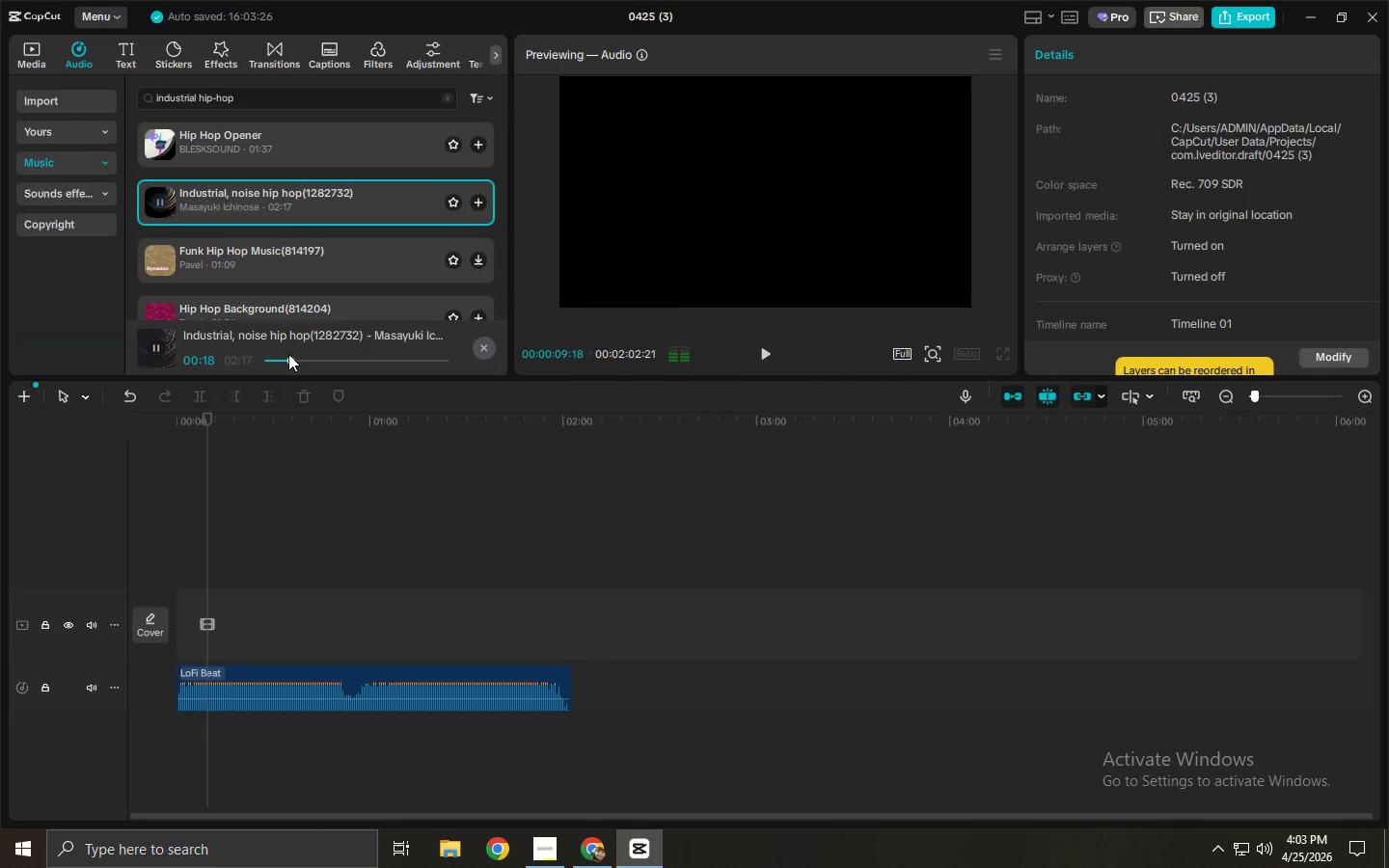 
left_click([317, 362])
 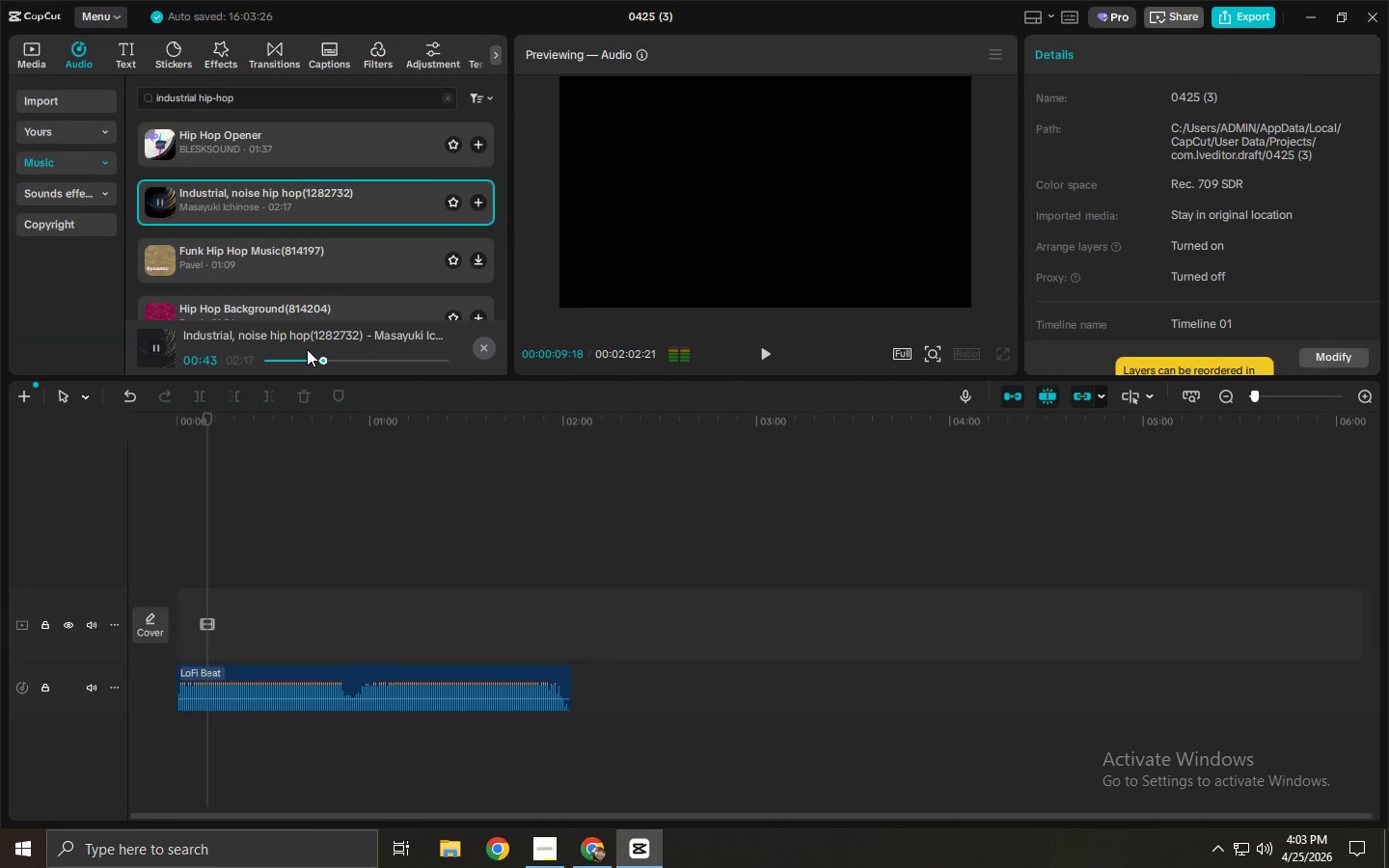 
wait(10.03)
 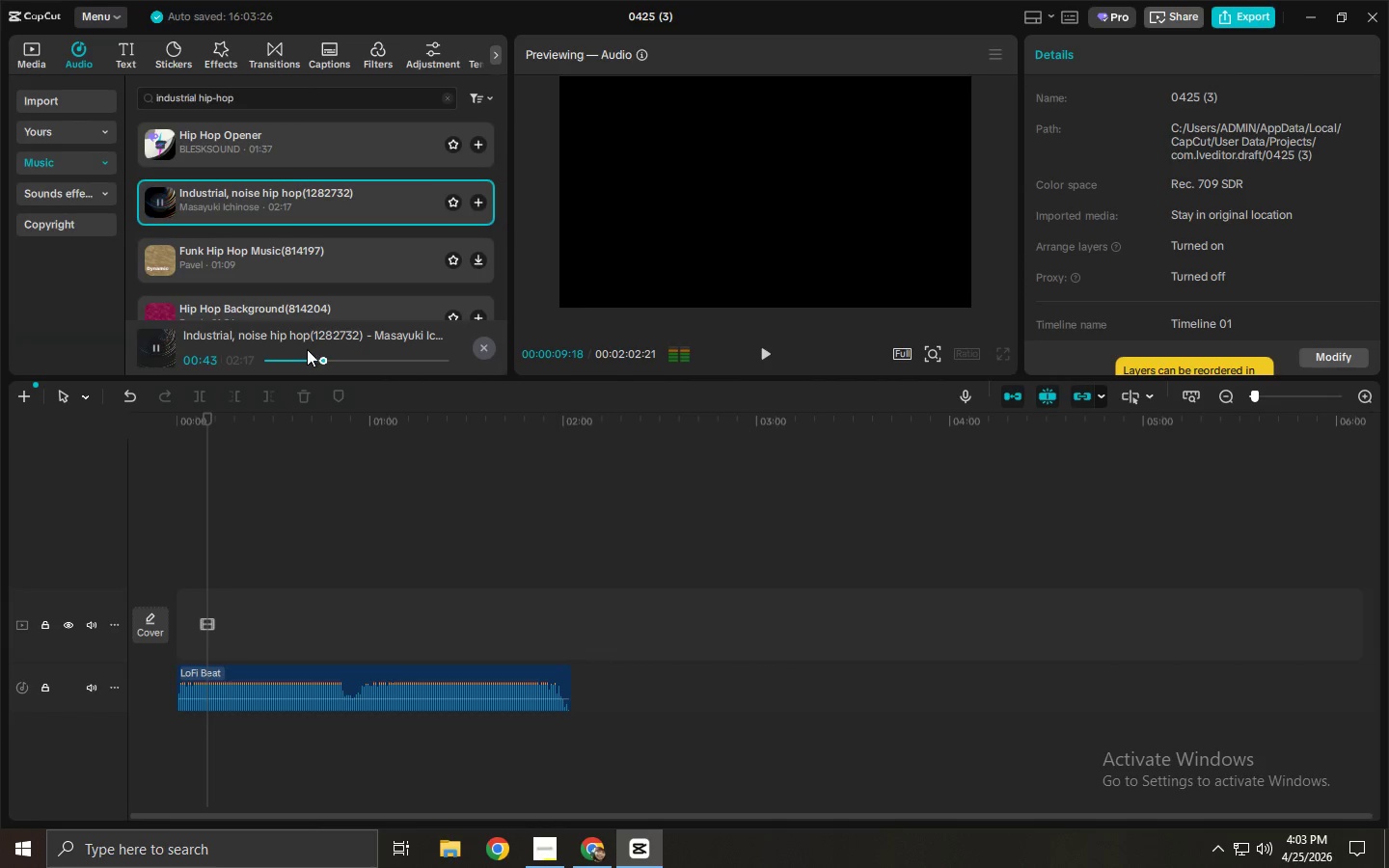 
key(Space)
 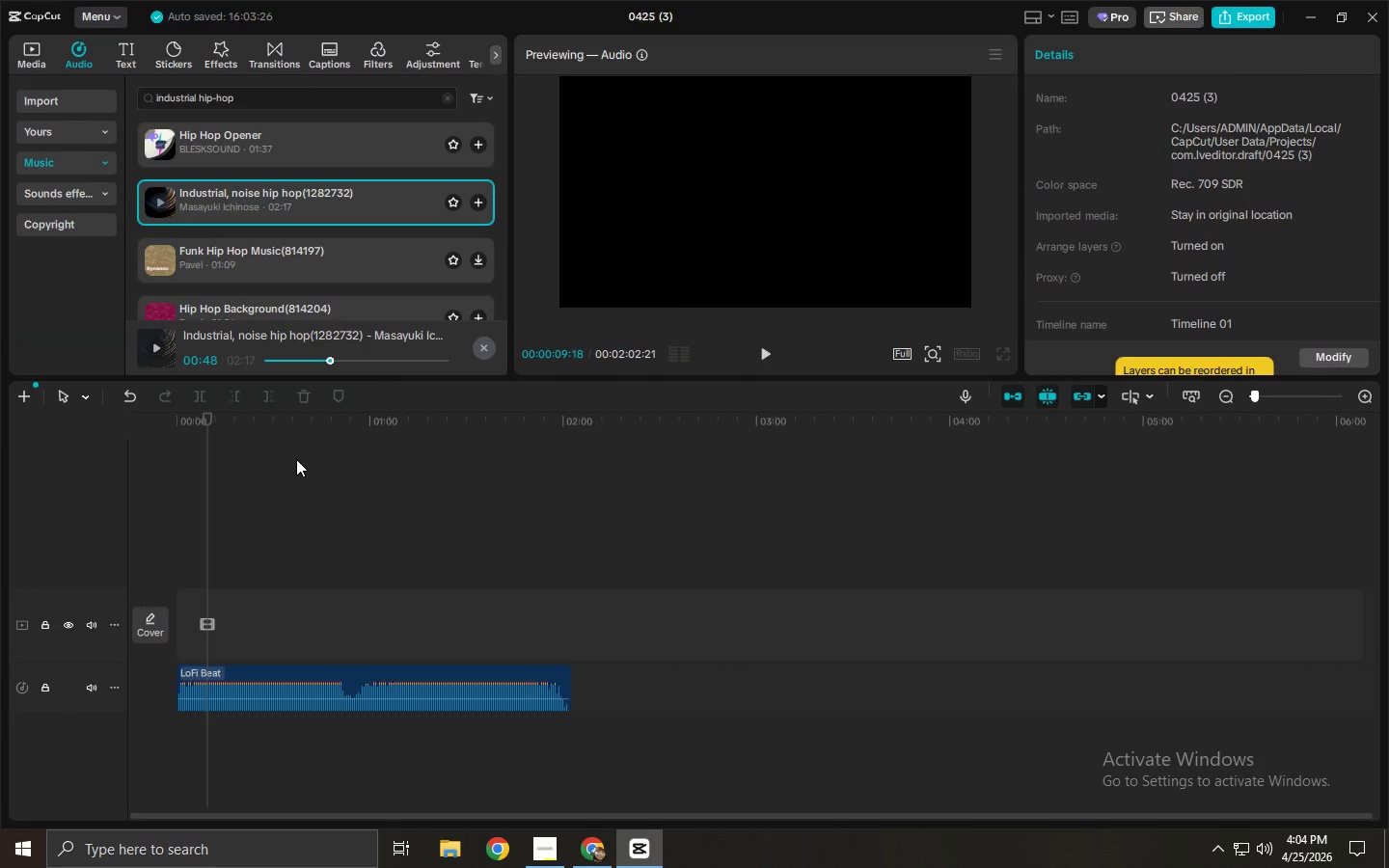 
wait(9.19)
 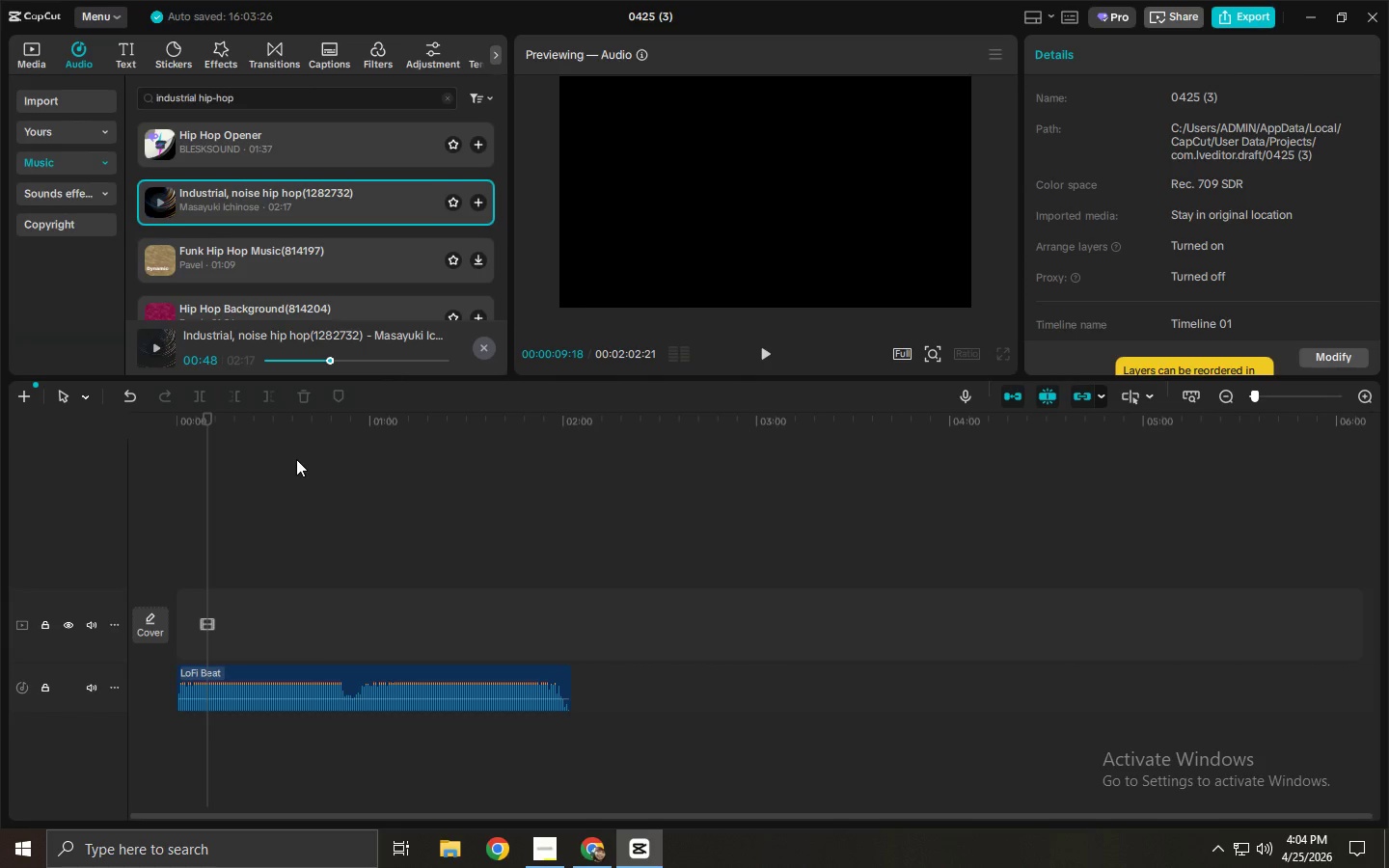 
scroll: coordinate [292, 459], scroll_direction: up, amount: 1.0
 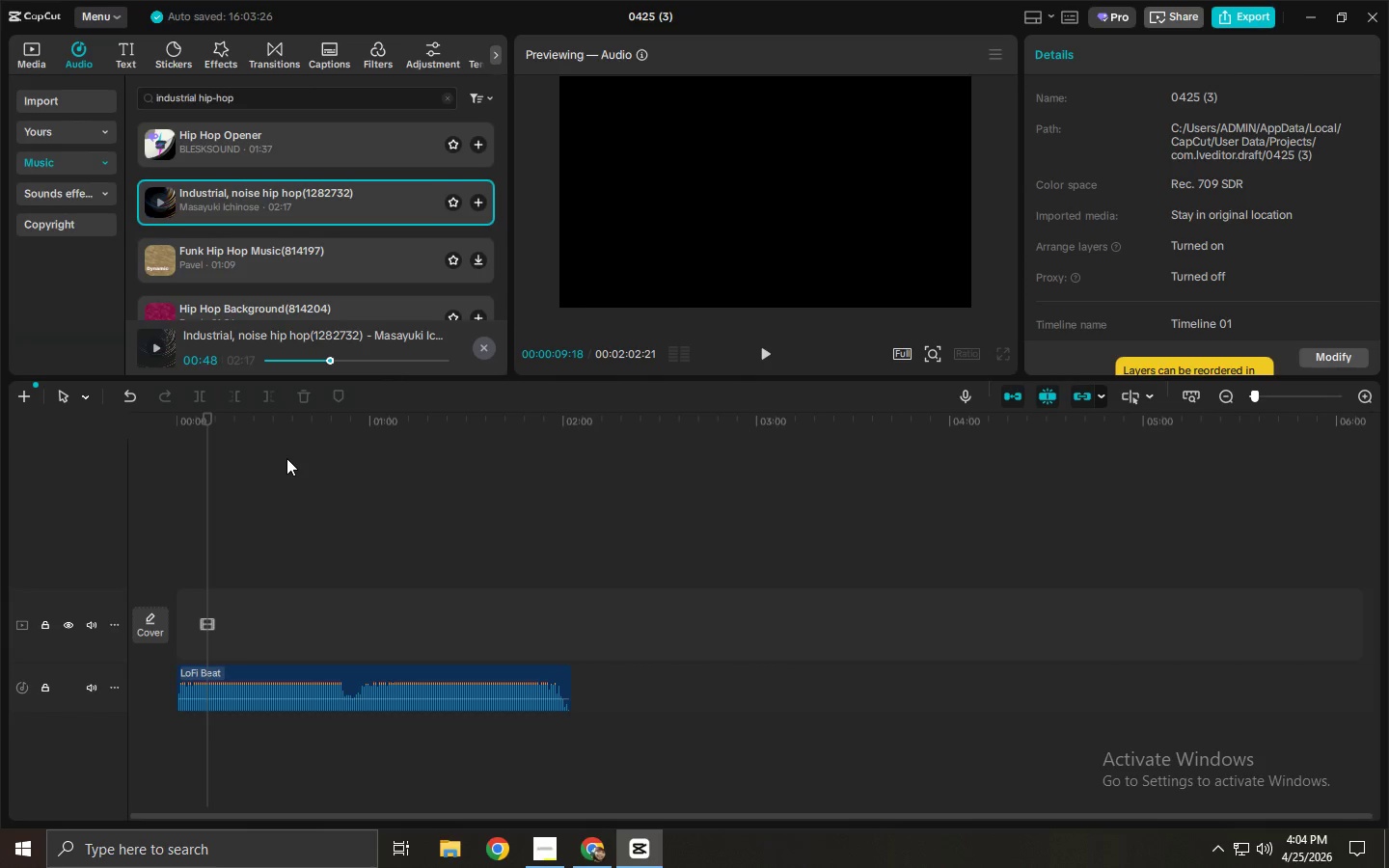 
wait(6.7)
 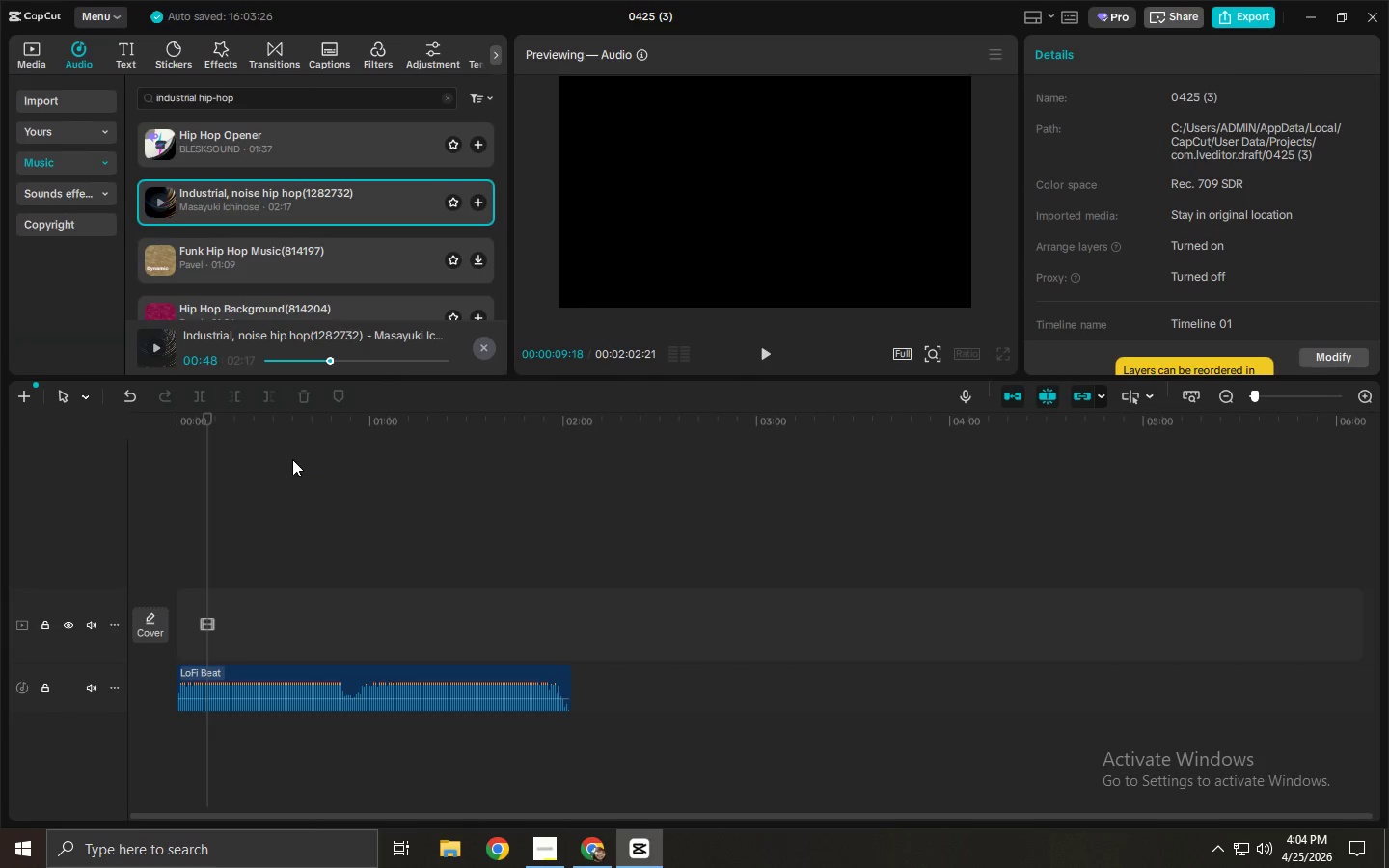 
left_click_drag(start_coordinate=[218, 428], to_coordinate=[176, 439])
 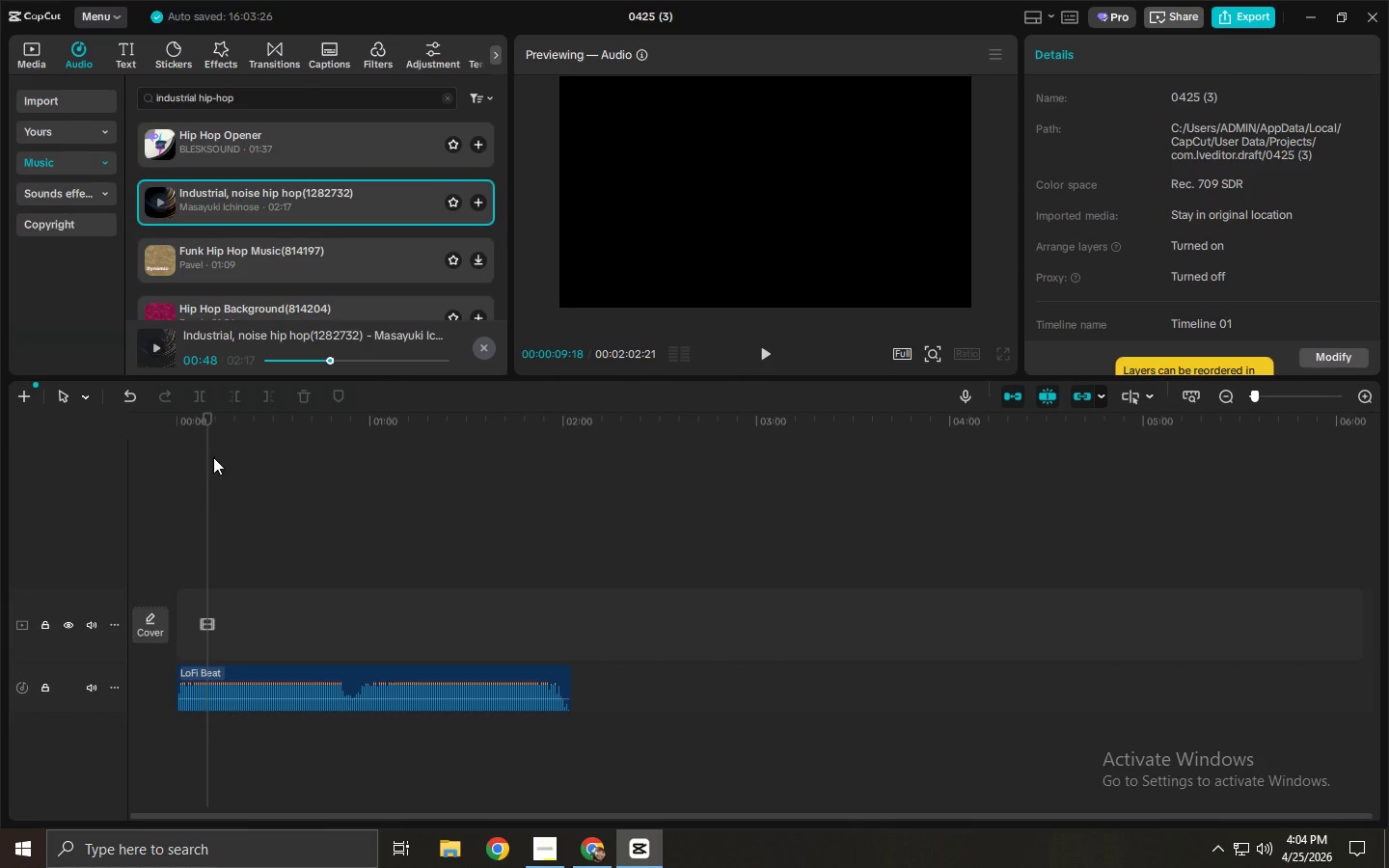 
left_click([216, 459])
 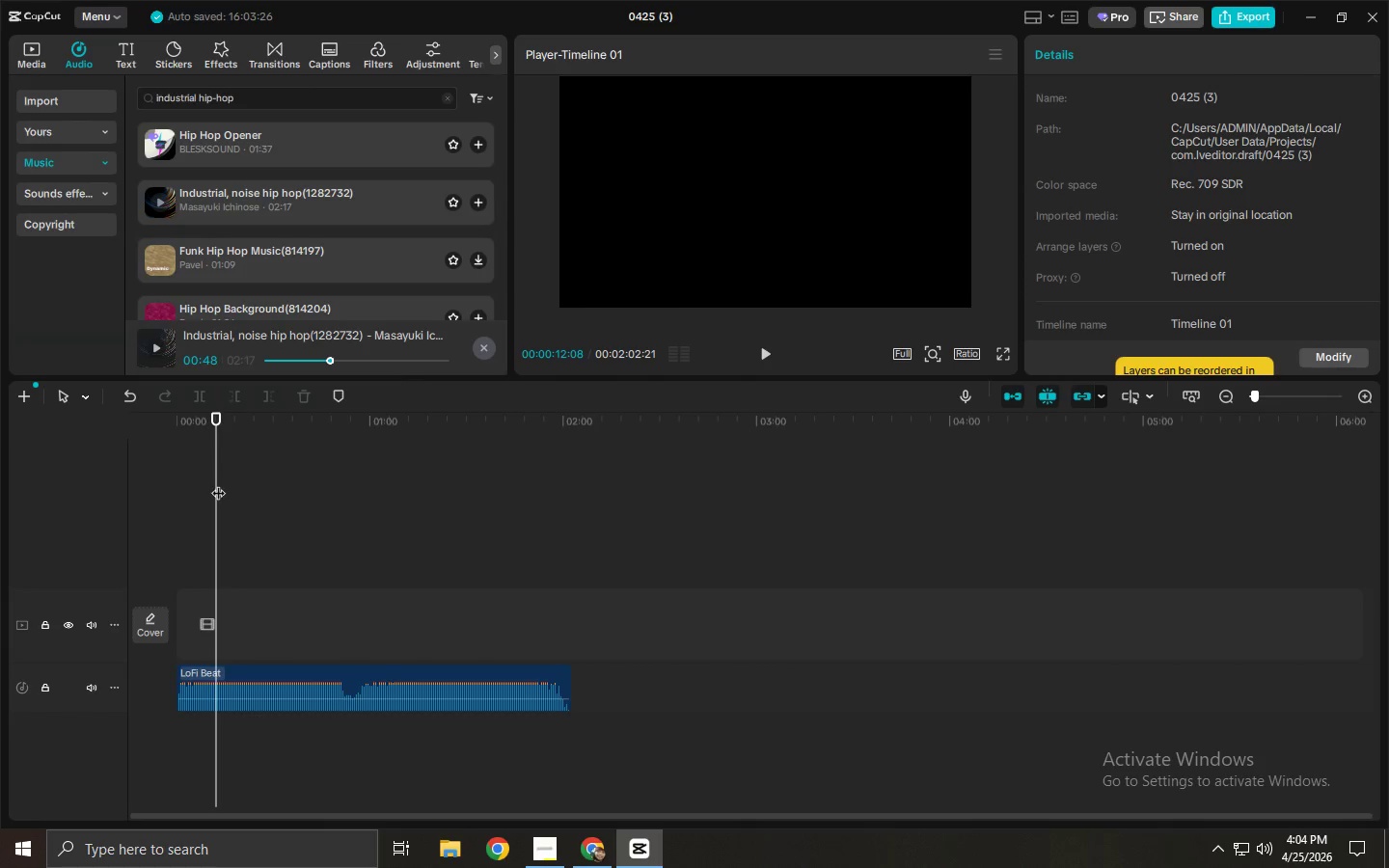 
left_click_drag(start_coordinate=[204, 480], to_coordinate=[172, 476])
 